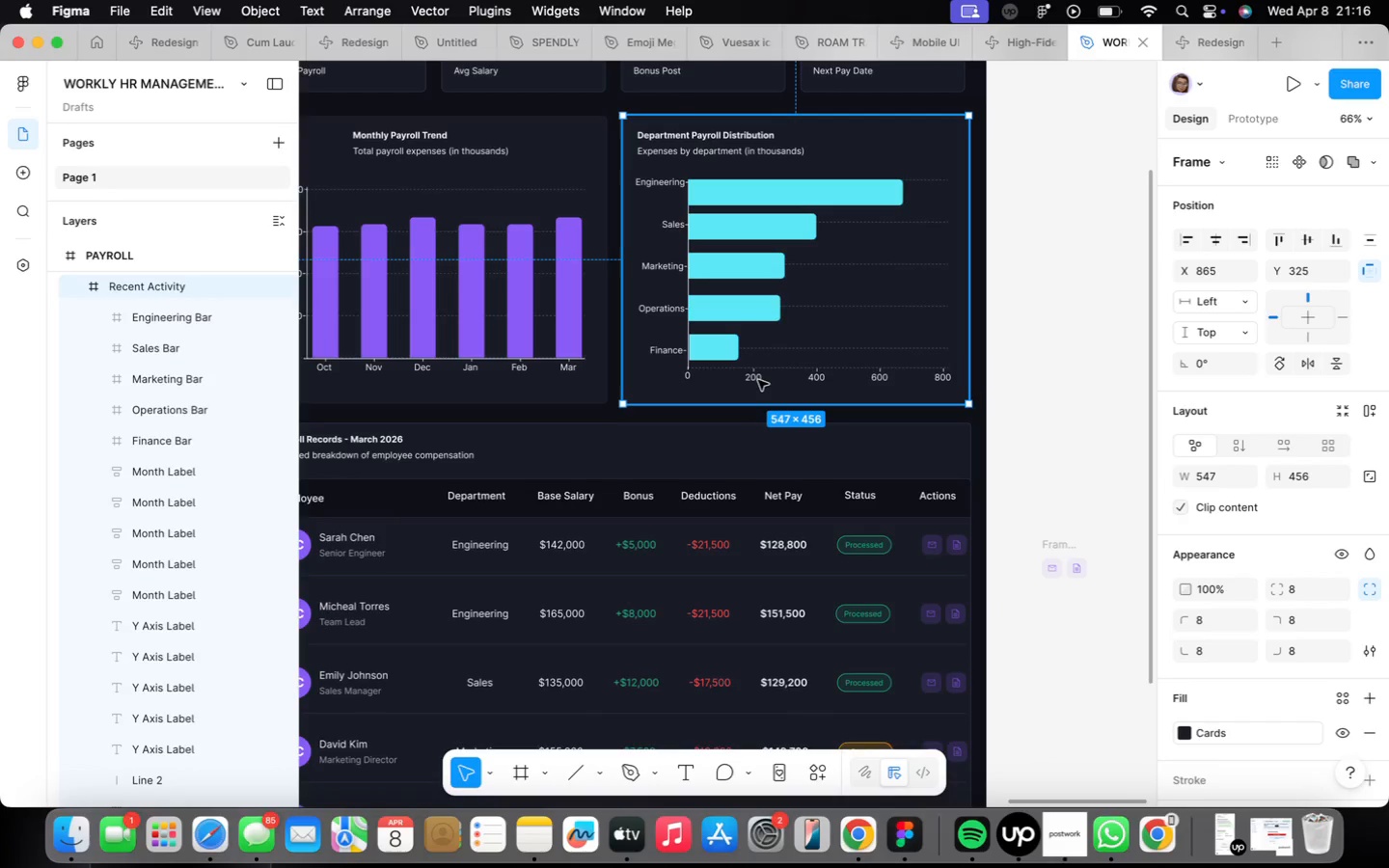 
scroll: coordinate [760, 381], scroll_direction: down, amount: 5.0
 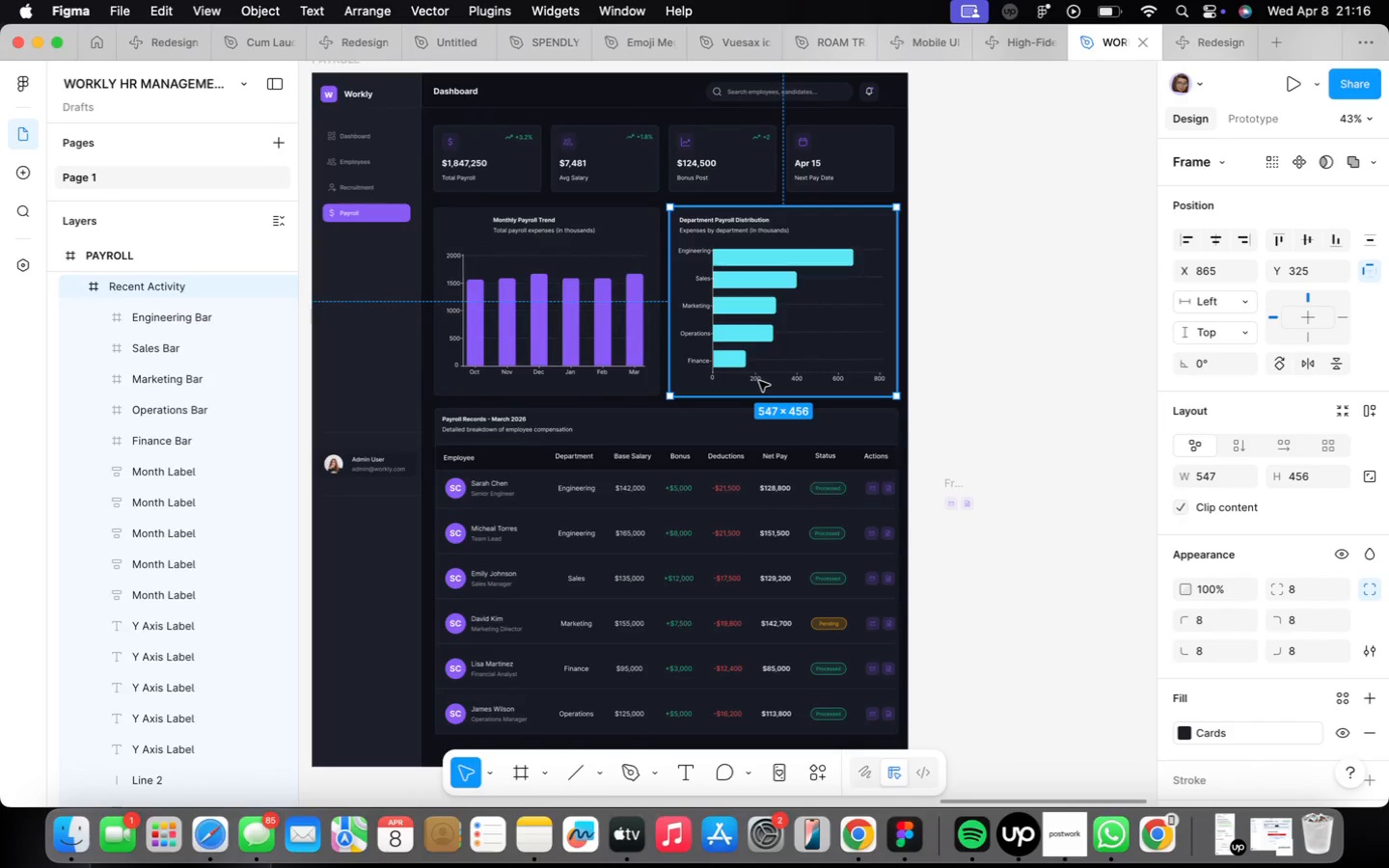 
key(Control+ControlLeft)
 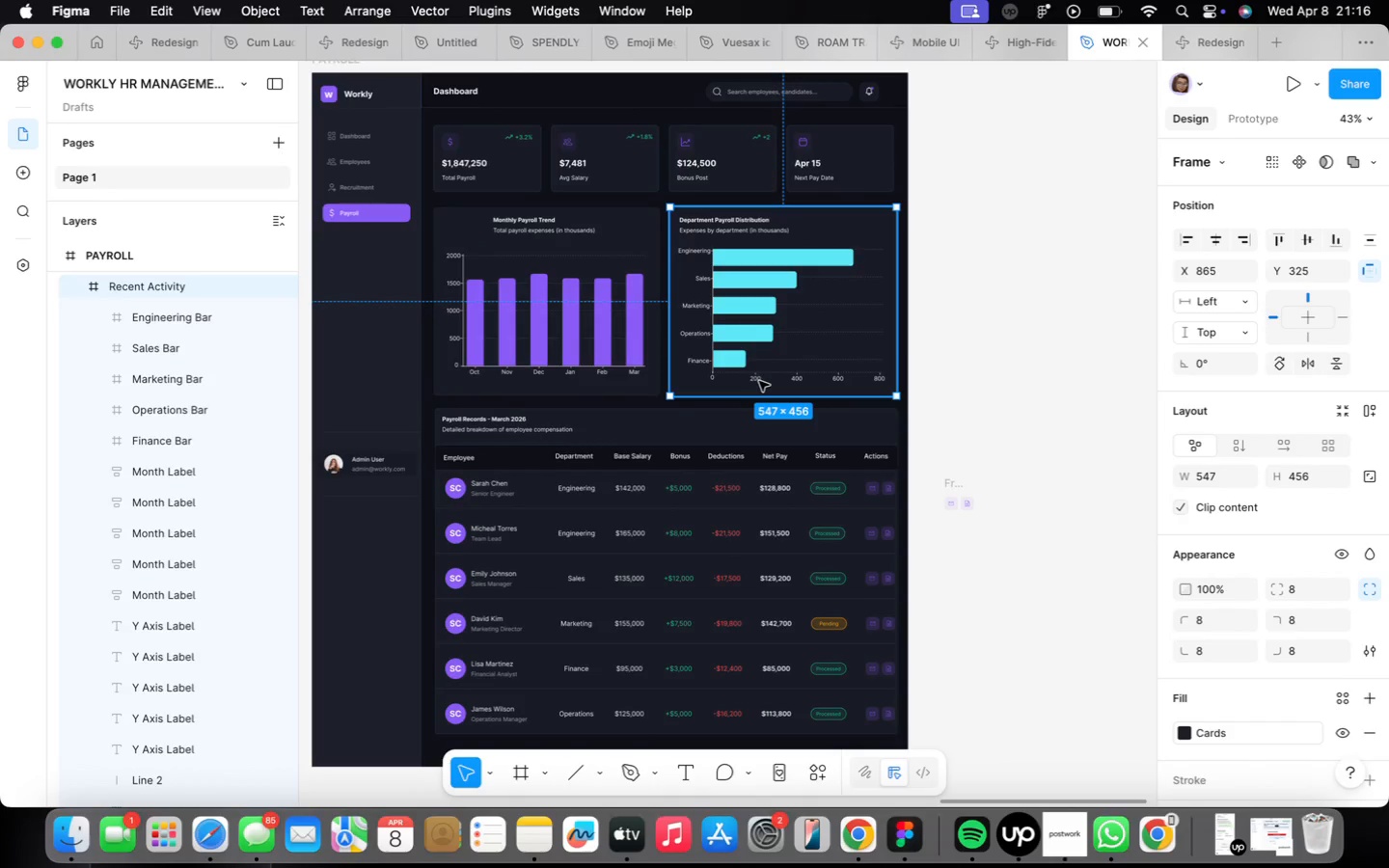 
key(Control+Shift+A)
 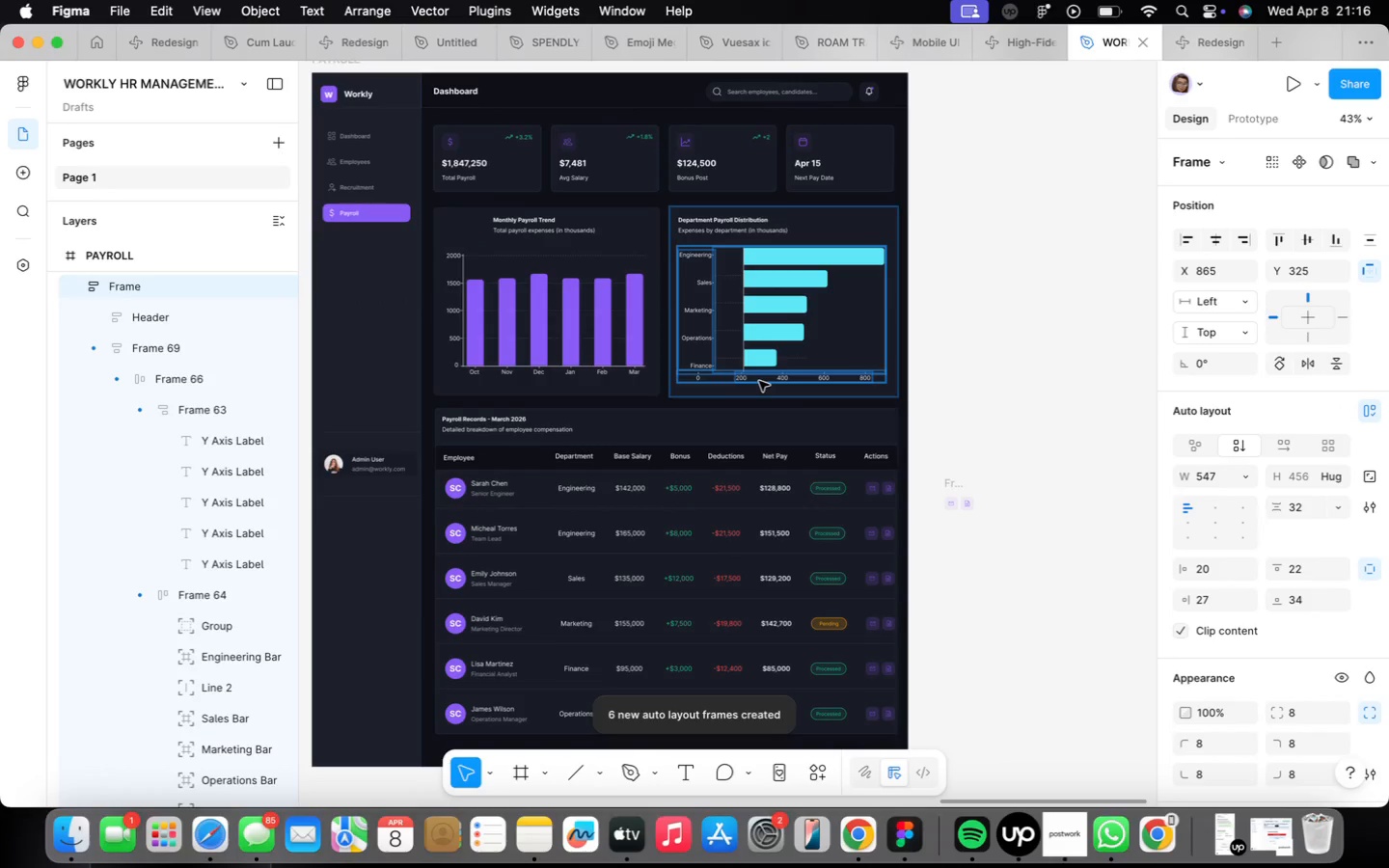 
scroll: coordinate [734, 340], scroll_direction: up, amount: 13.0
 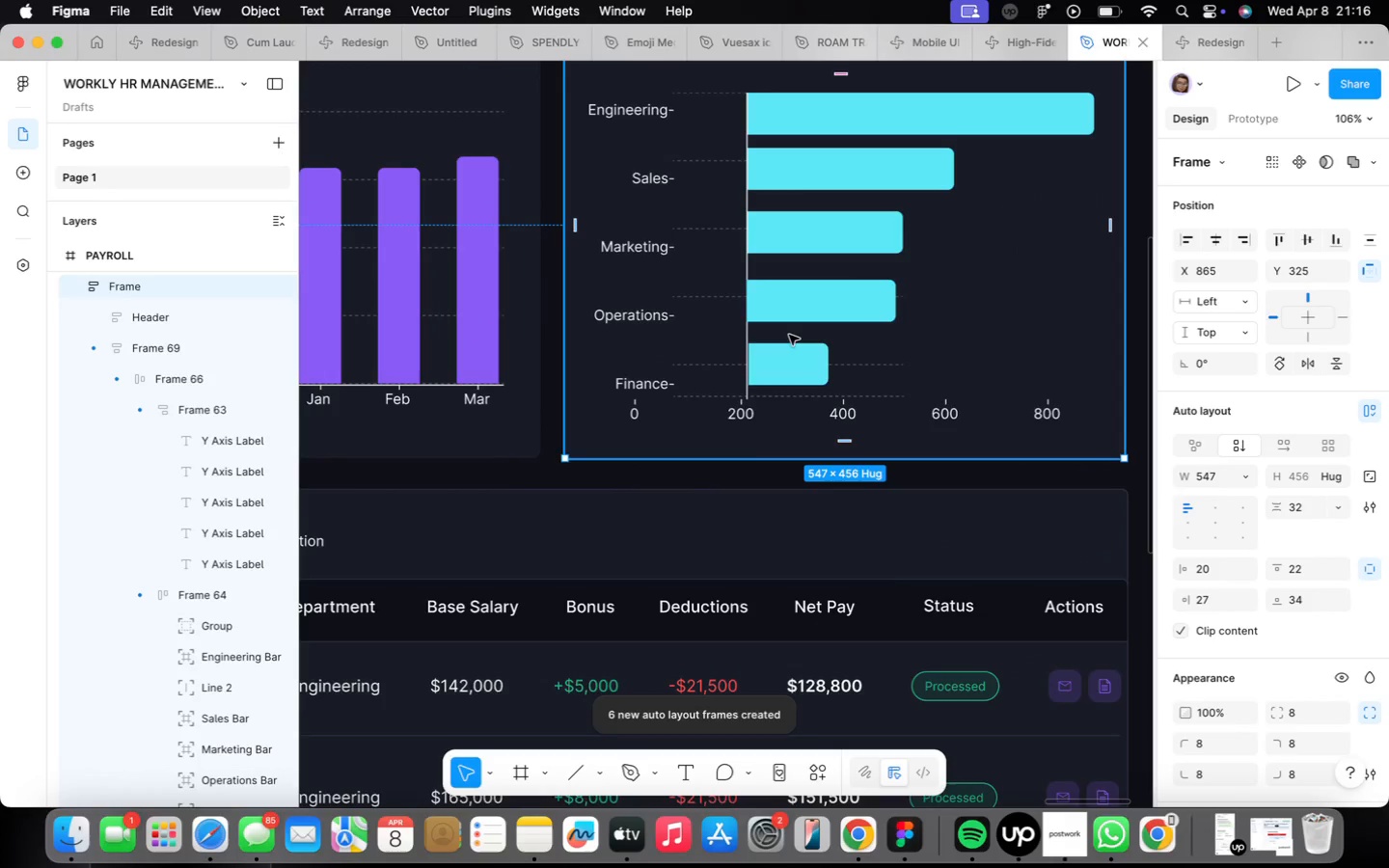 
double_click([789, 334])
 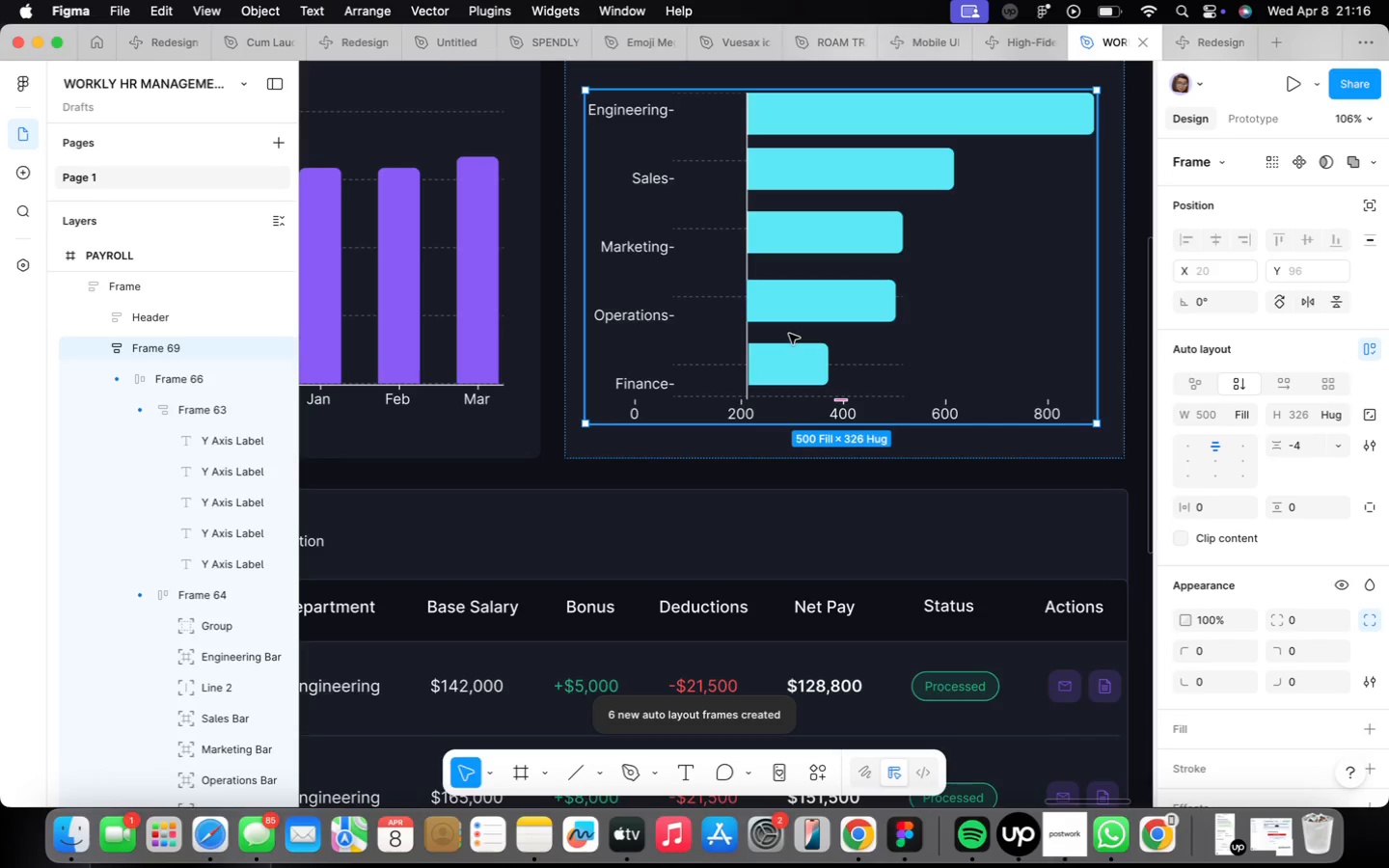 
double_click([789, 334])
 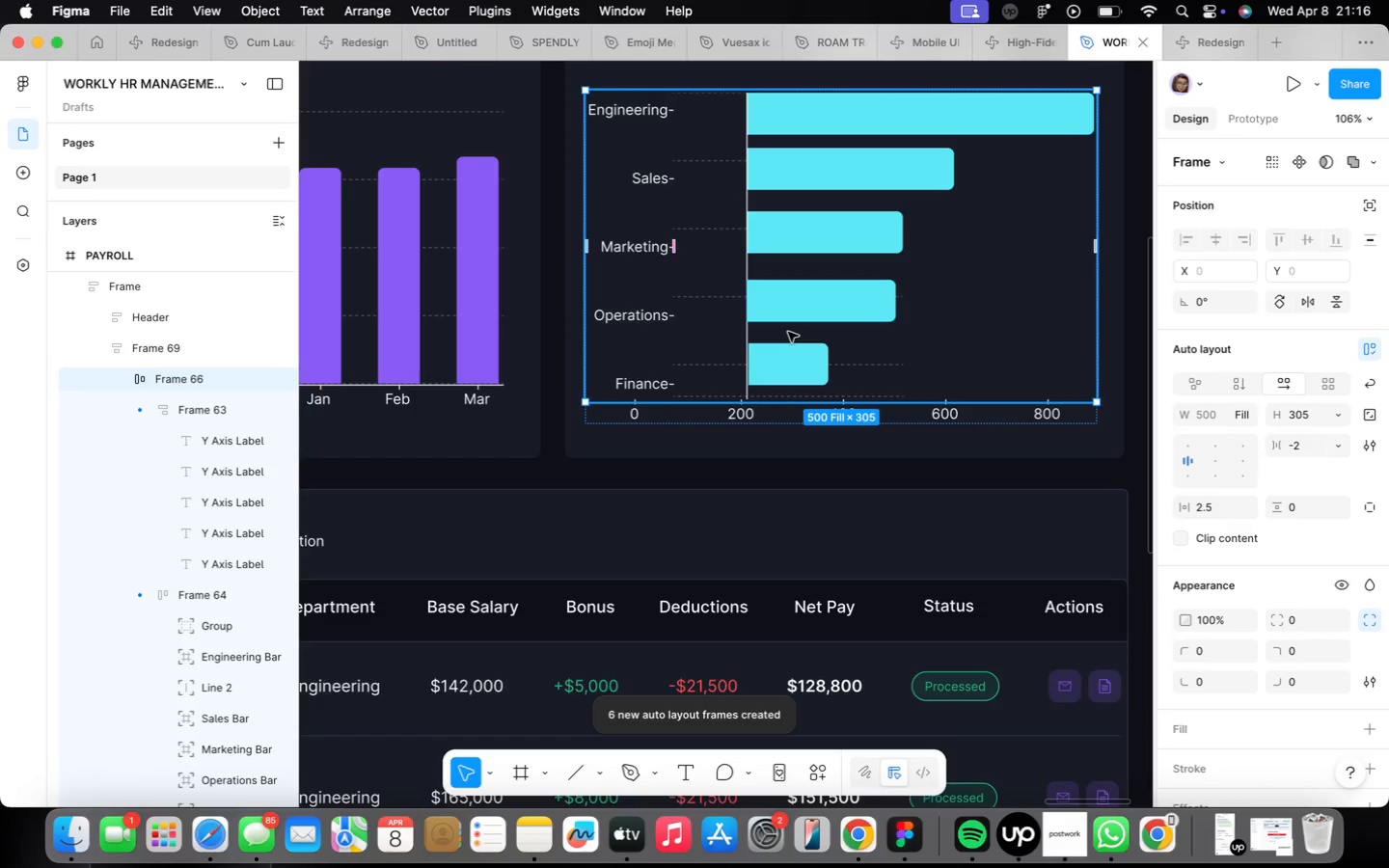 
left_click([788, 332])
 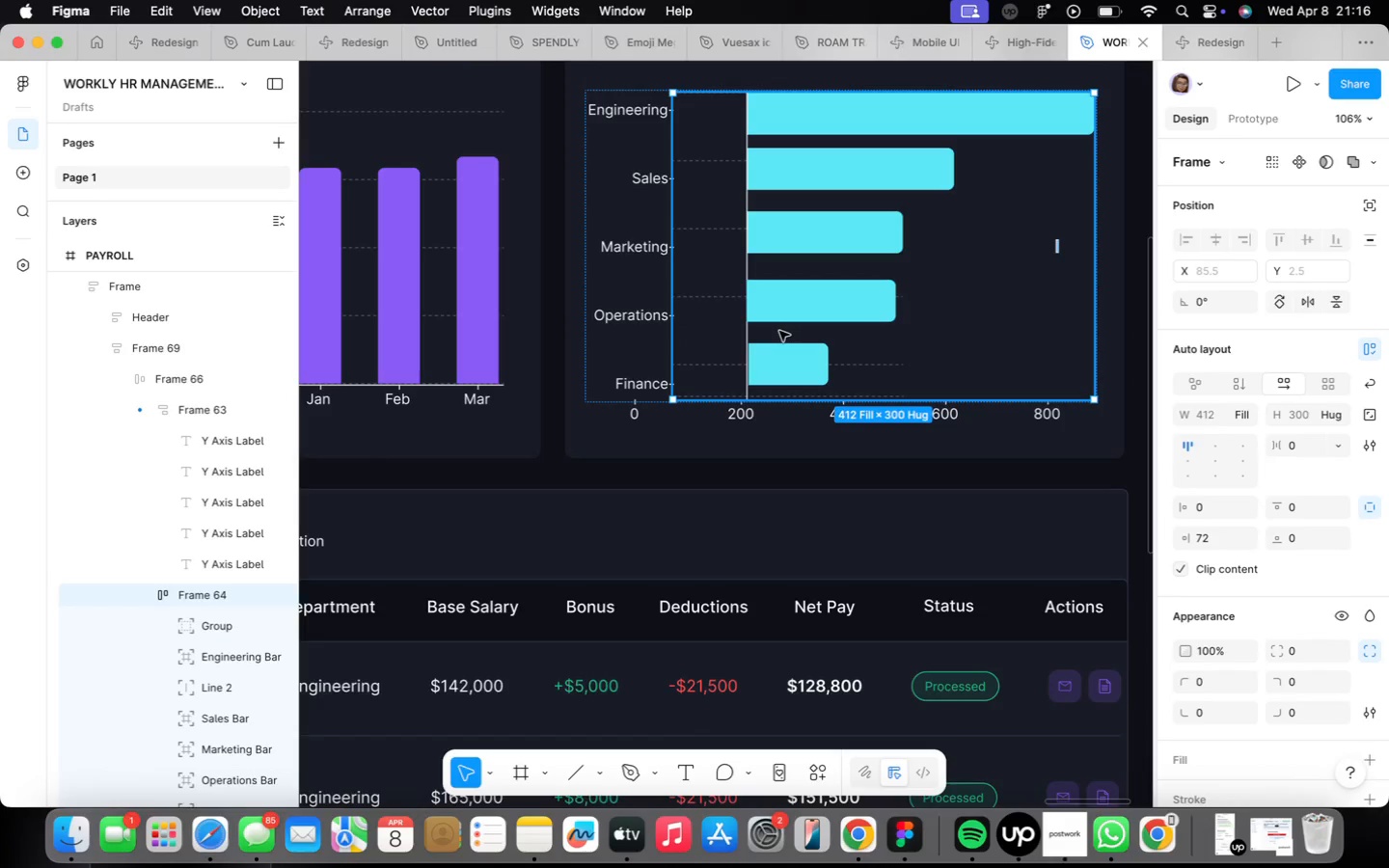 
mouse_move([1192, 556])
 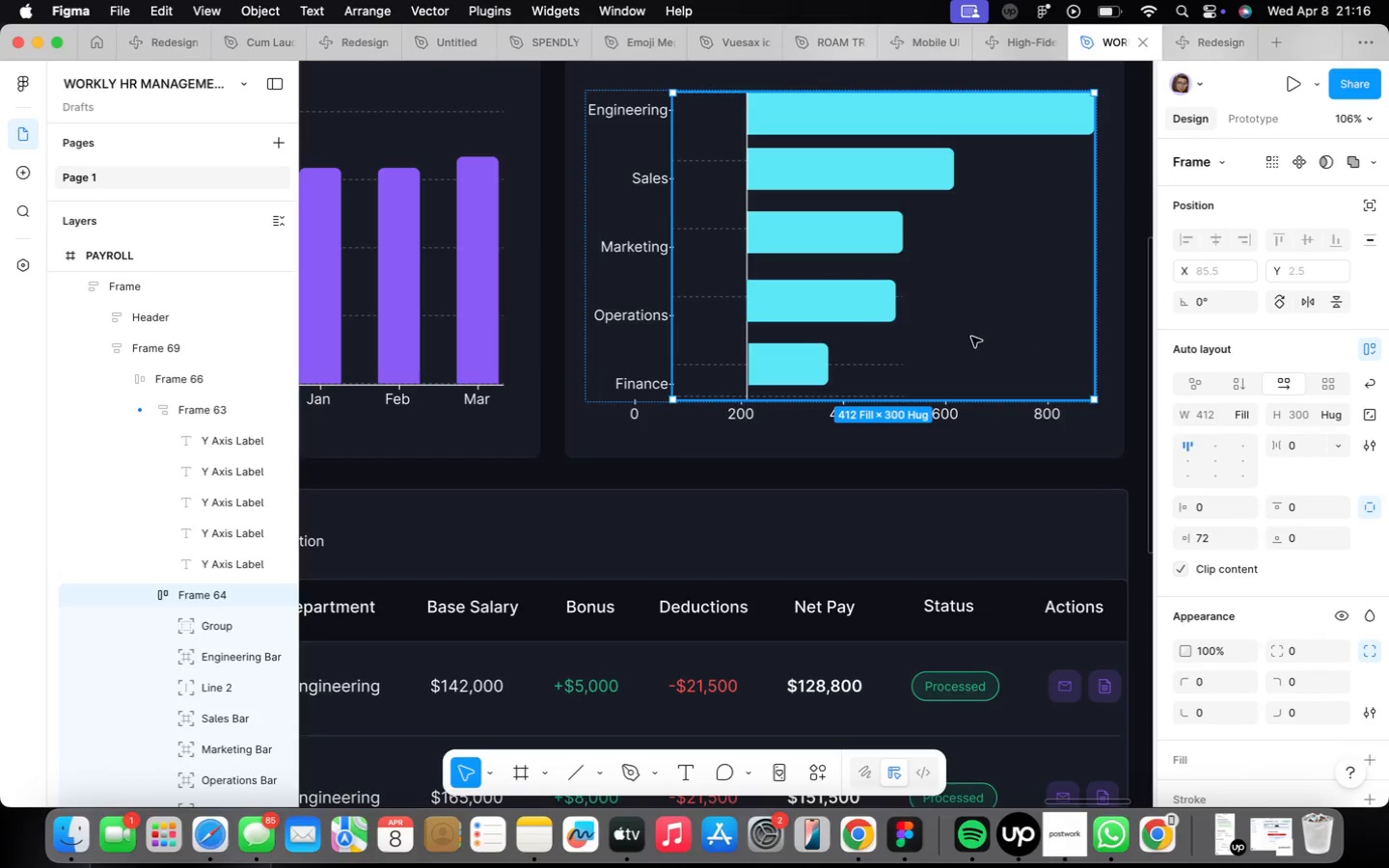 
left_click_drag(start_coordinate=[668, 315], to_coordinate=[745, 320])
 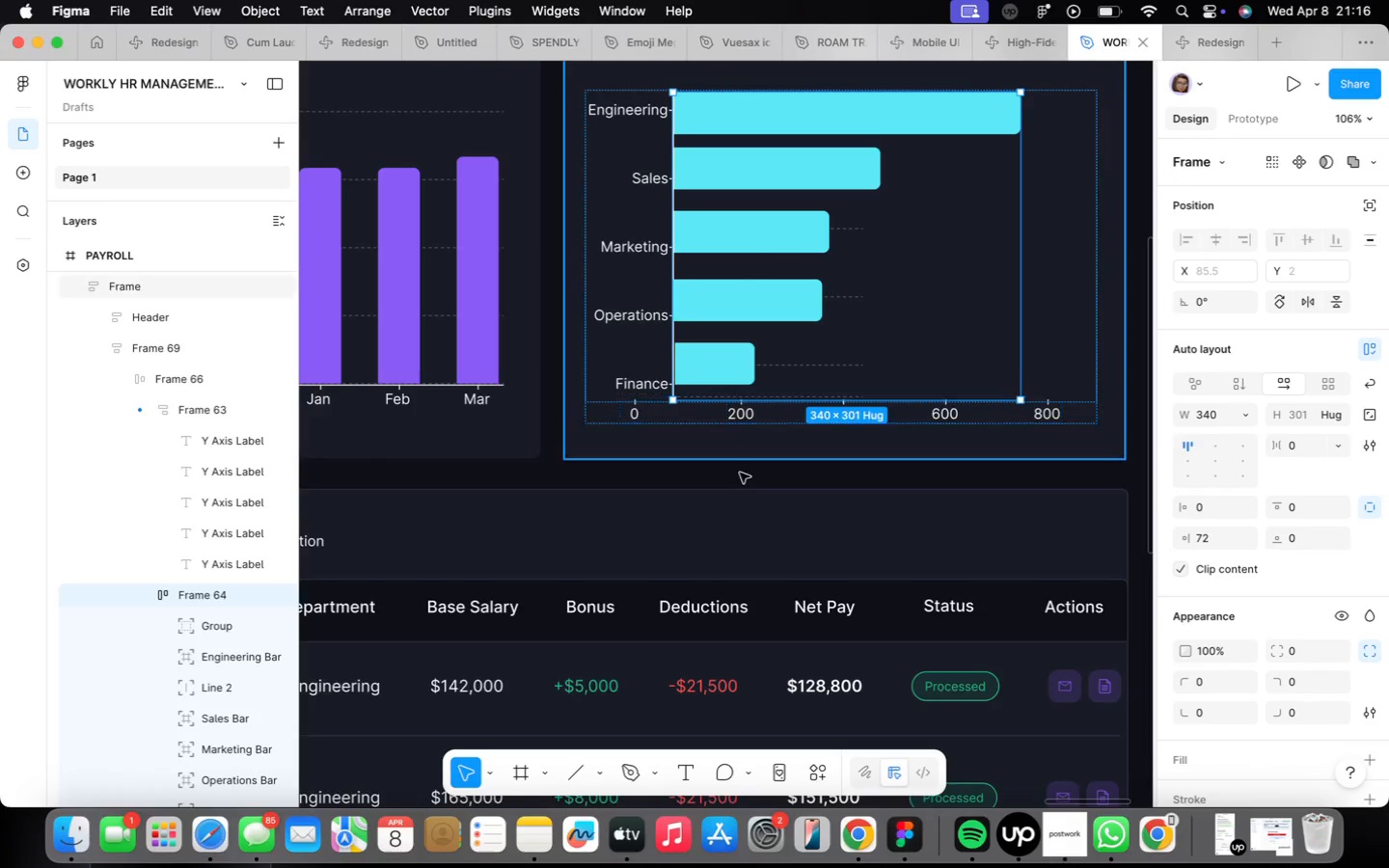 
left_click([744, 490])
 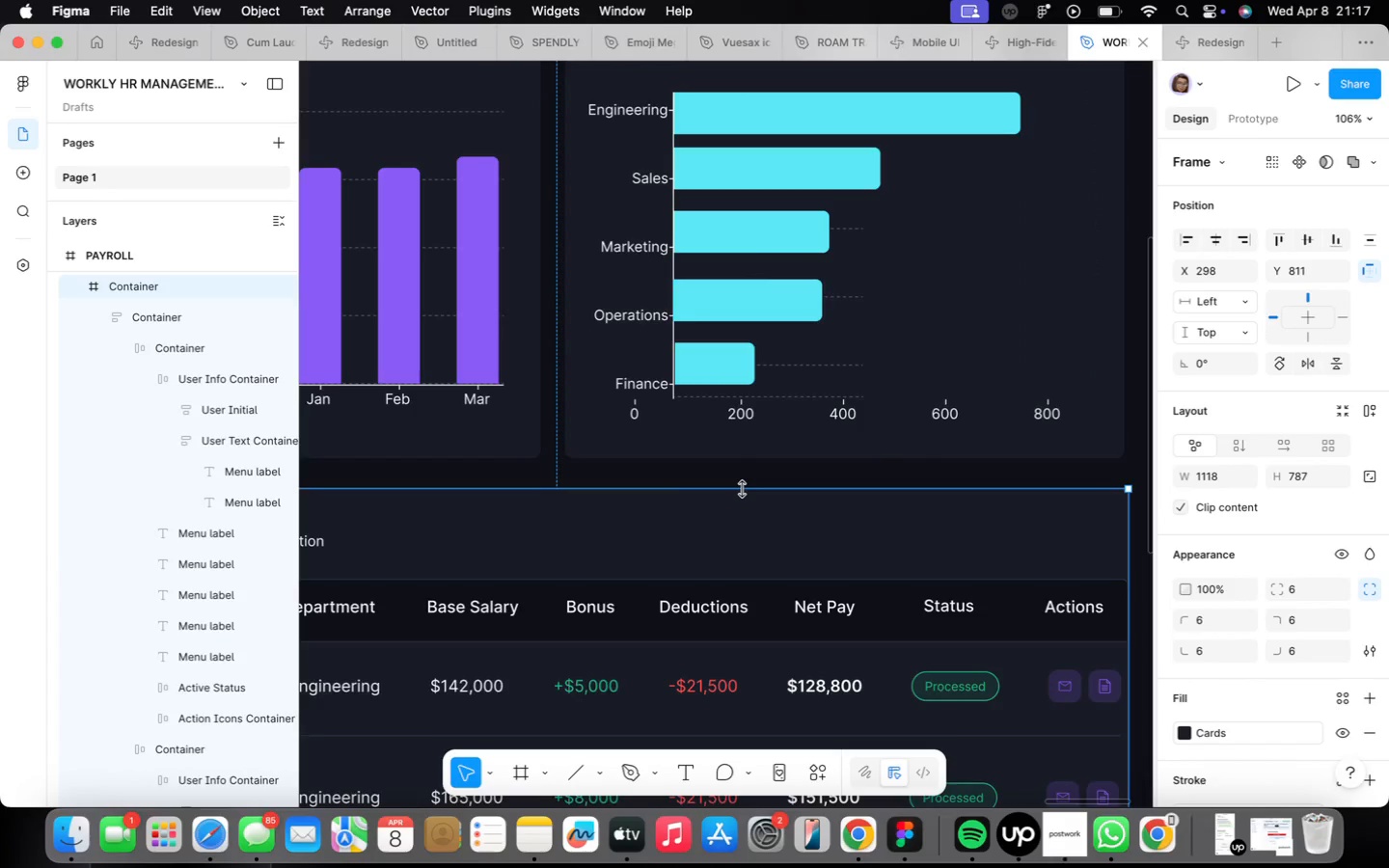 
scroll: coordinate [749, 380], scroll_direction: up, amount: 4.0
 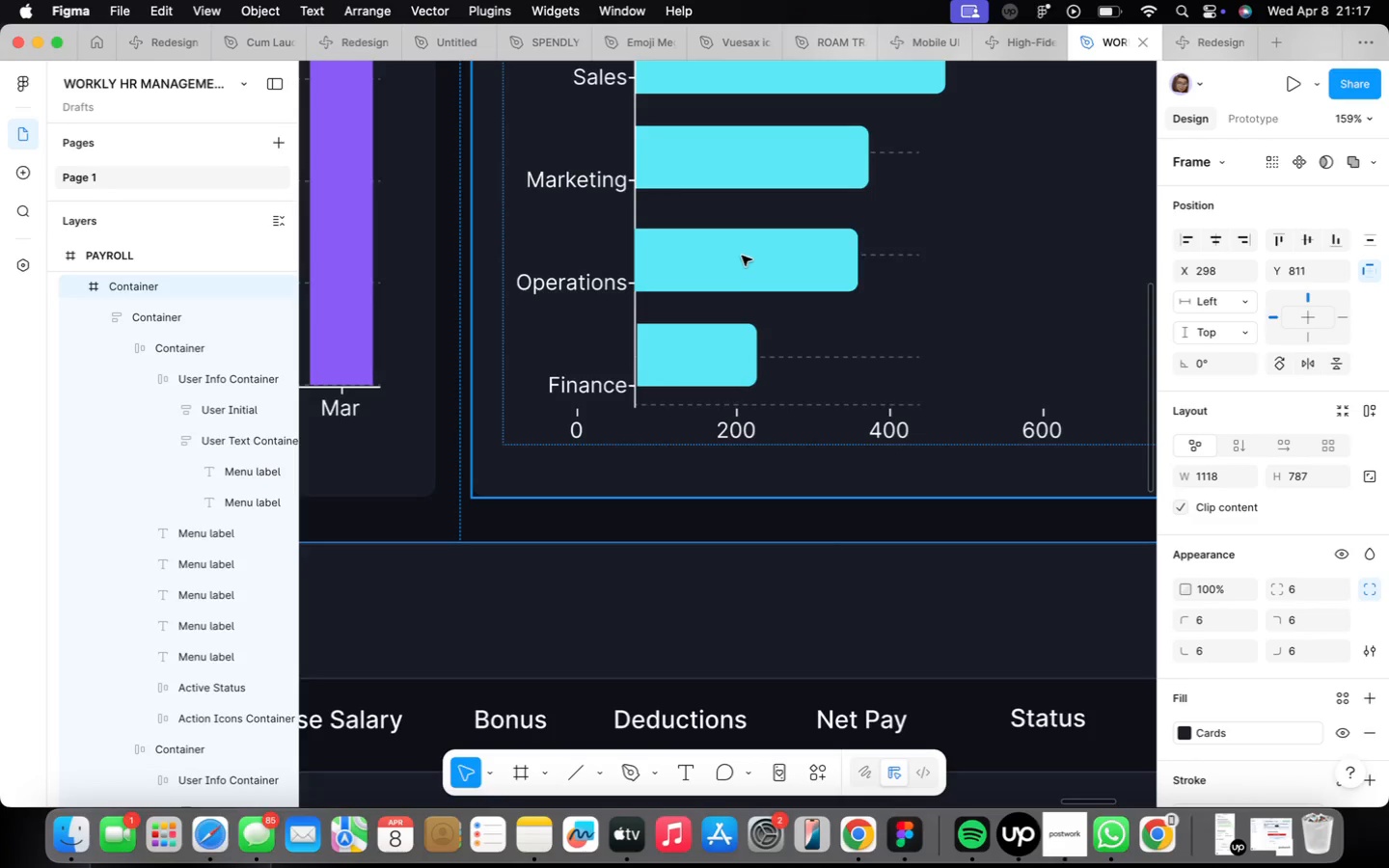 
double_click([738, 246])
 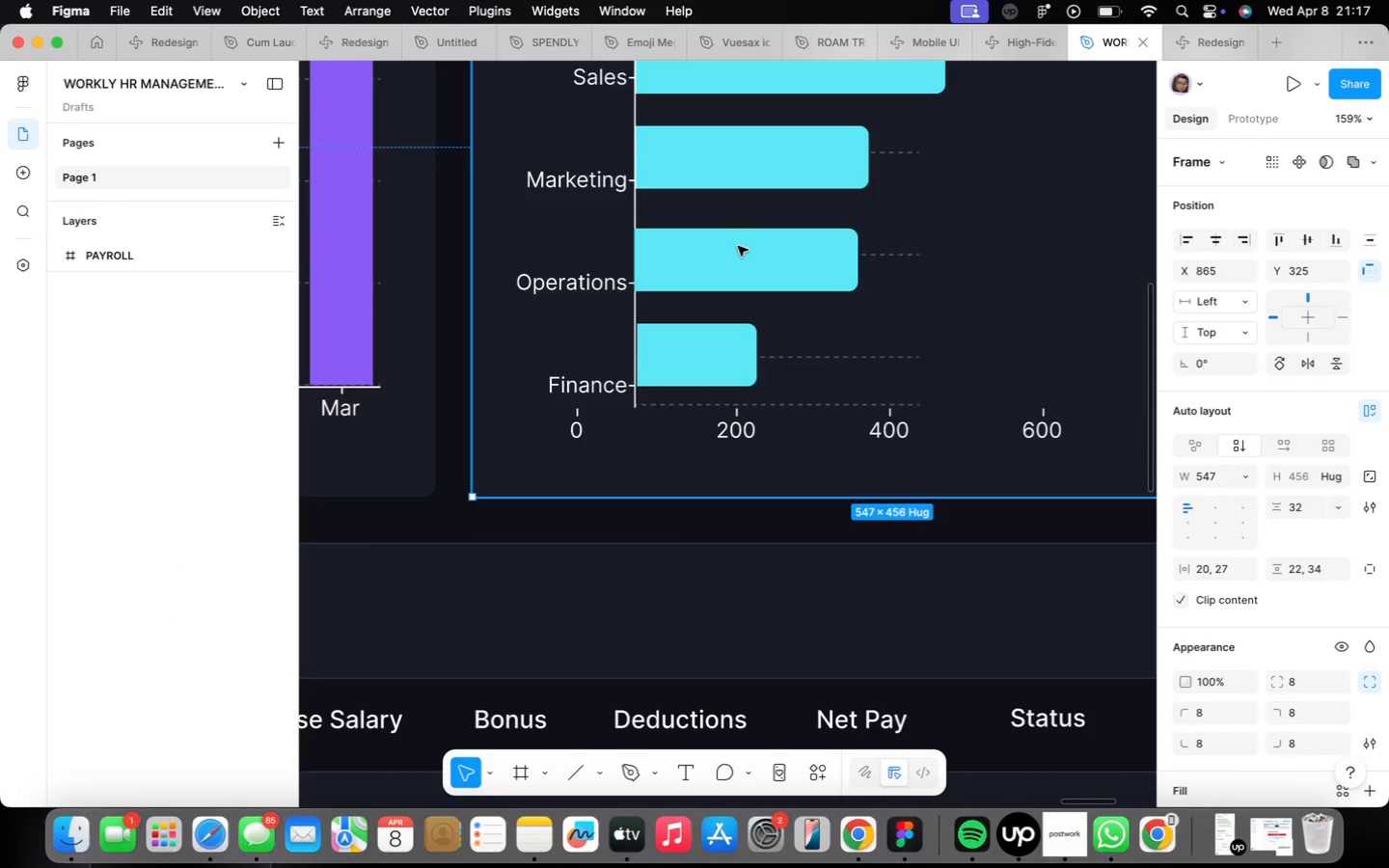 
triple_click([738, 246])
 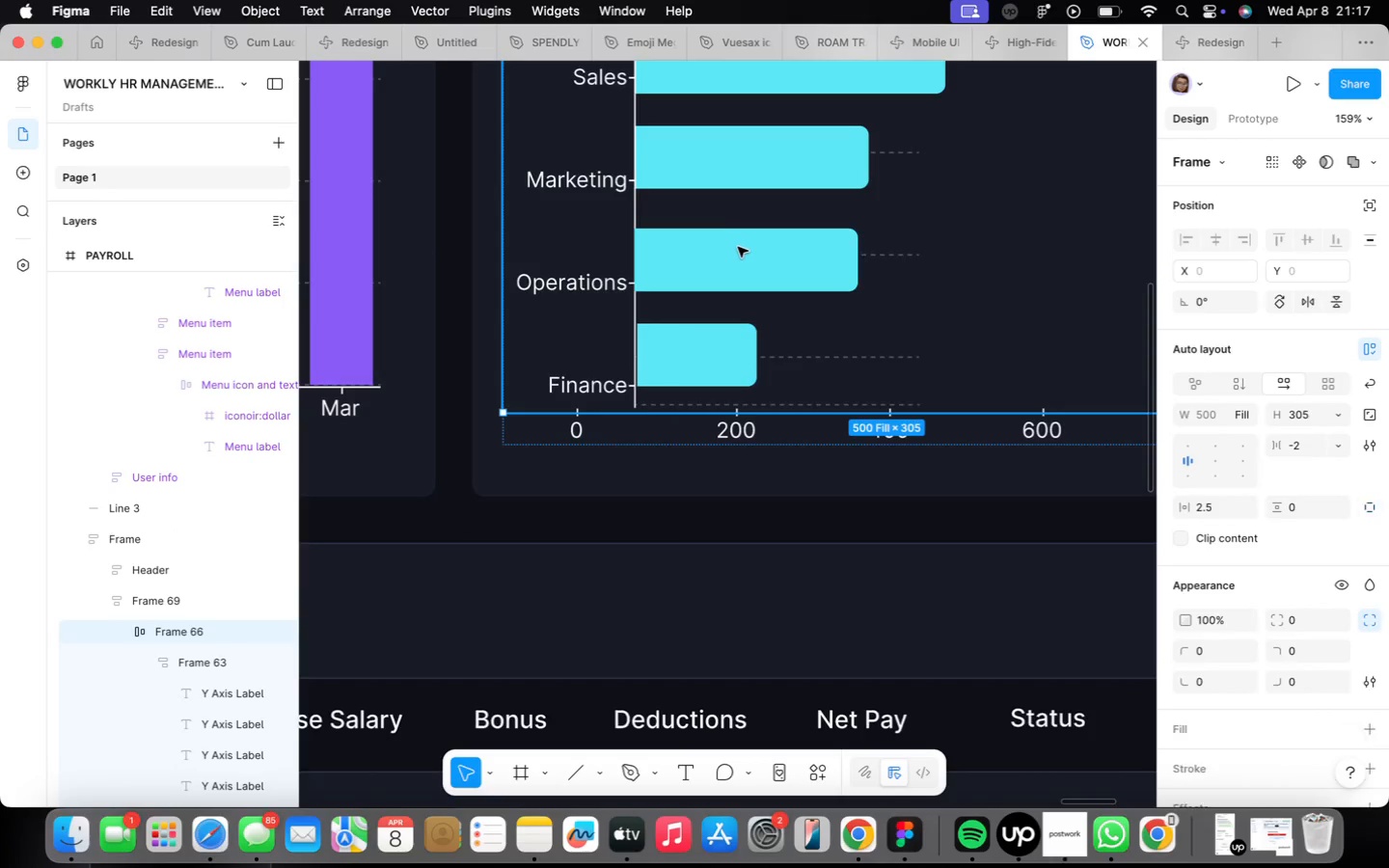 
triple_click([738, 247])
 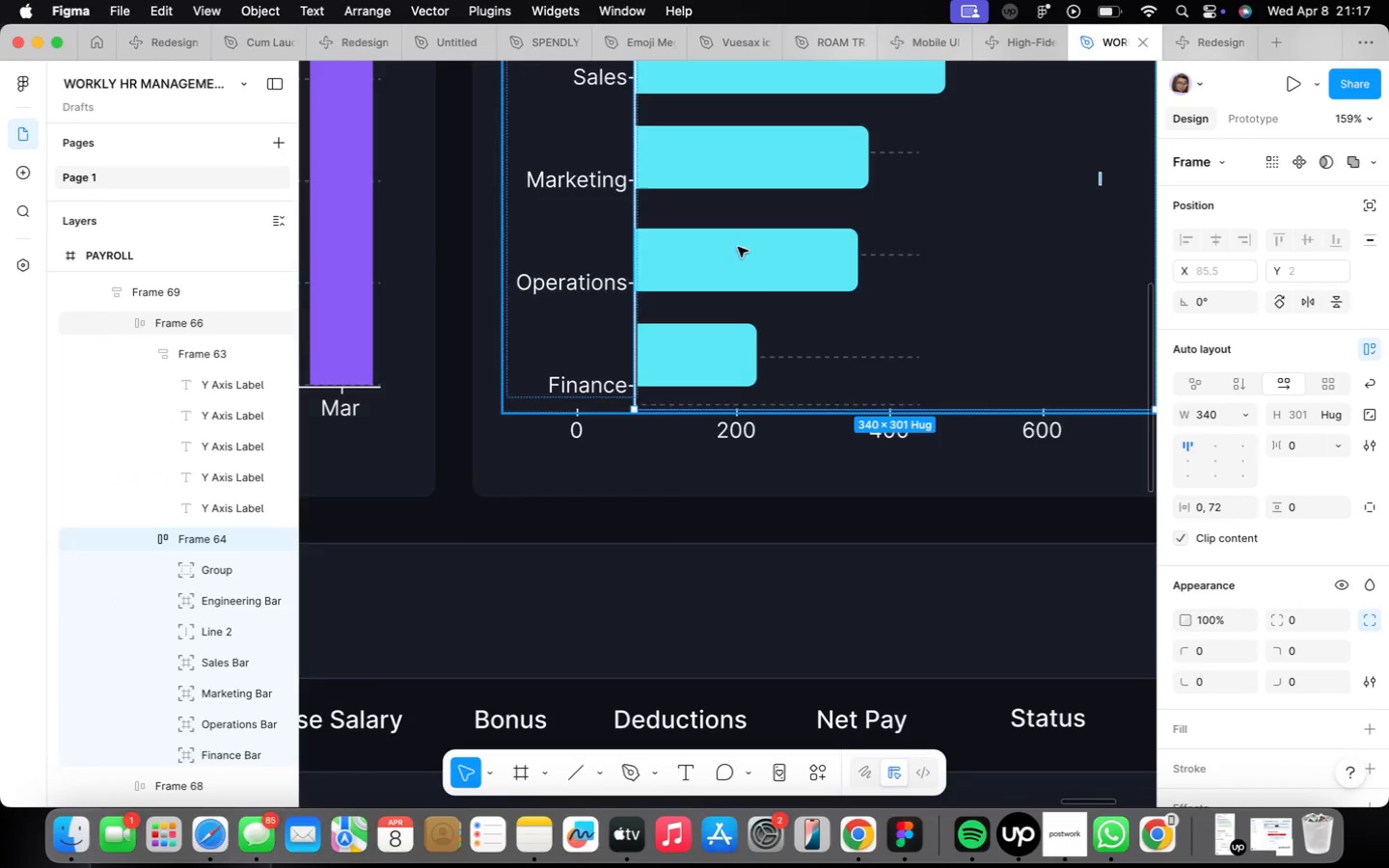 
triple_click([738, 247])
 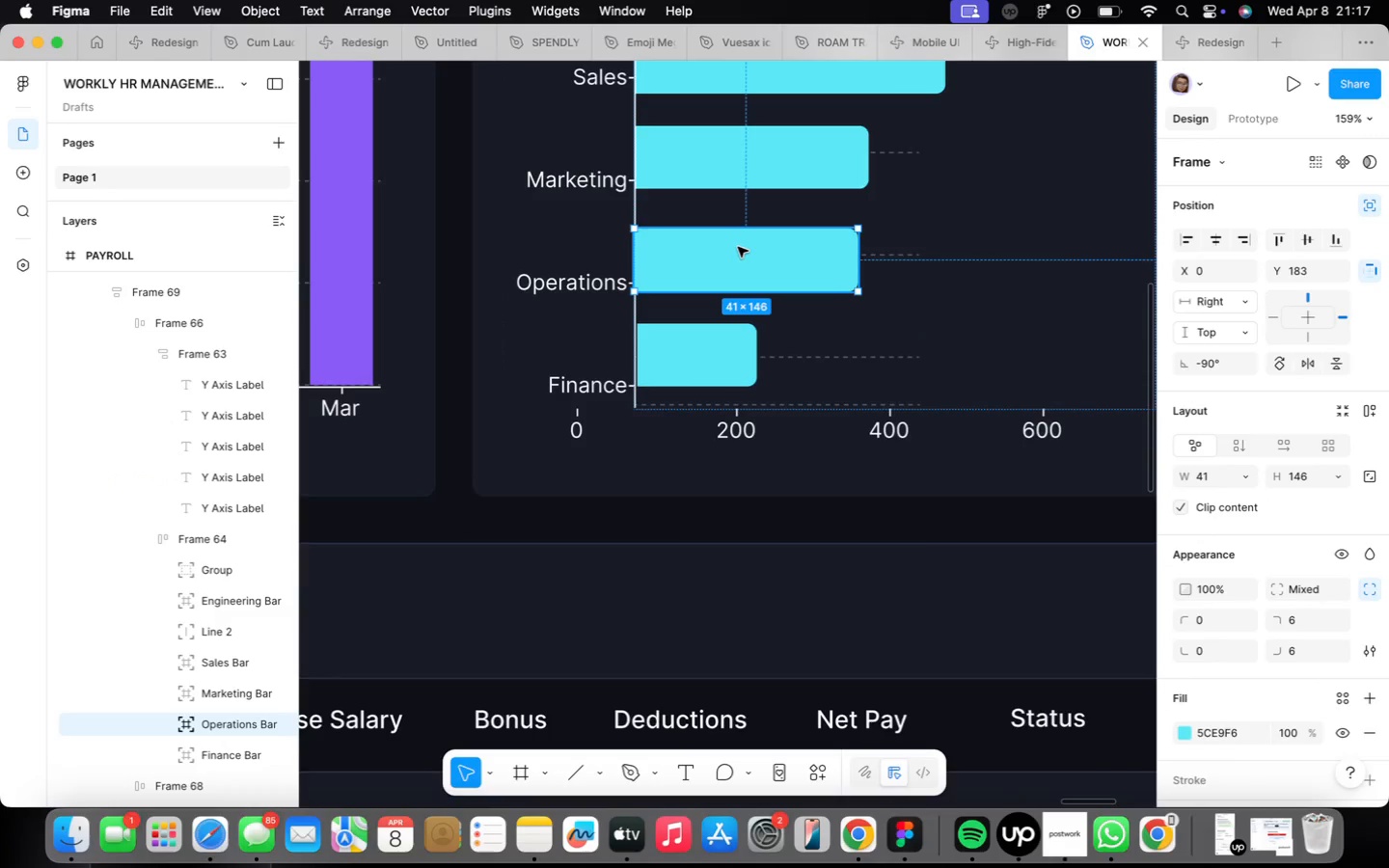 
scroll: coordinate [738, 248], scroll_direction: up, amount: 4.0
 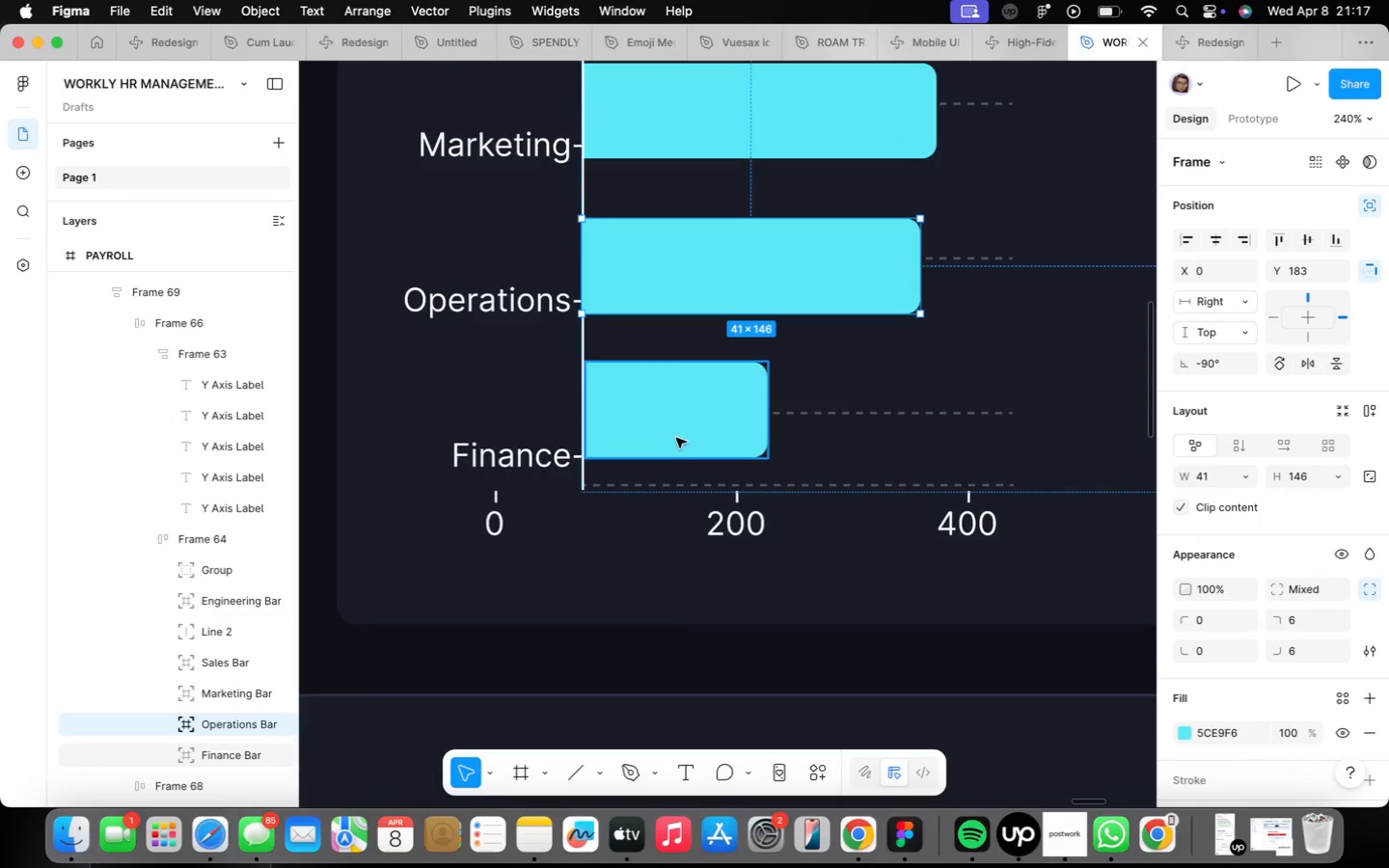 
left_click([677, 440])
 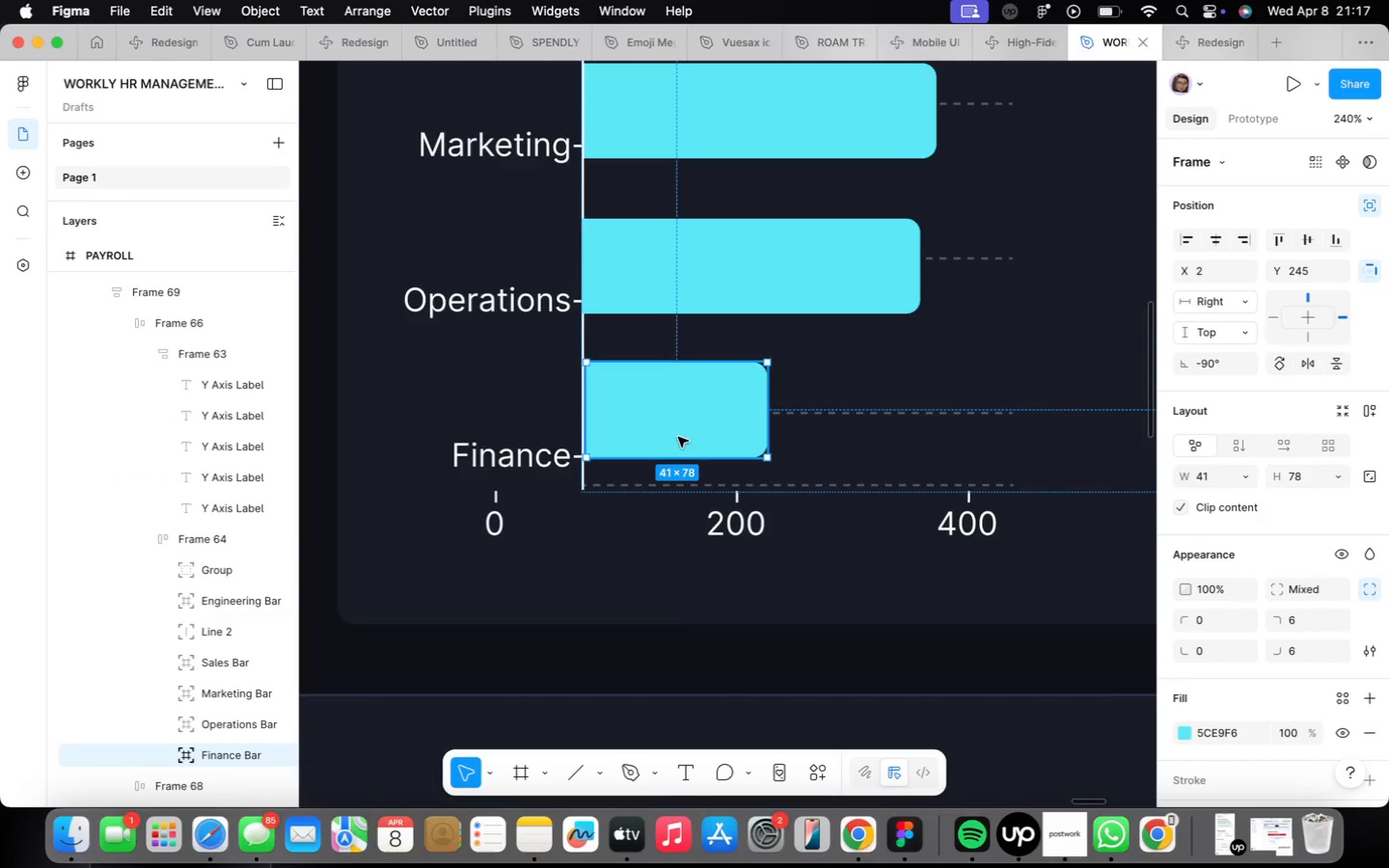 
key(ArrowDown)
 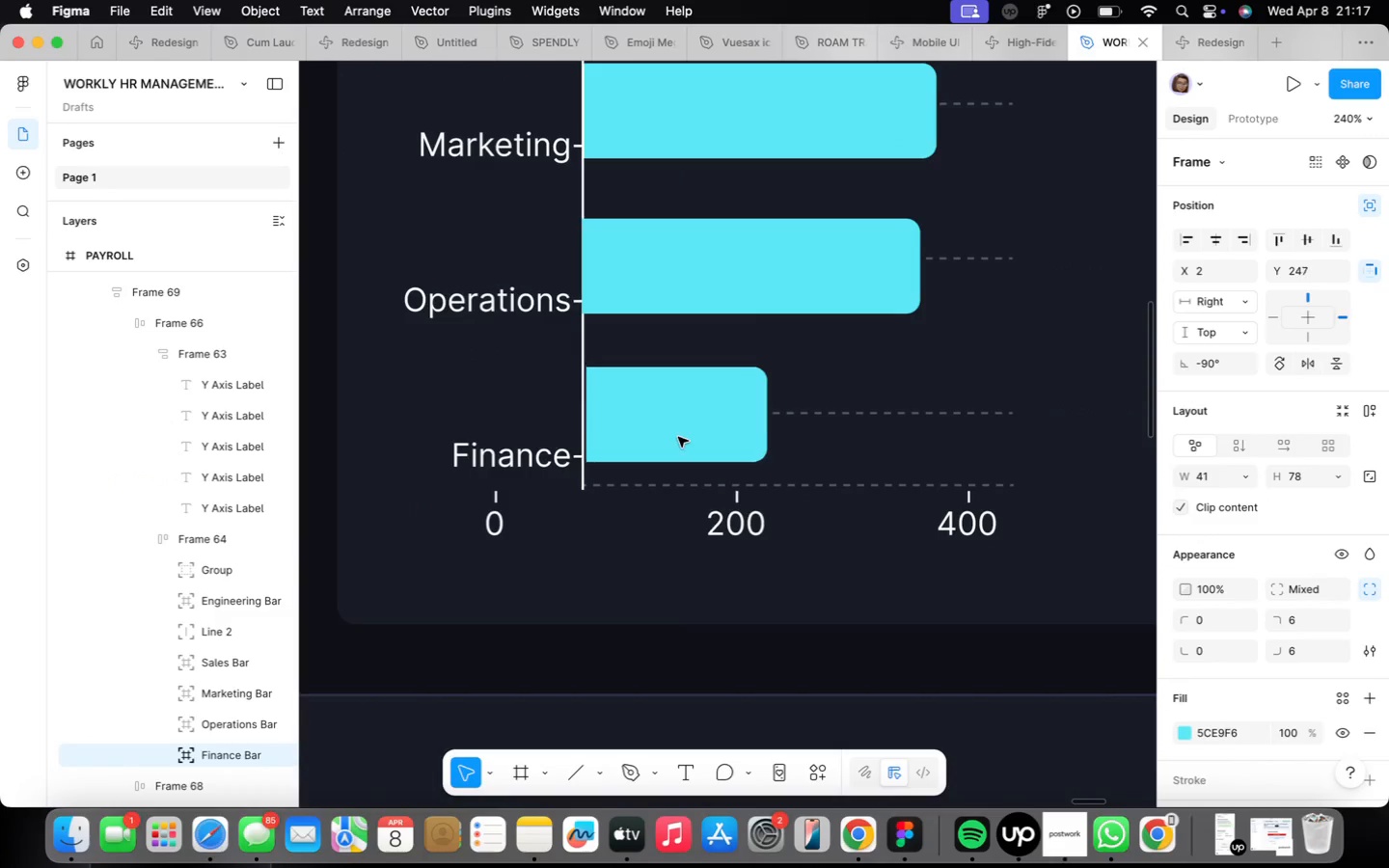 
key(ArrowDown)
 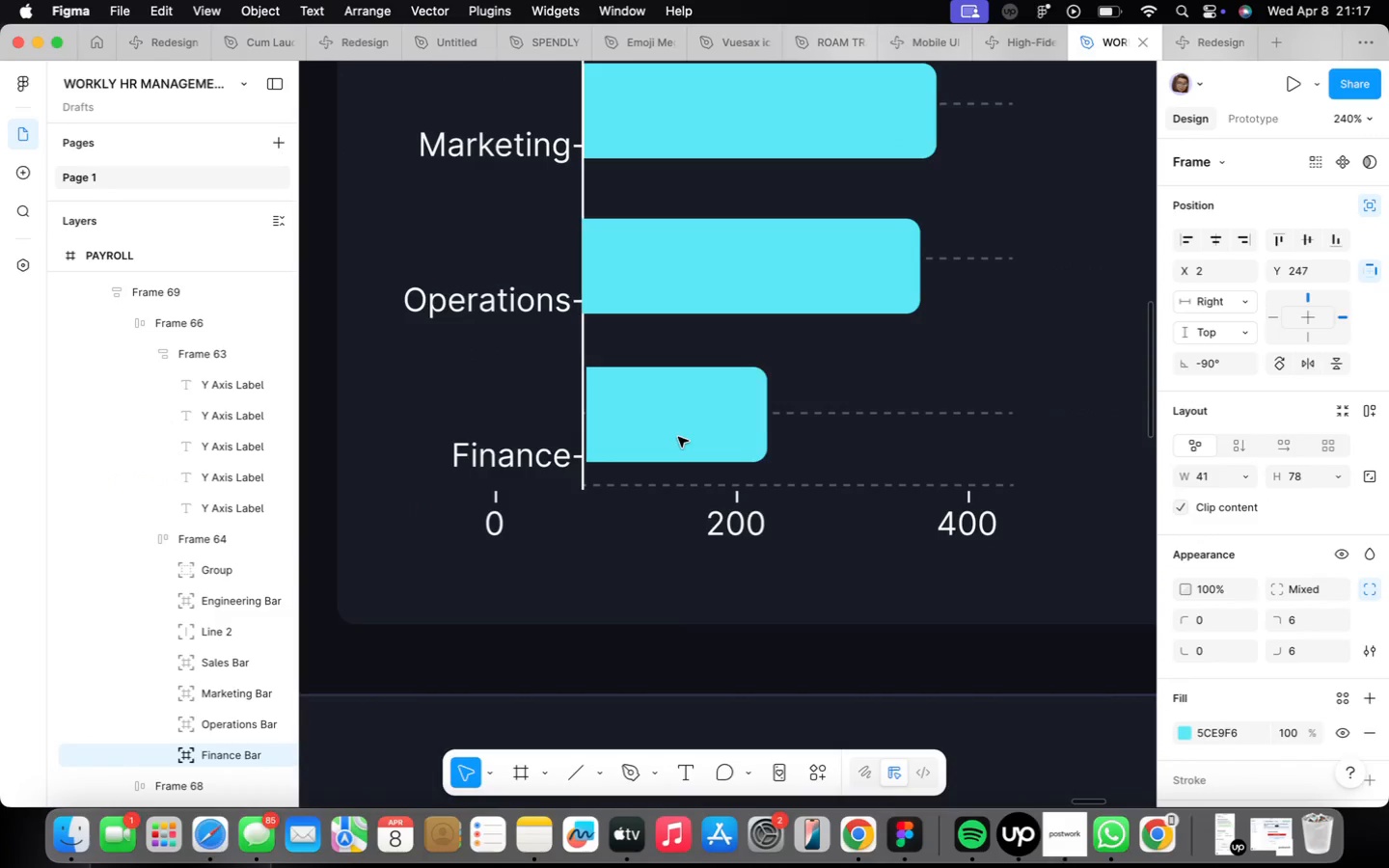 
key(ArrowDown)
 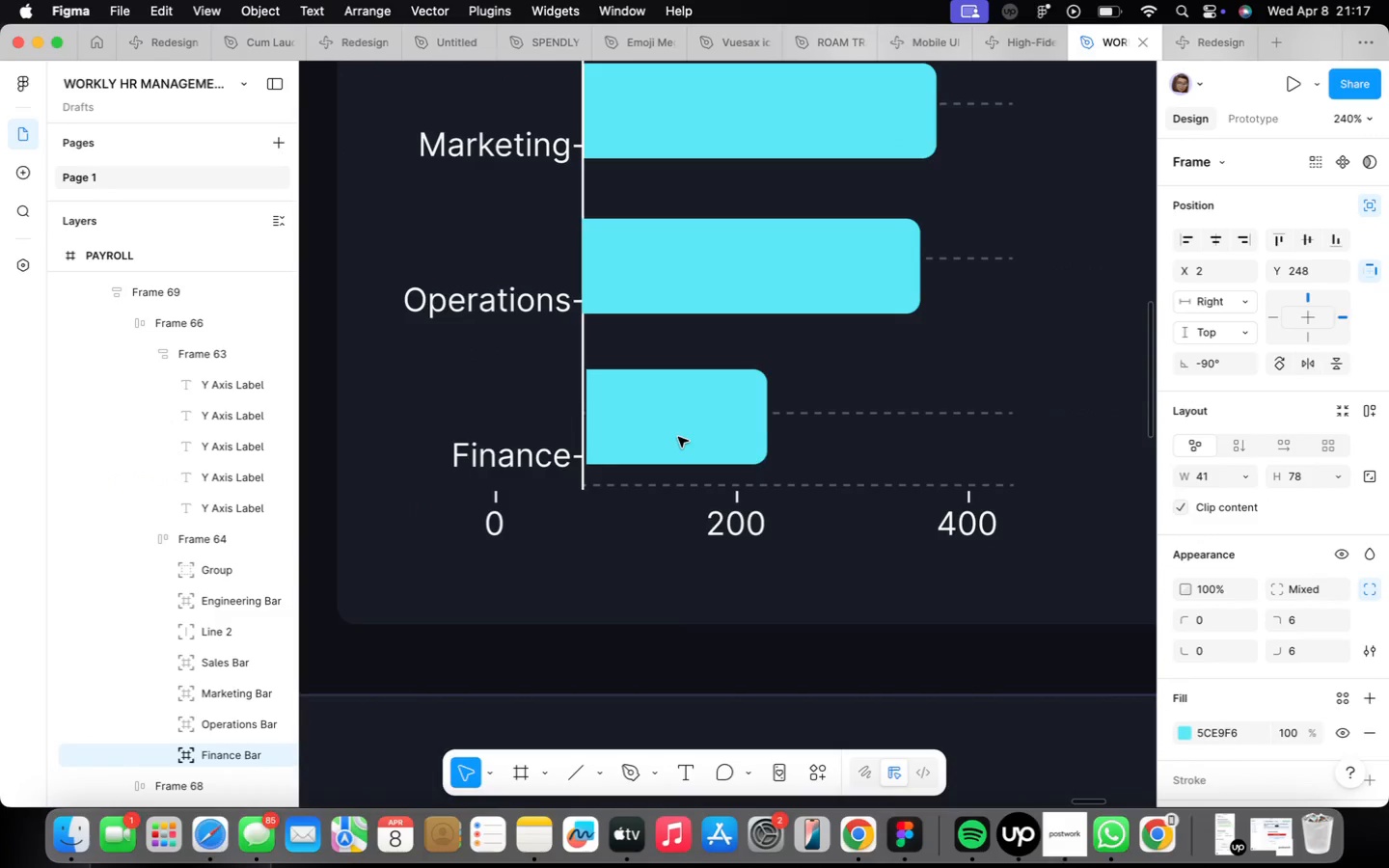 
key(ArrowDown)
 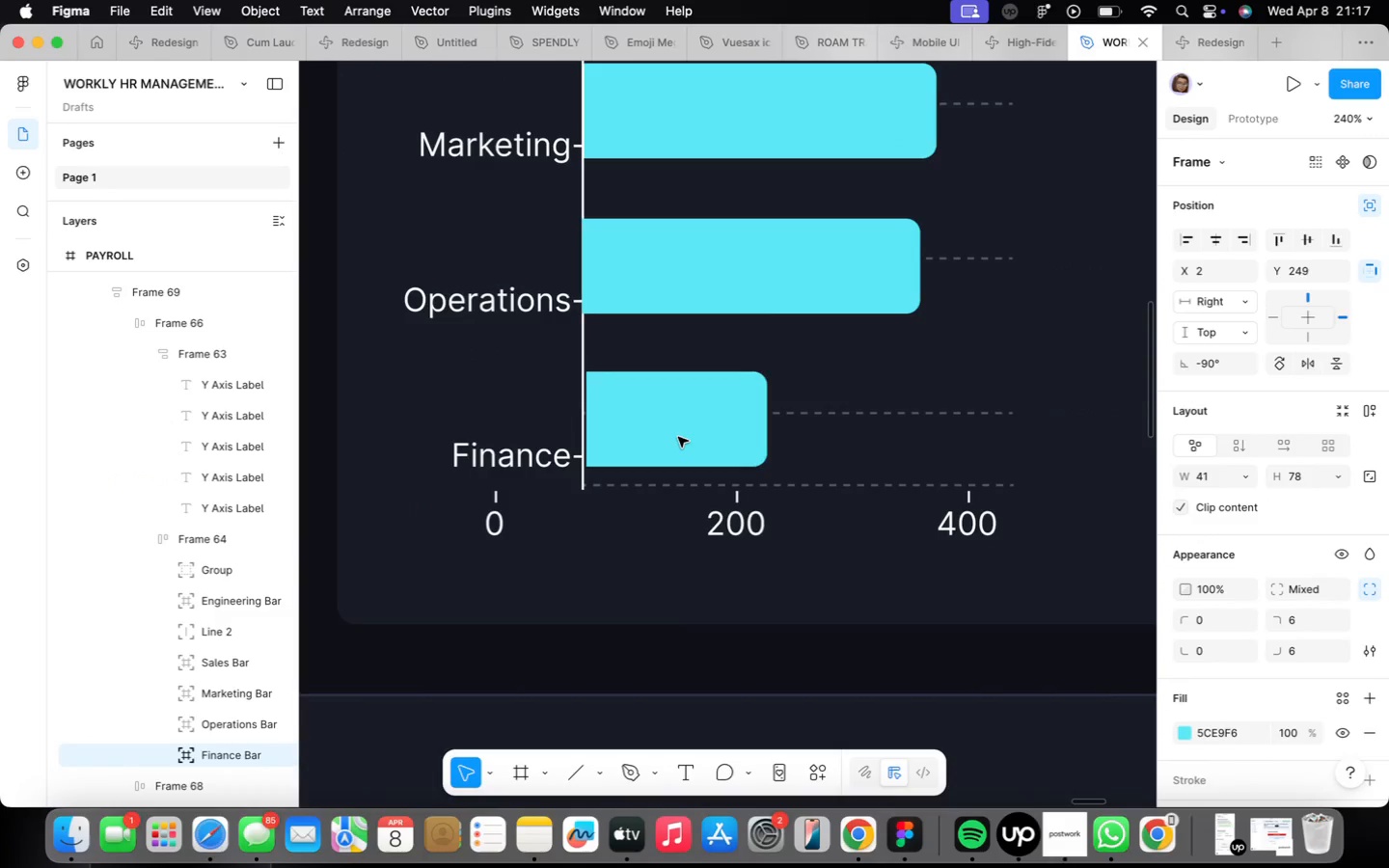 
key(ArrowDown)
 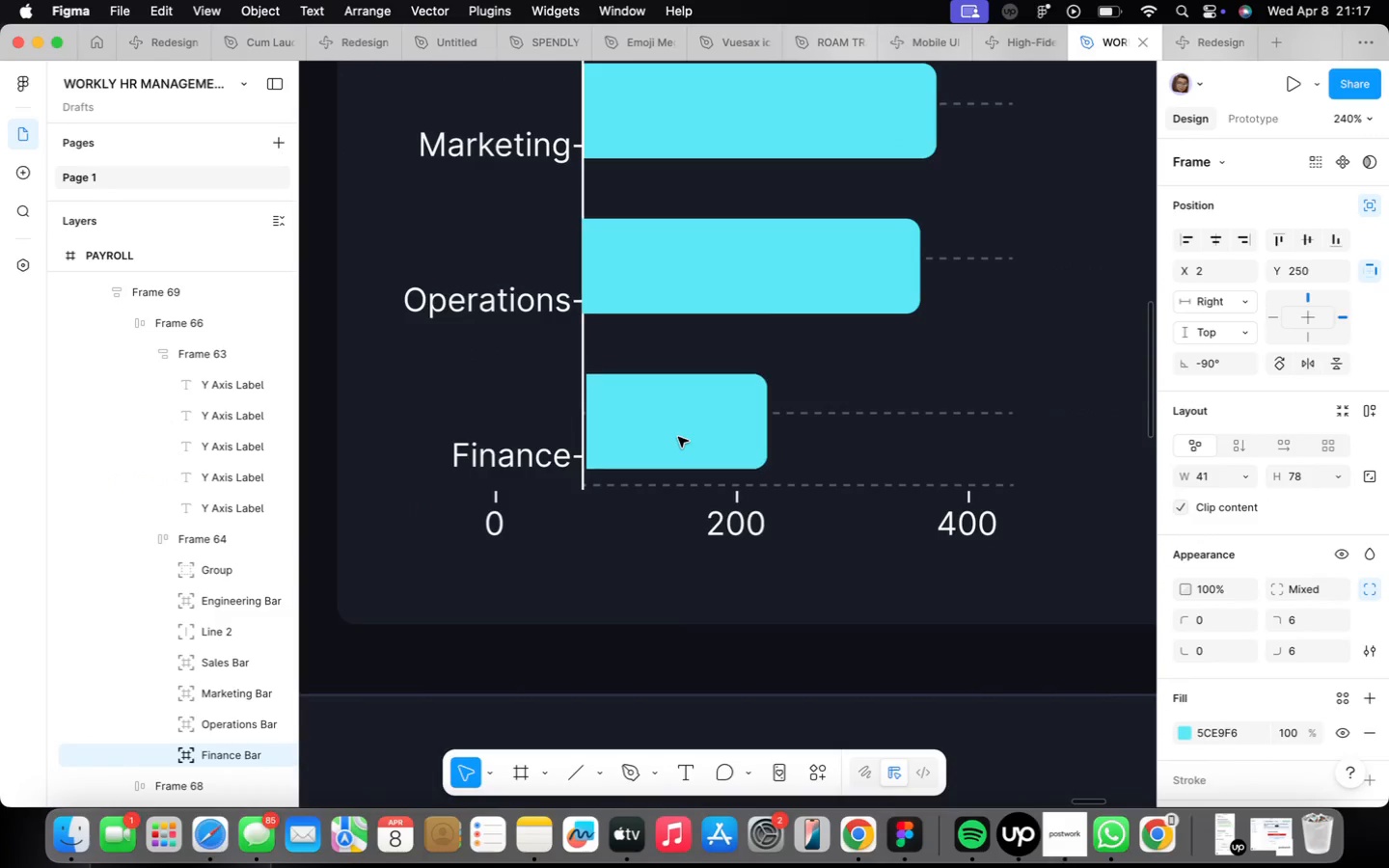 
key(ArrowDown)
 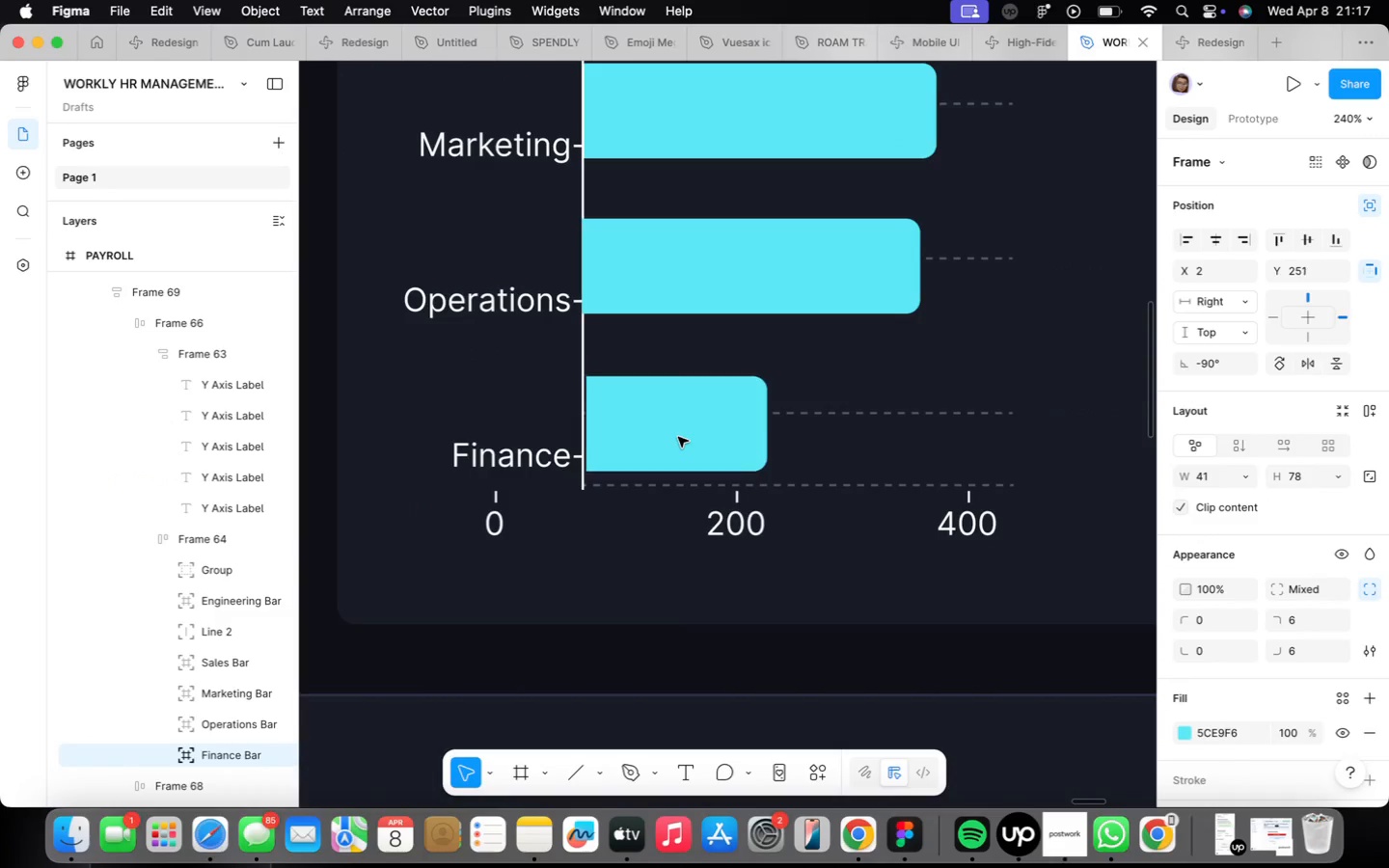 
key(ArrowDown)
 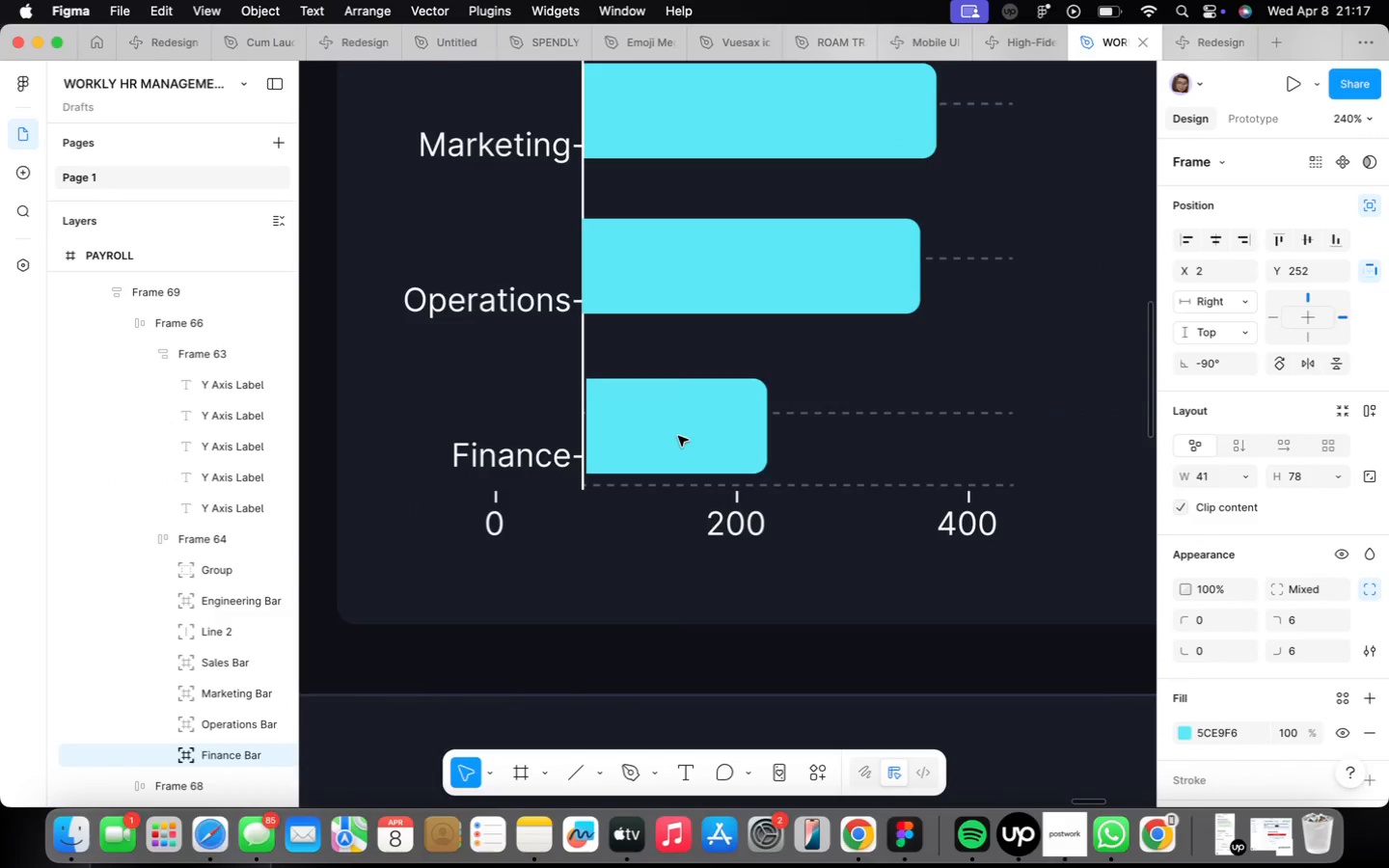 
scroll: coordinate [678, 436], scroll_direction: down, amount: 15.0
 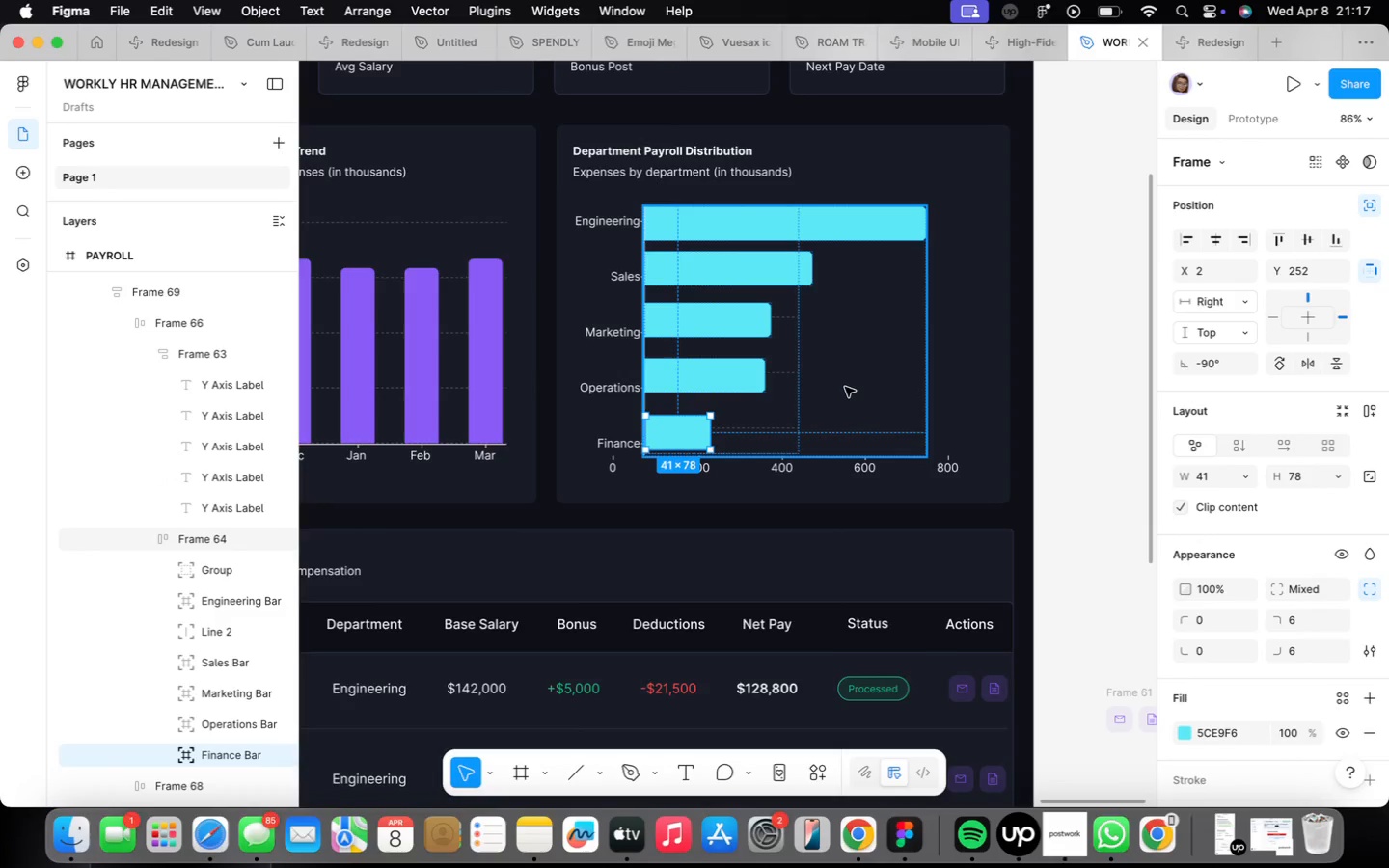 
key(Meta+CommandLeft)
 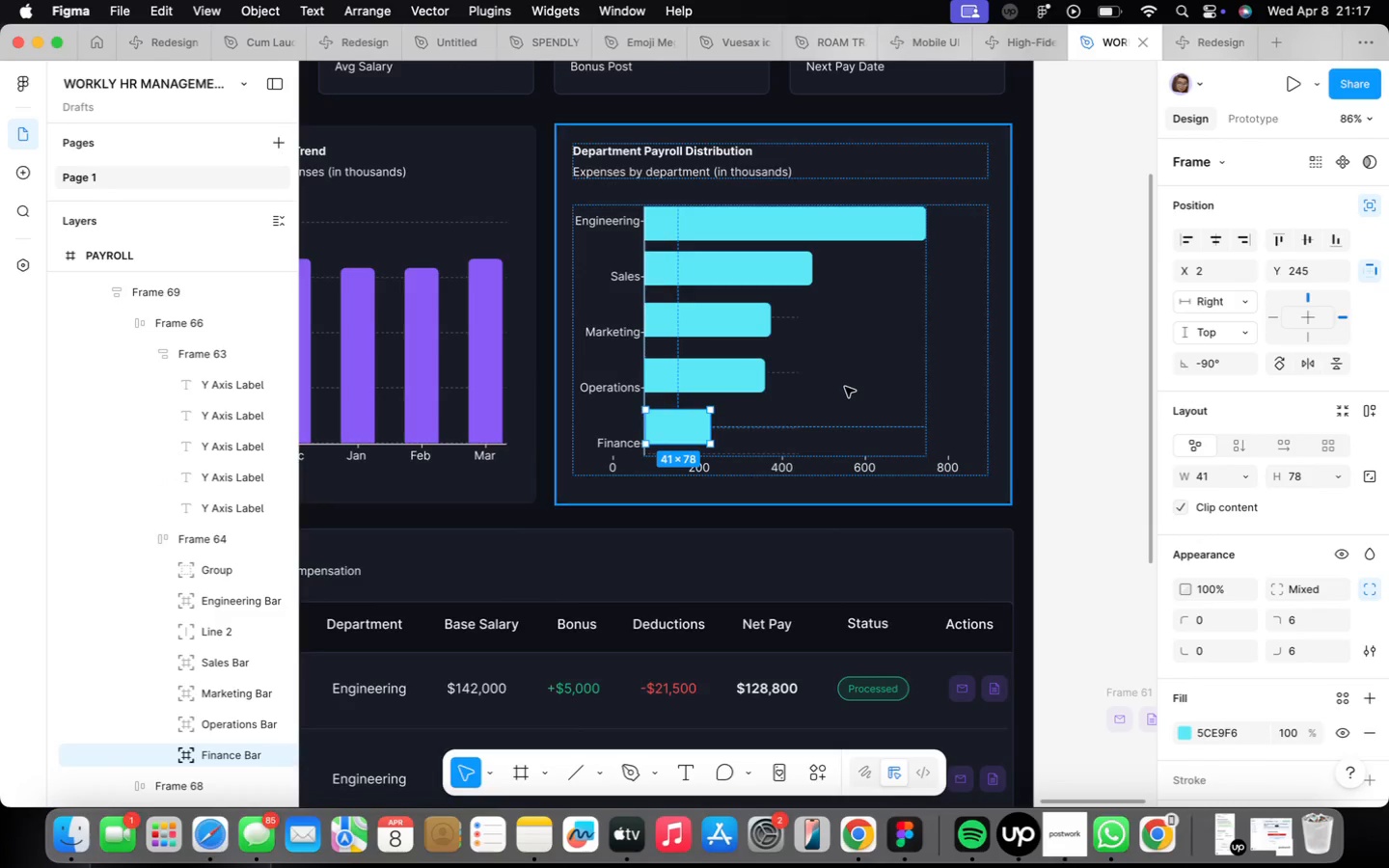 
key(Meta+Z)
 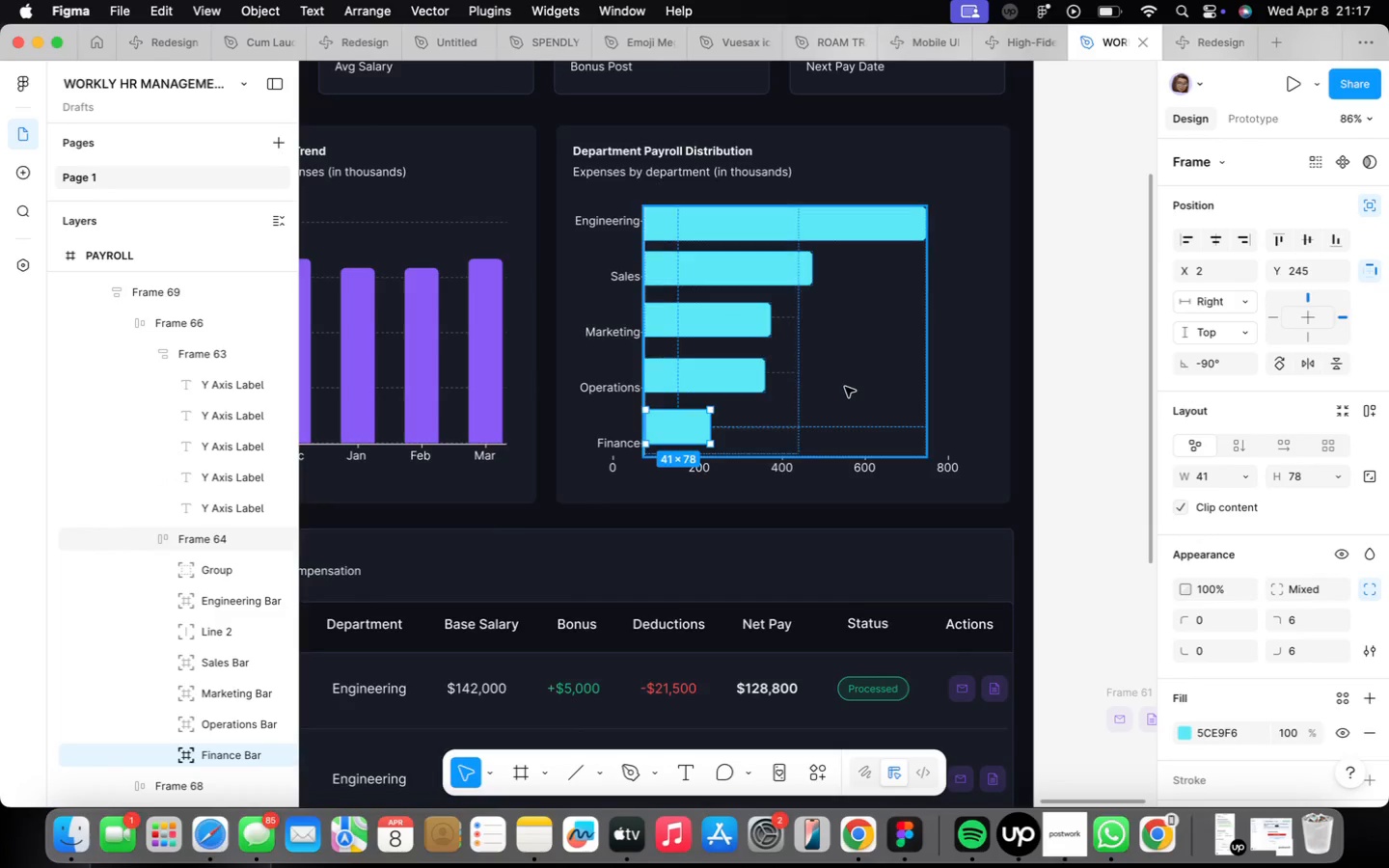 
key(Meta+CommandLeft)
 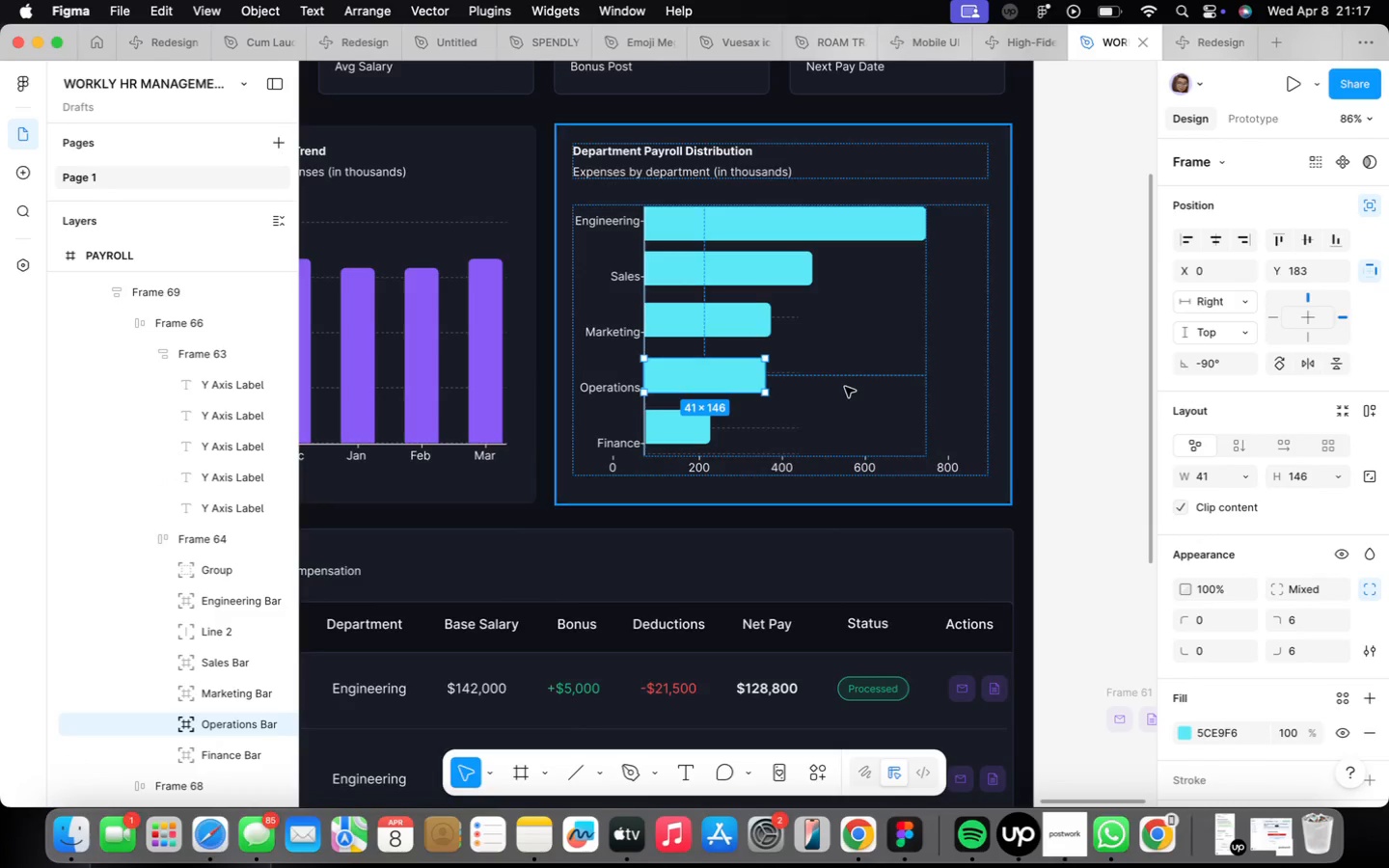 
key(Meta+Z)
 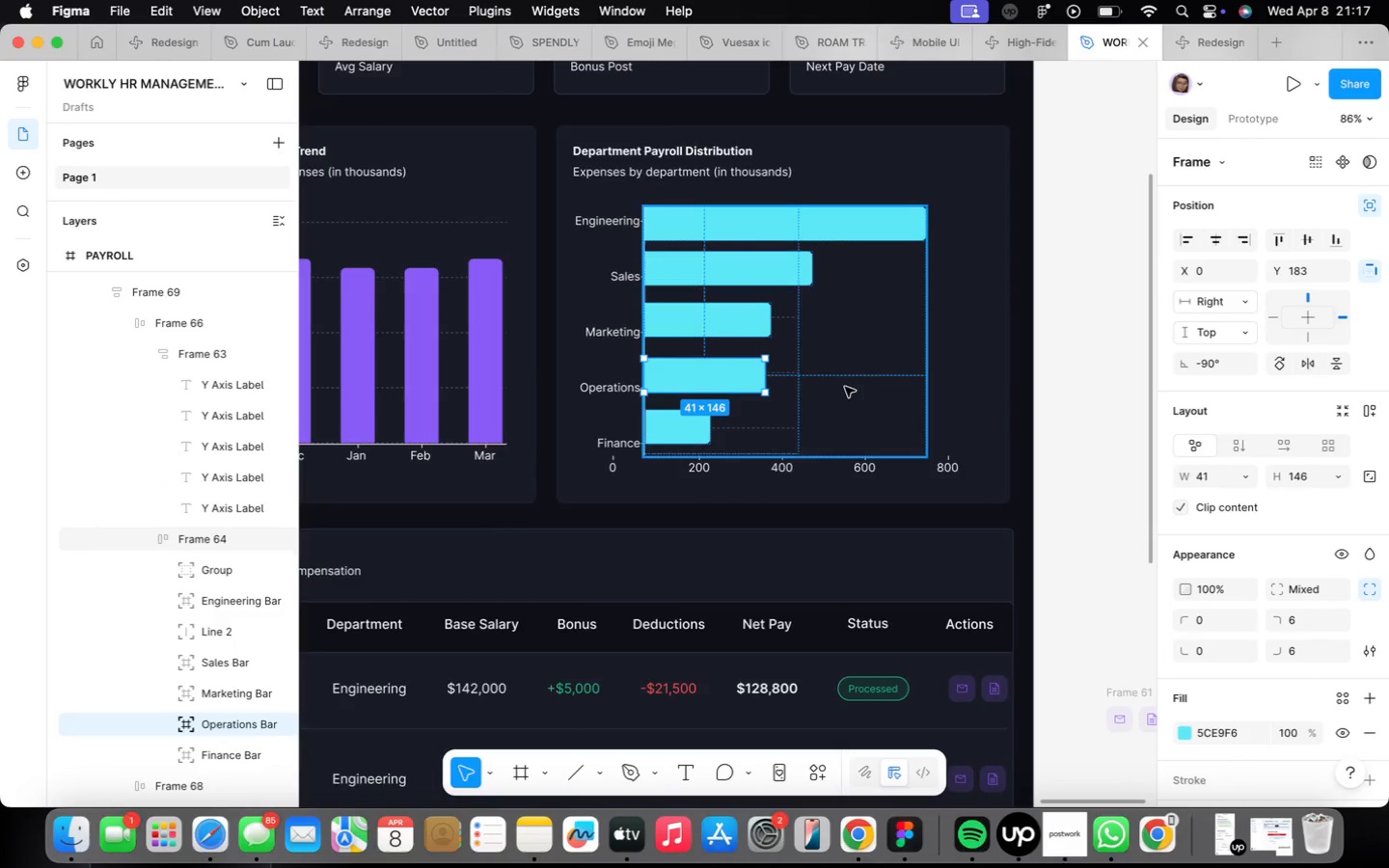 
key(Meta+CommandLeft)
 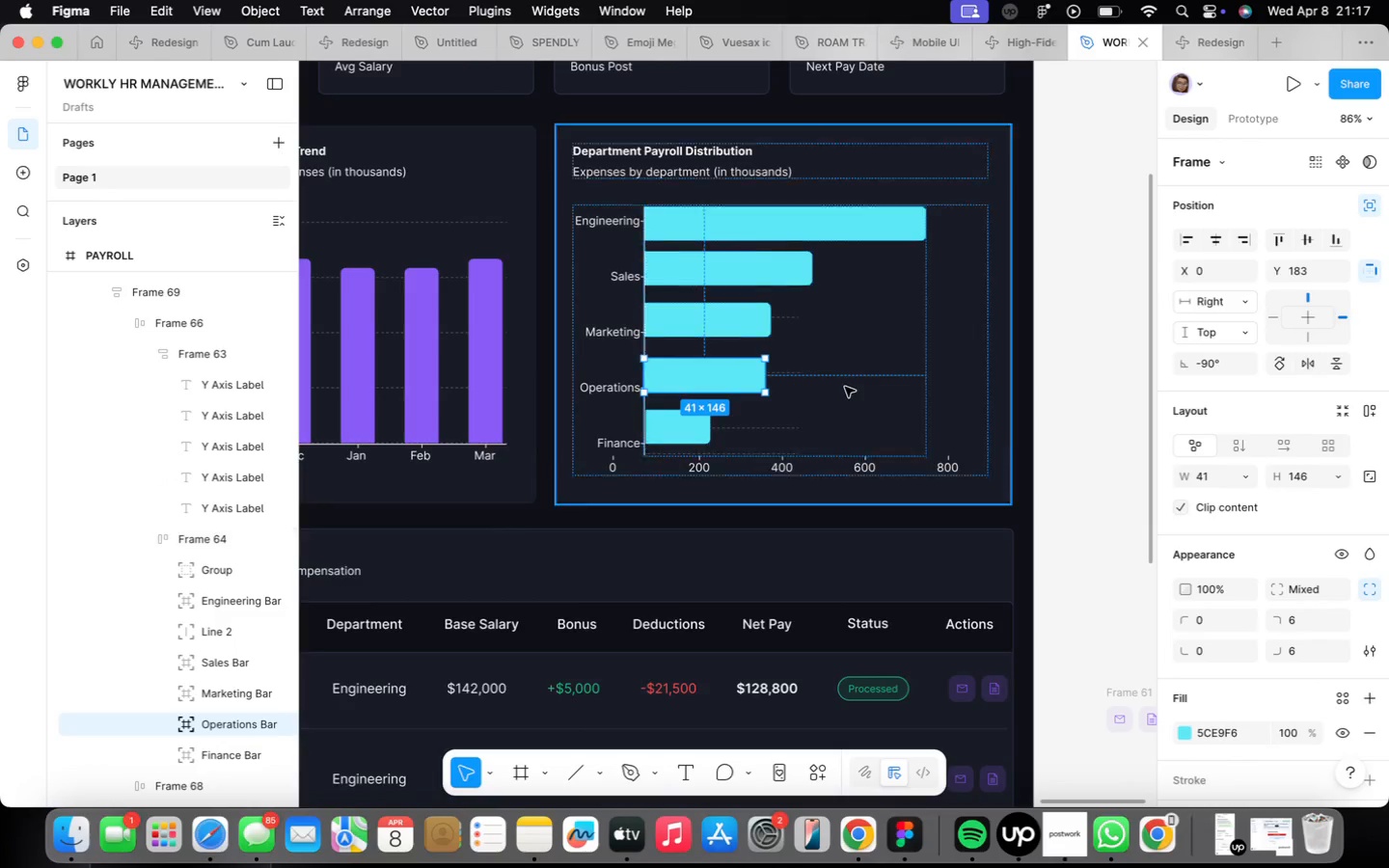 
key(Meta+Z)
 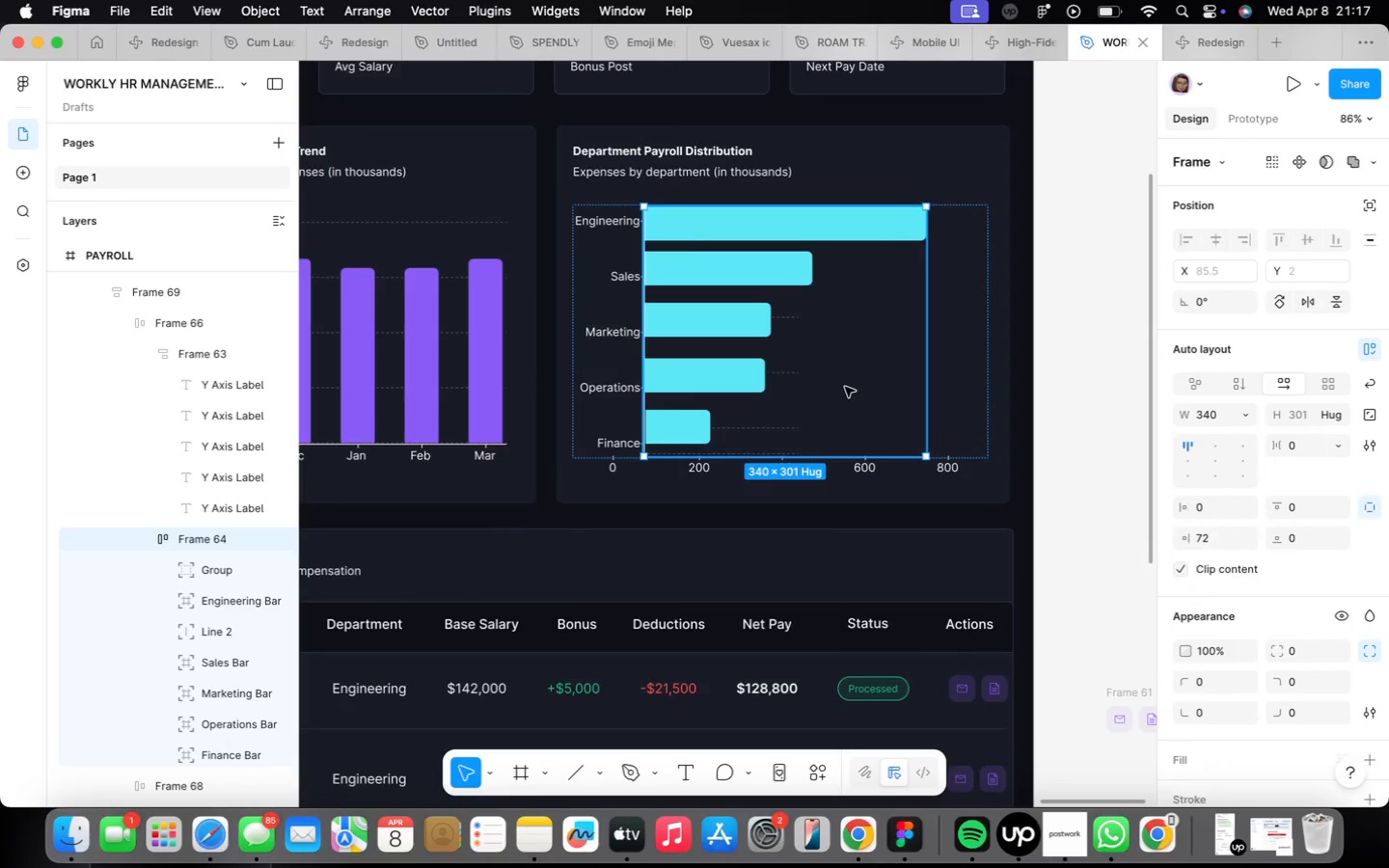 
key(Meta+CommandLeft)
 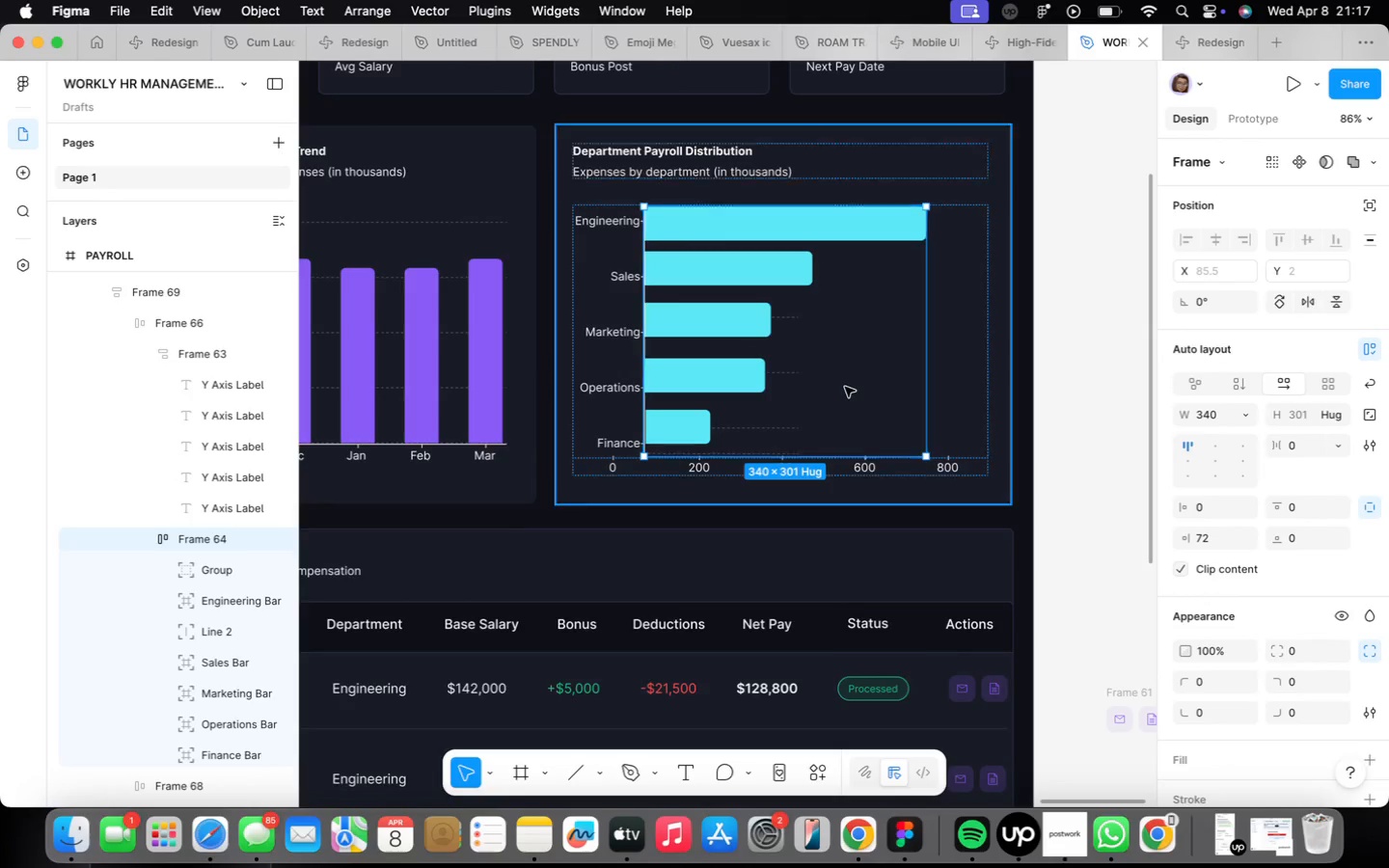 
key(Meta+Z)
 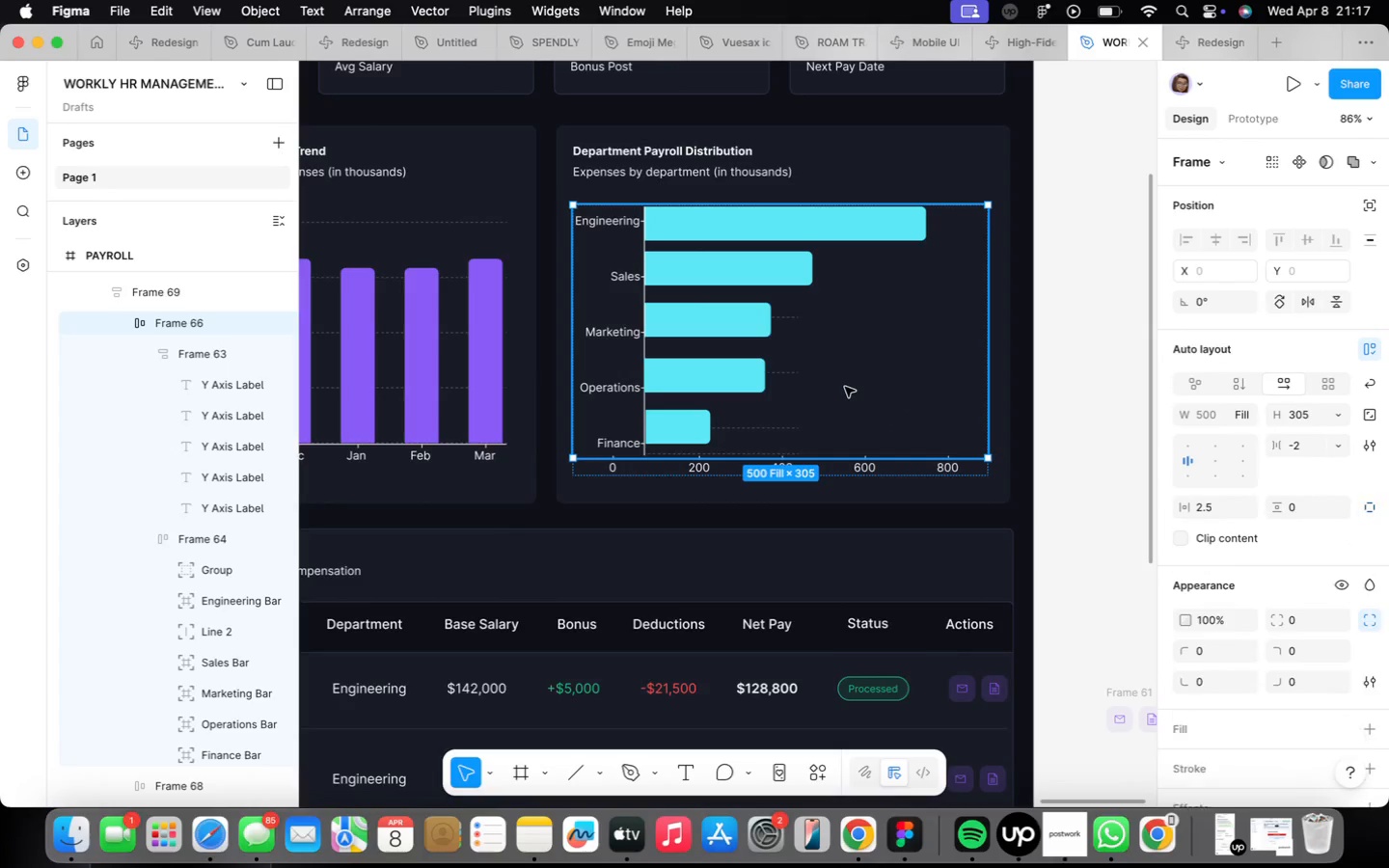 
key(Meta+CommandLeft)
 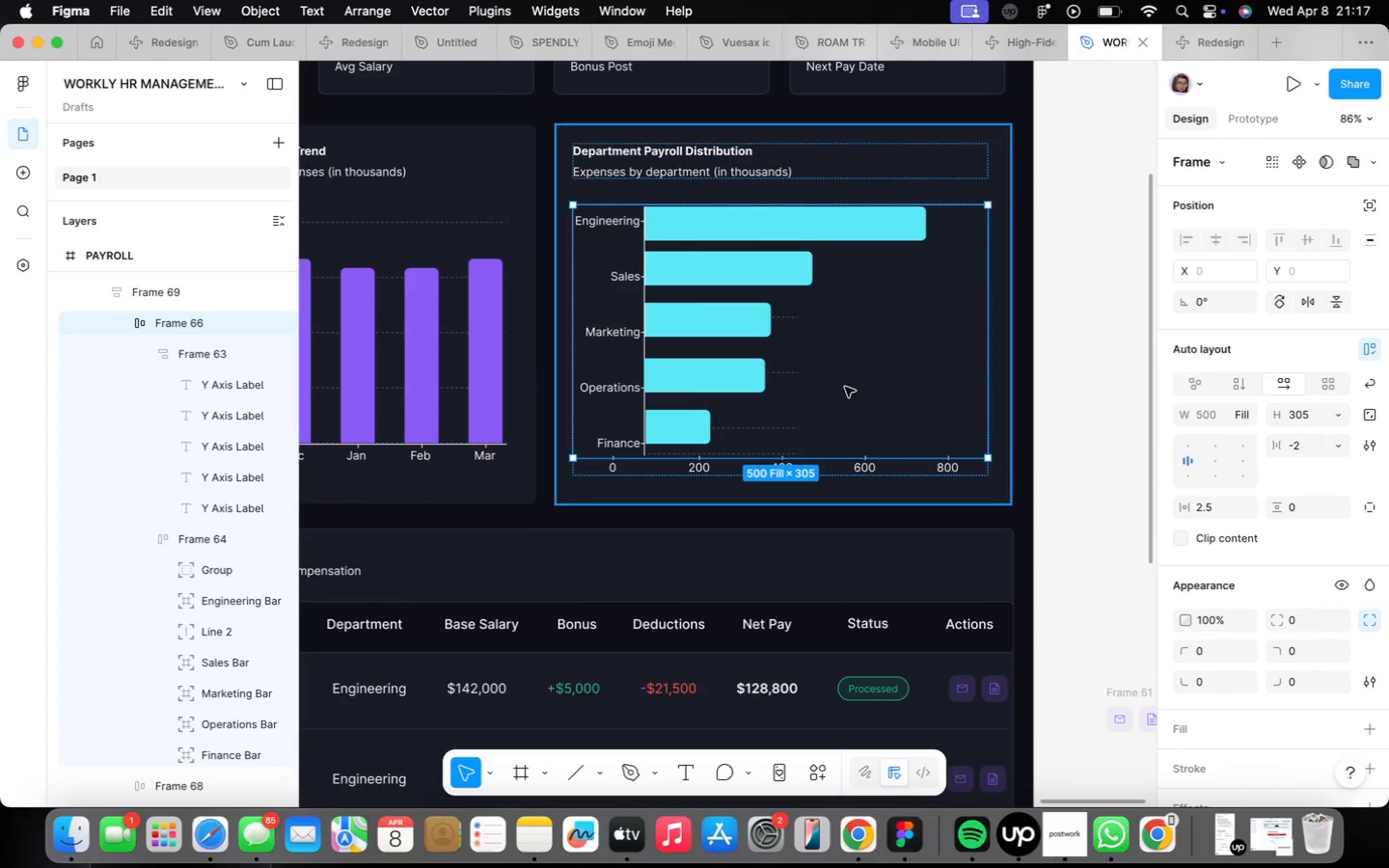 
key(Z)
 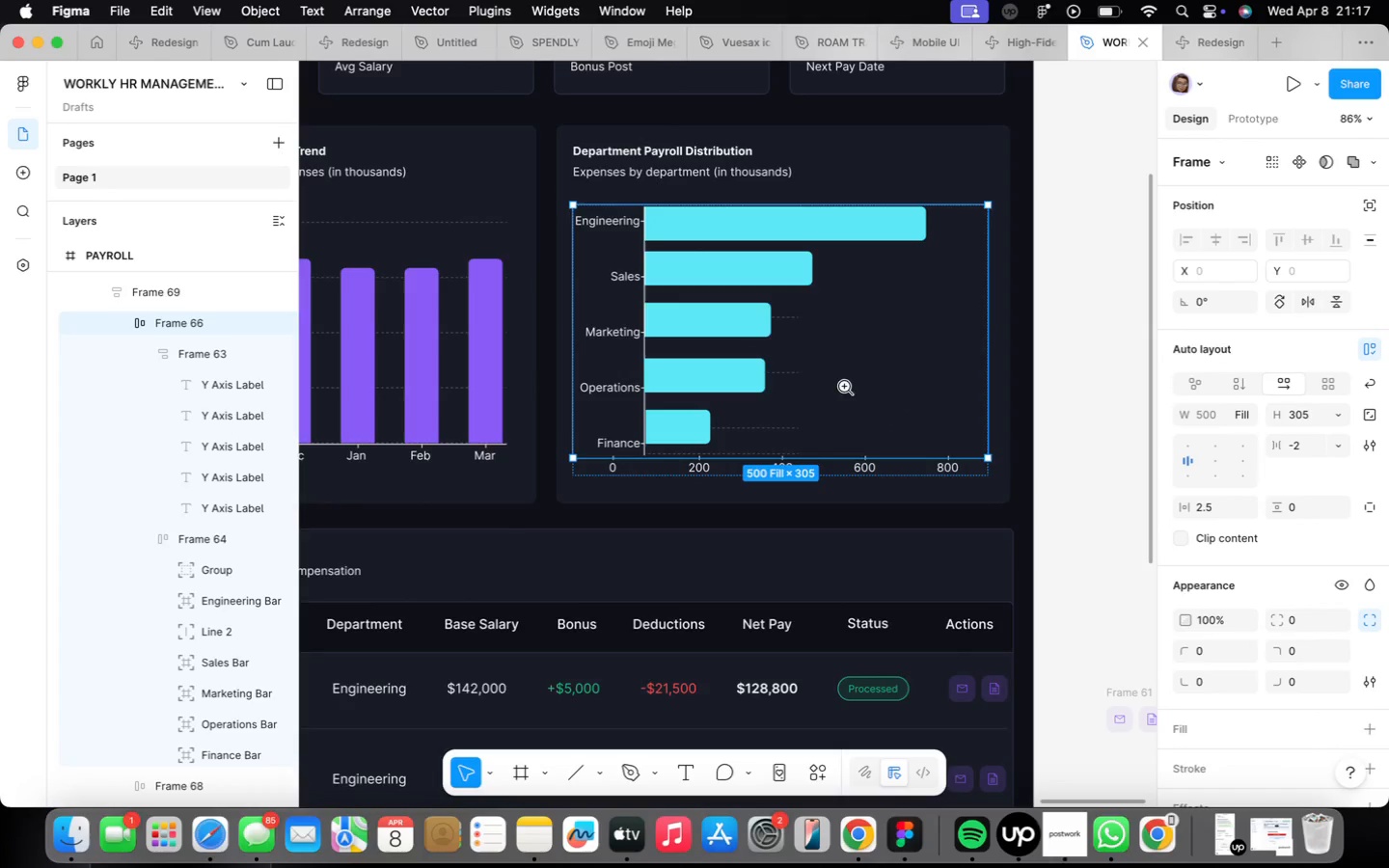 
key(Meta+CommandLeft)
 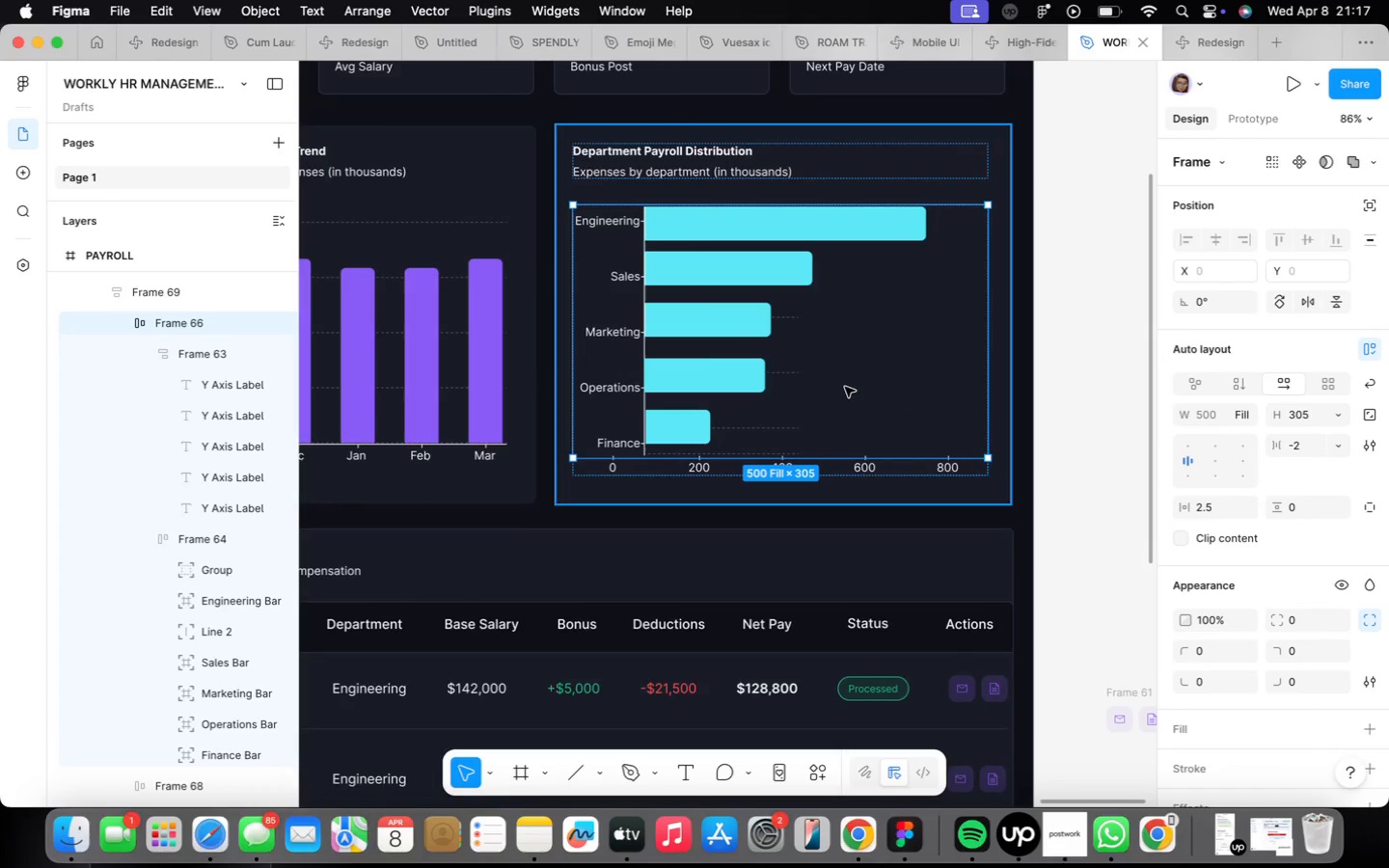 
key(Meta+Z)
 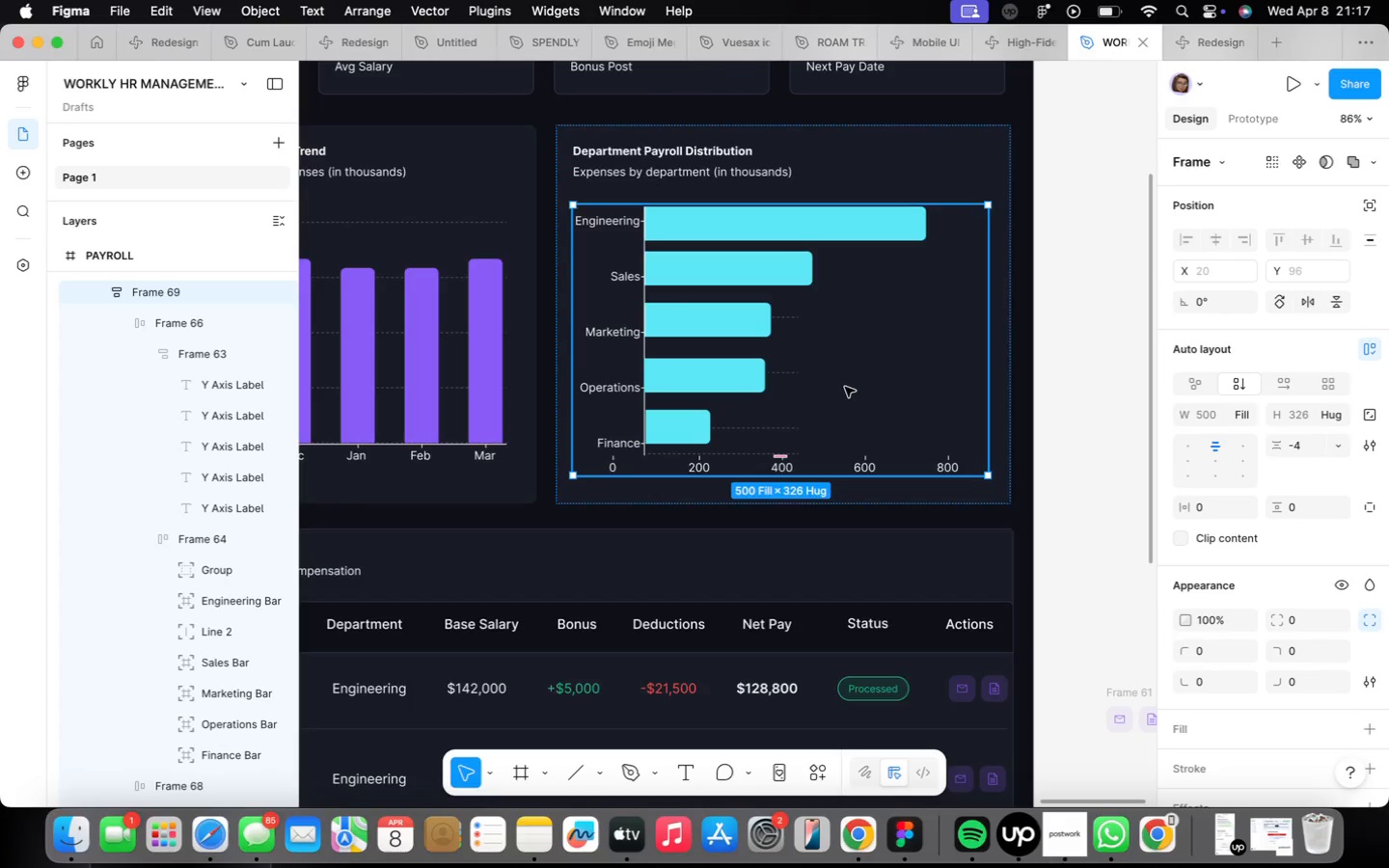 
key(Meta+Z)
 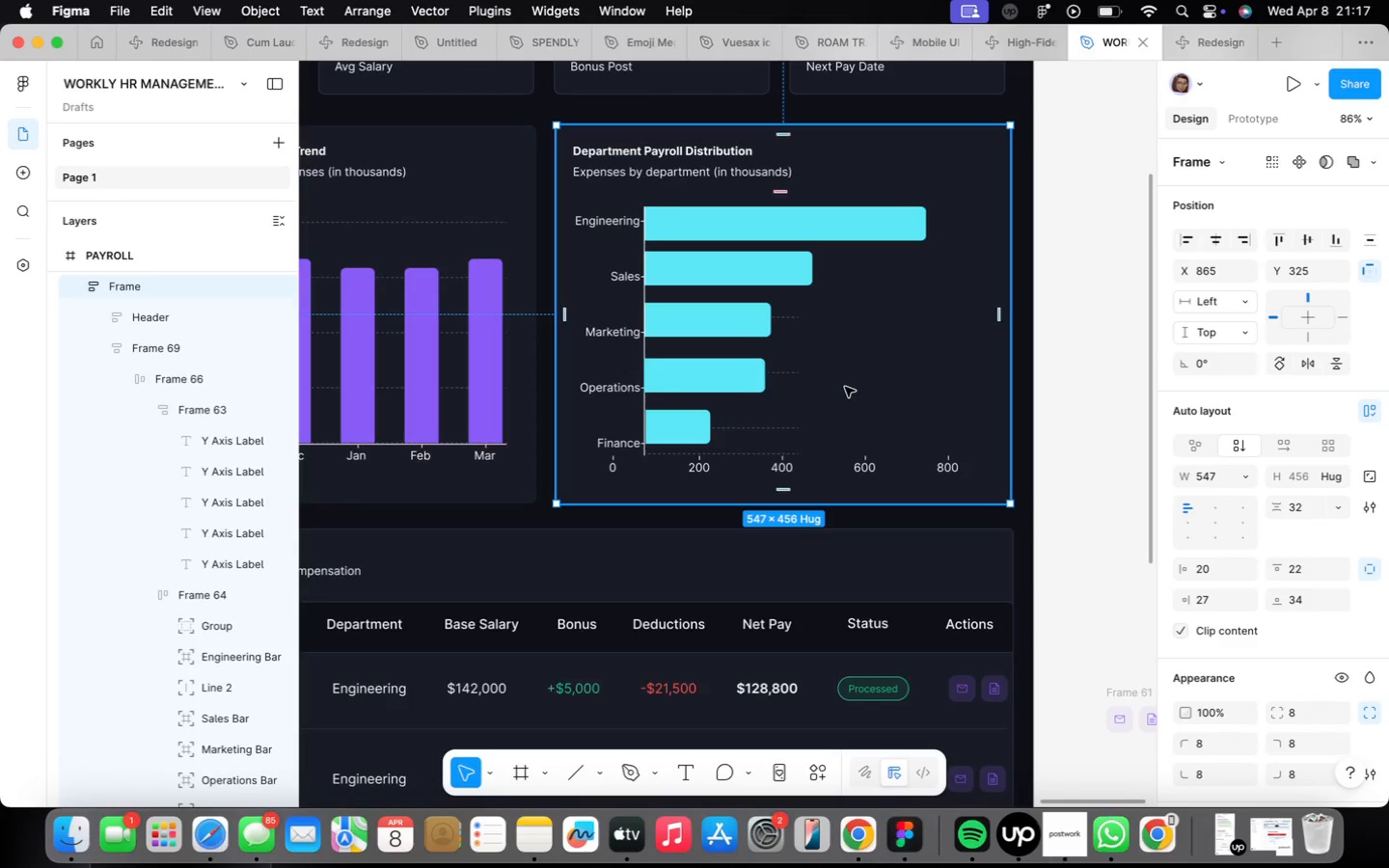 
key(Meta+CommandLeft)
 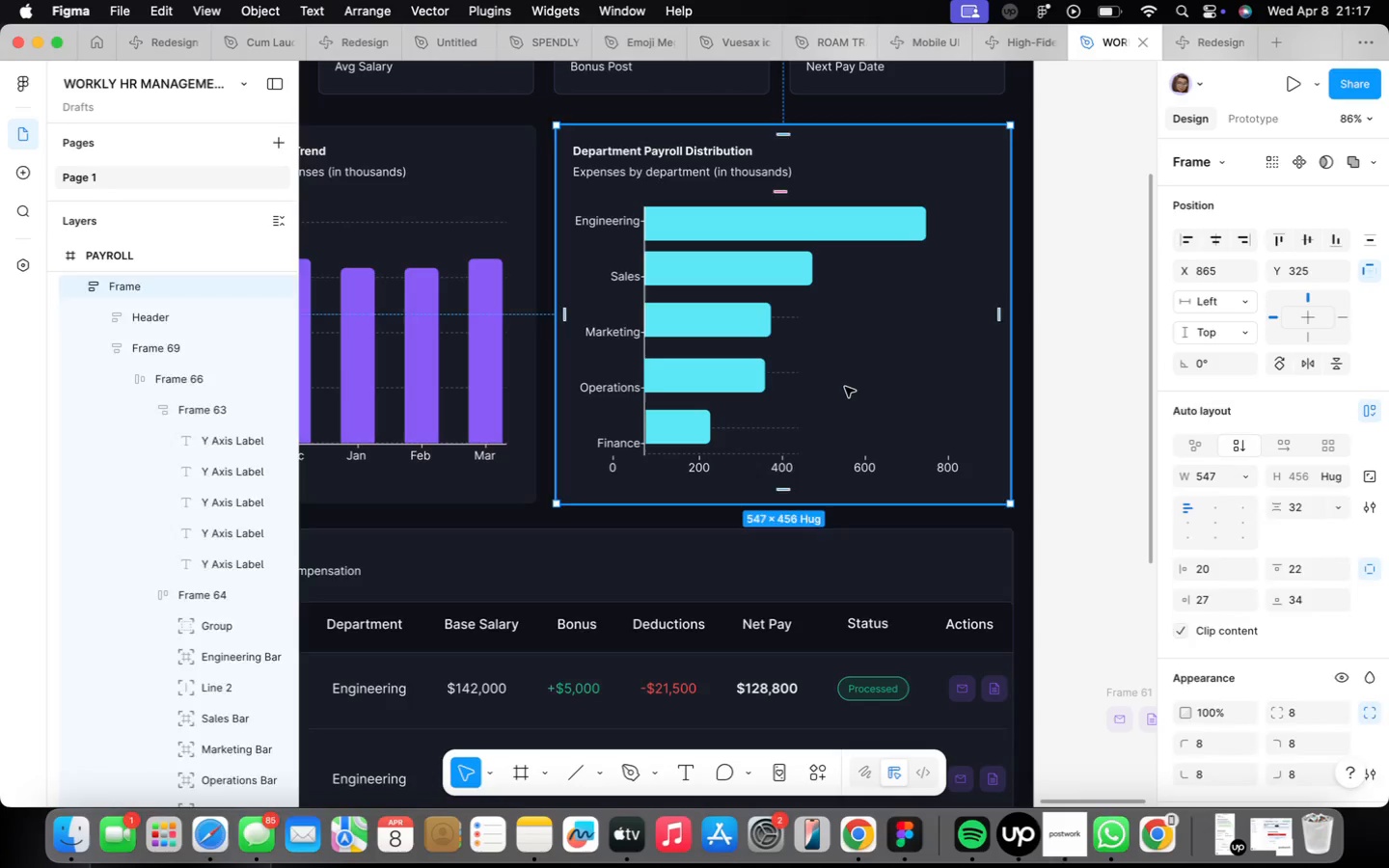 
key(Meta+Z)
 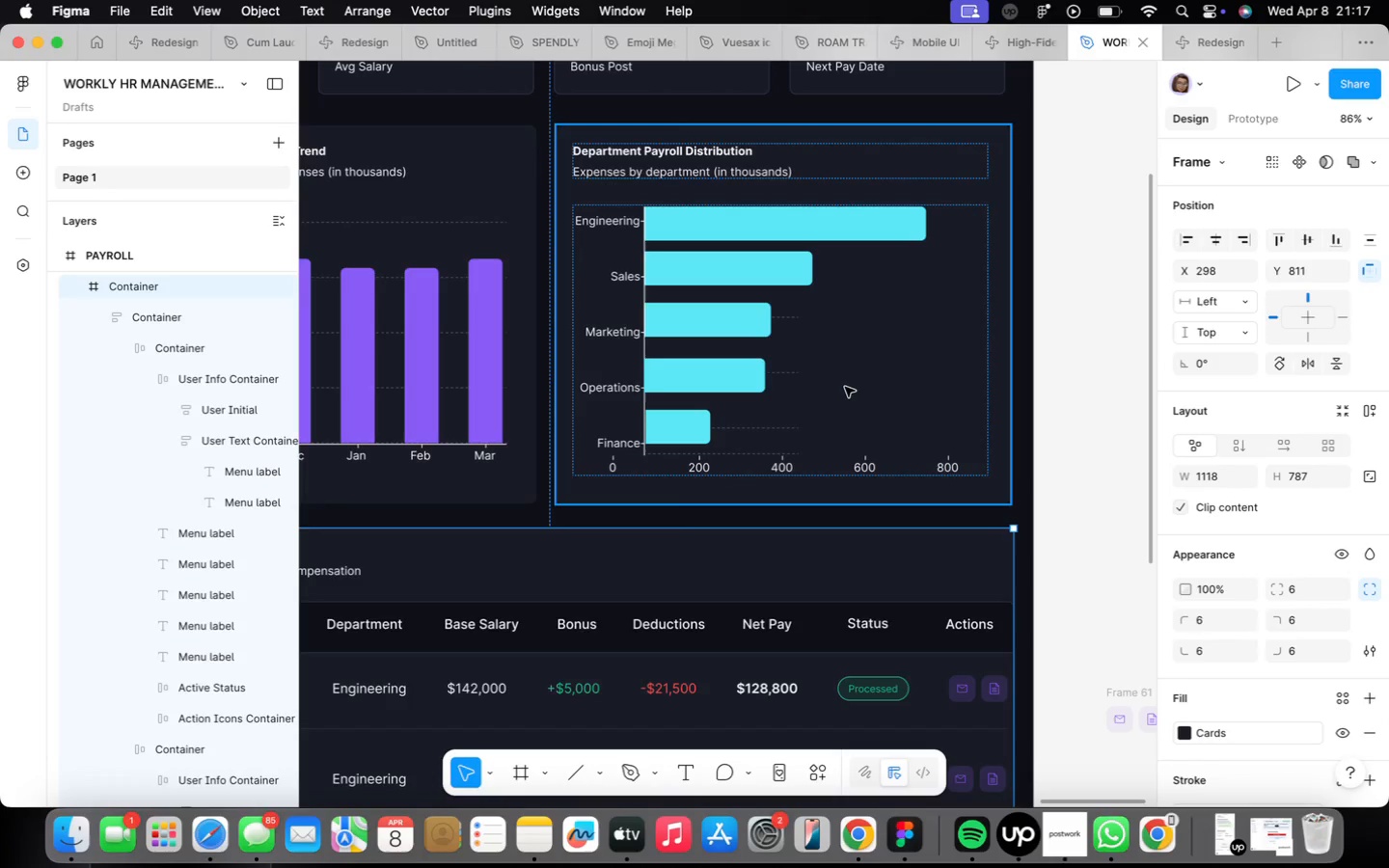 
key(Meta+CommandLeft)
 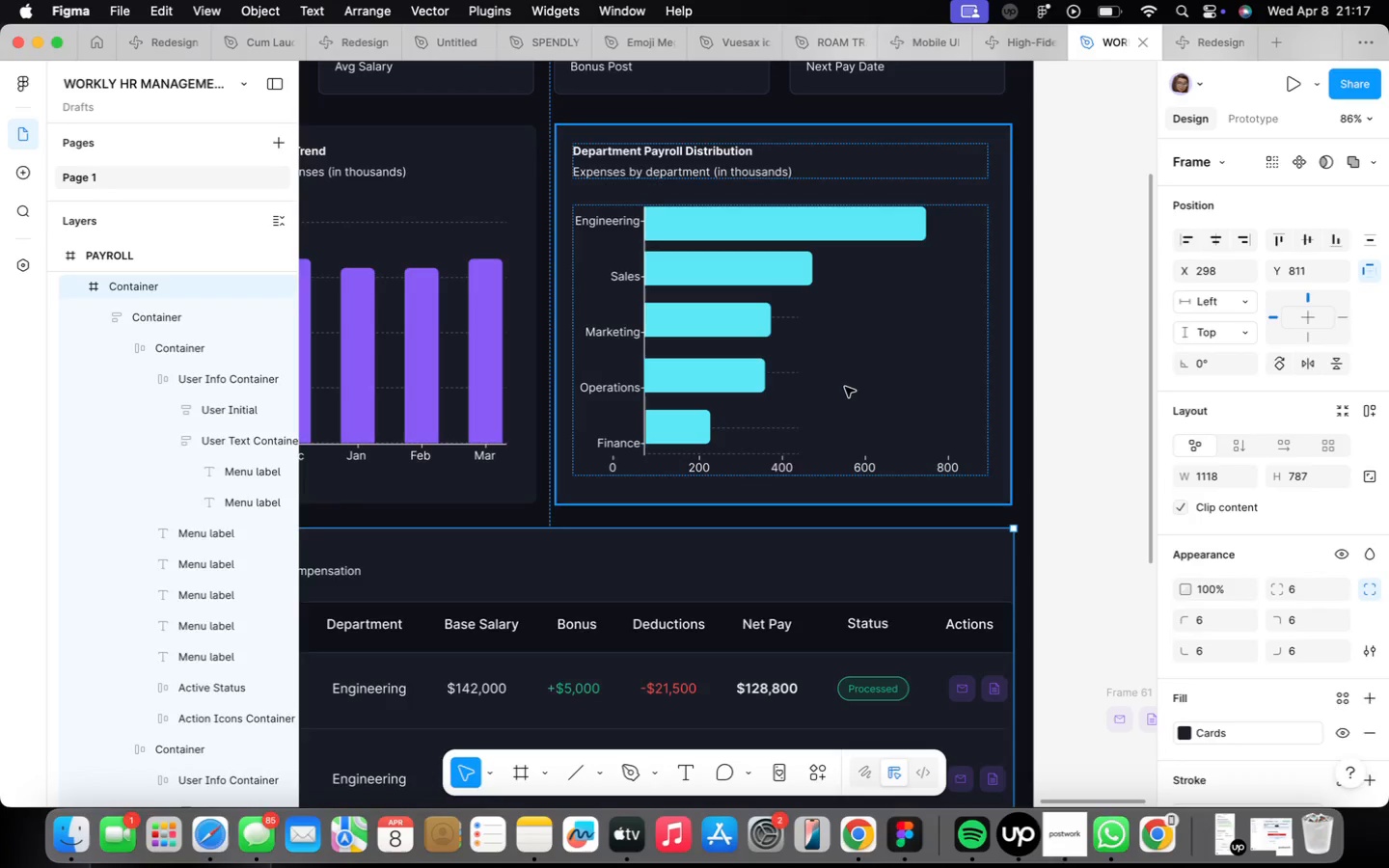 
key(Meta+Z)
 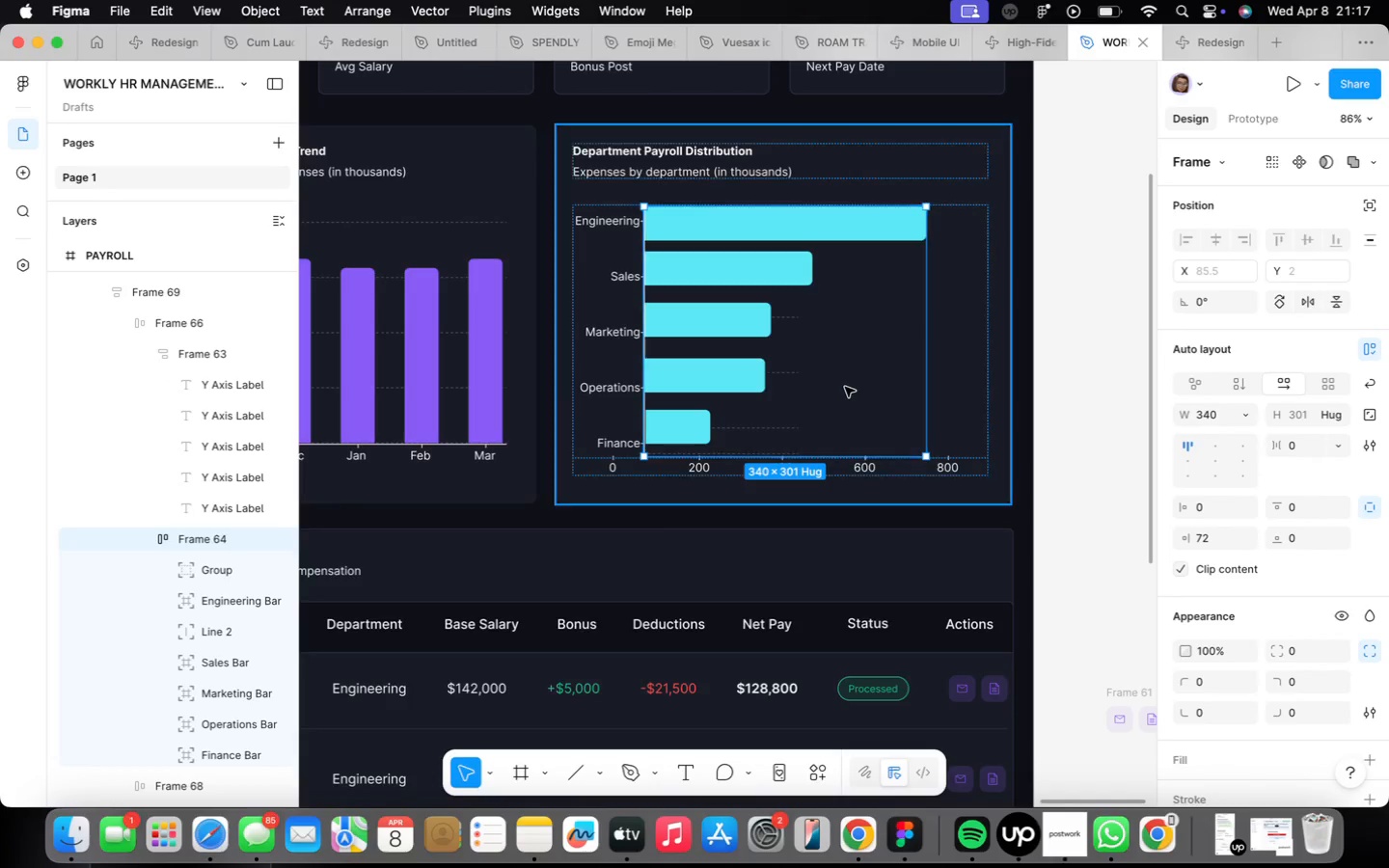 
key(Meta+Z)
 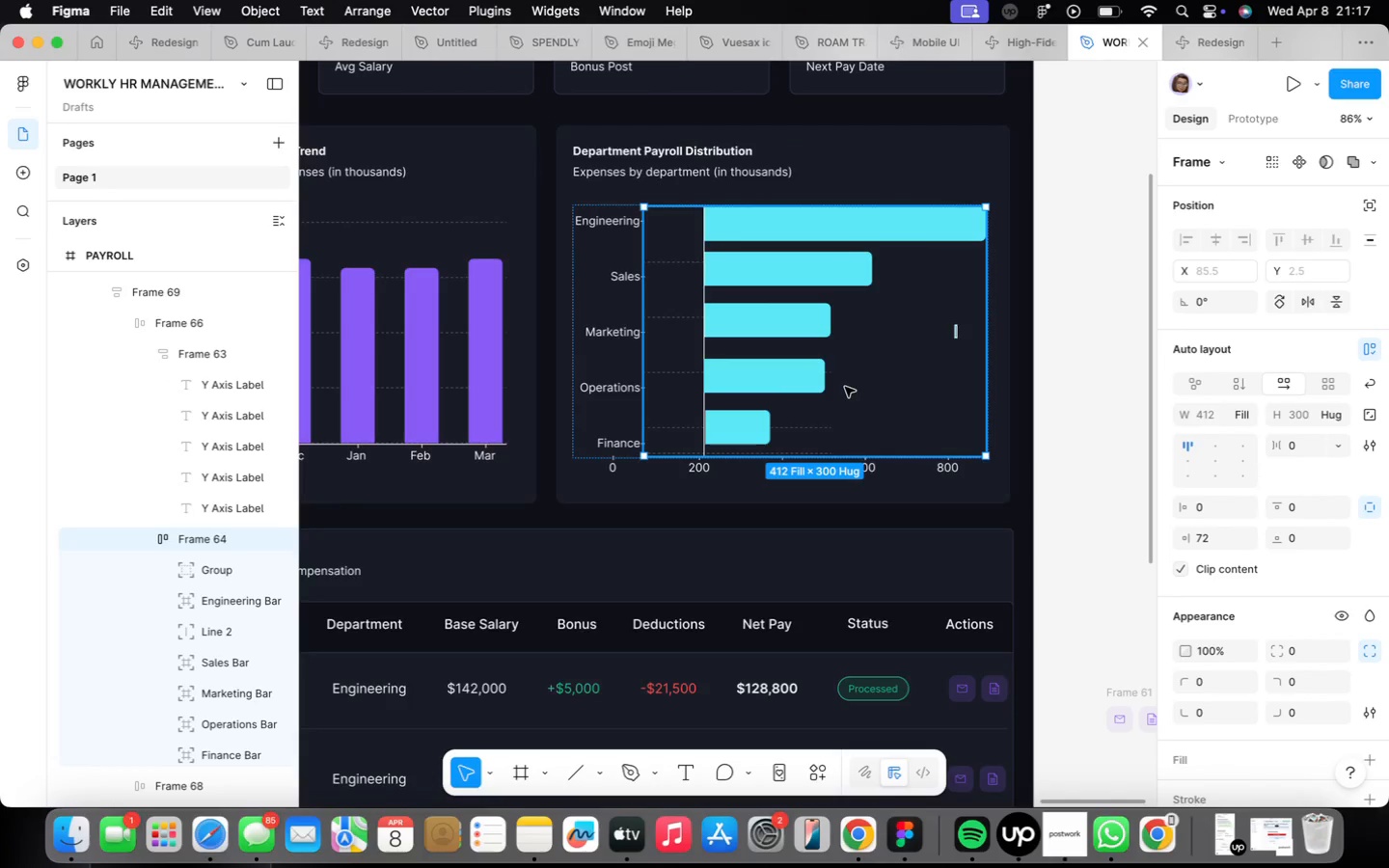 
key(Meta+Z)
 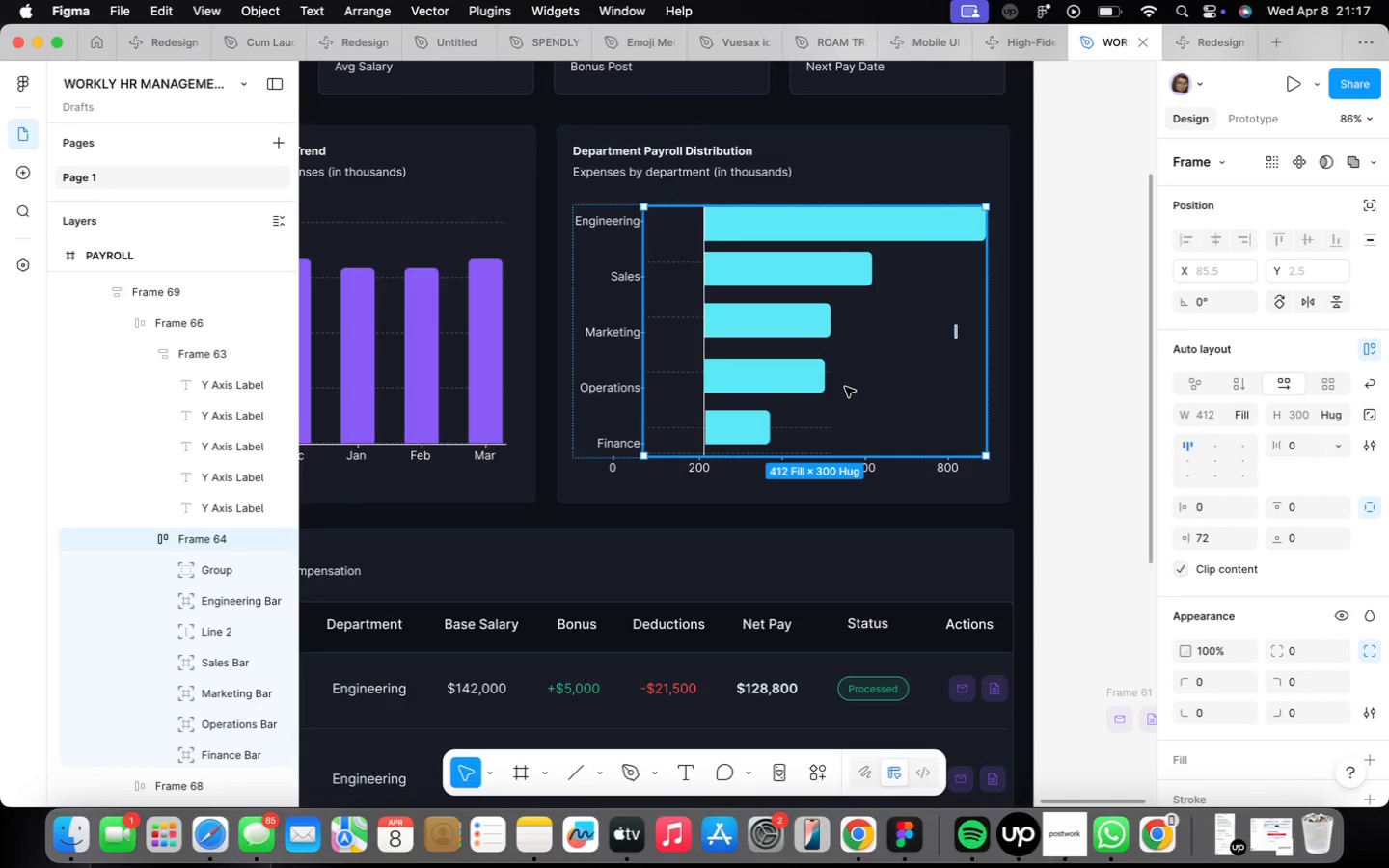 
key(Meta+CommandLeft)
 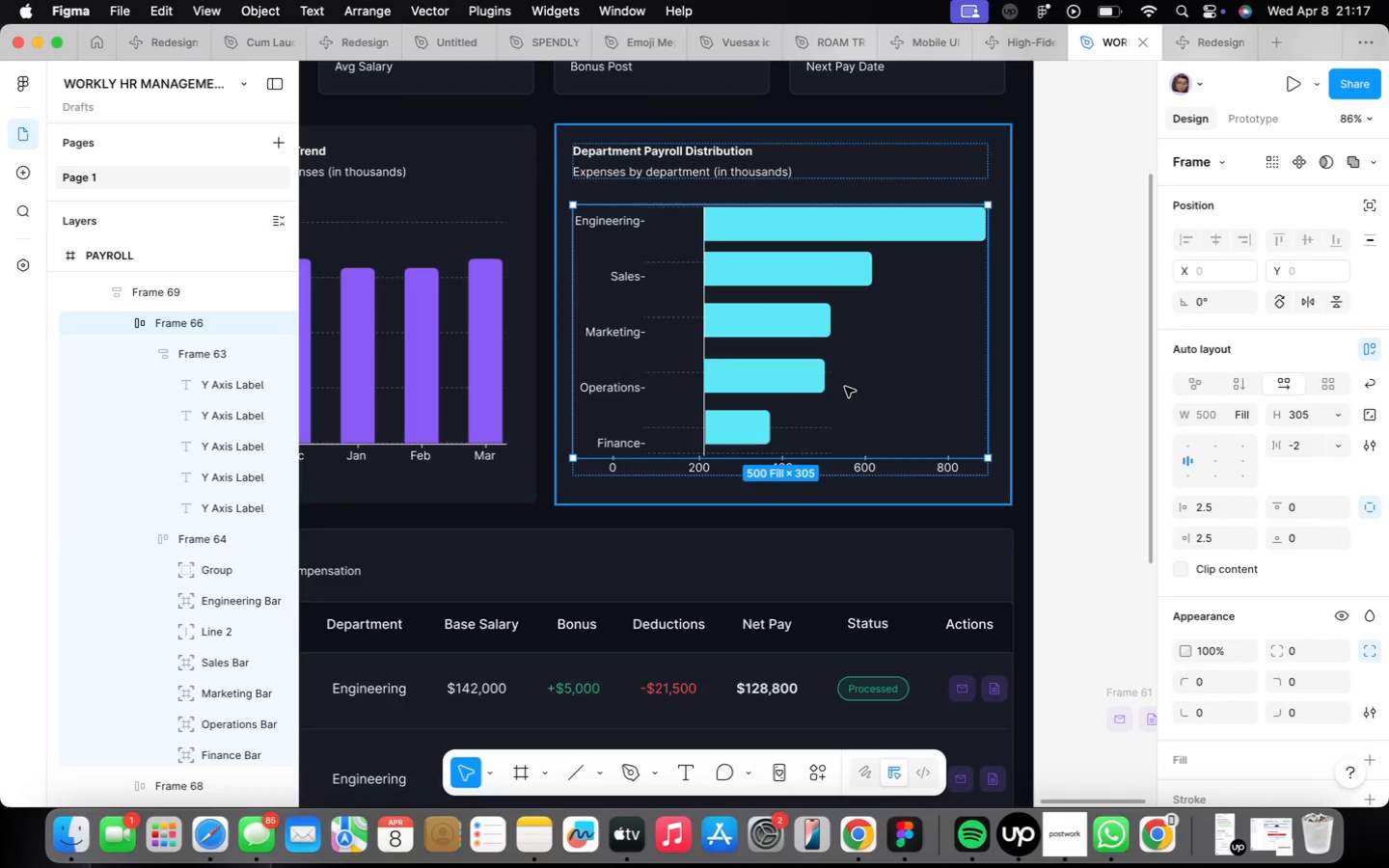 
hold_key(key=Z, duration=0.31)
 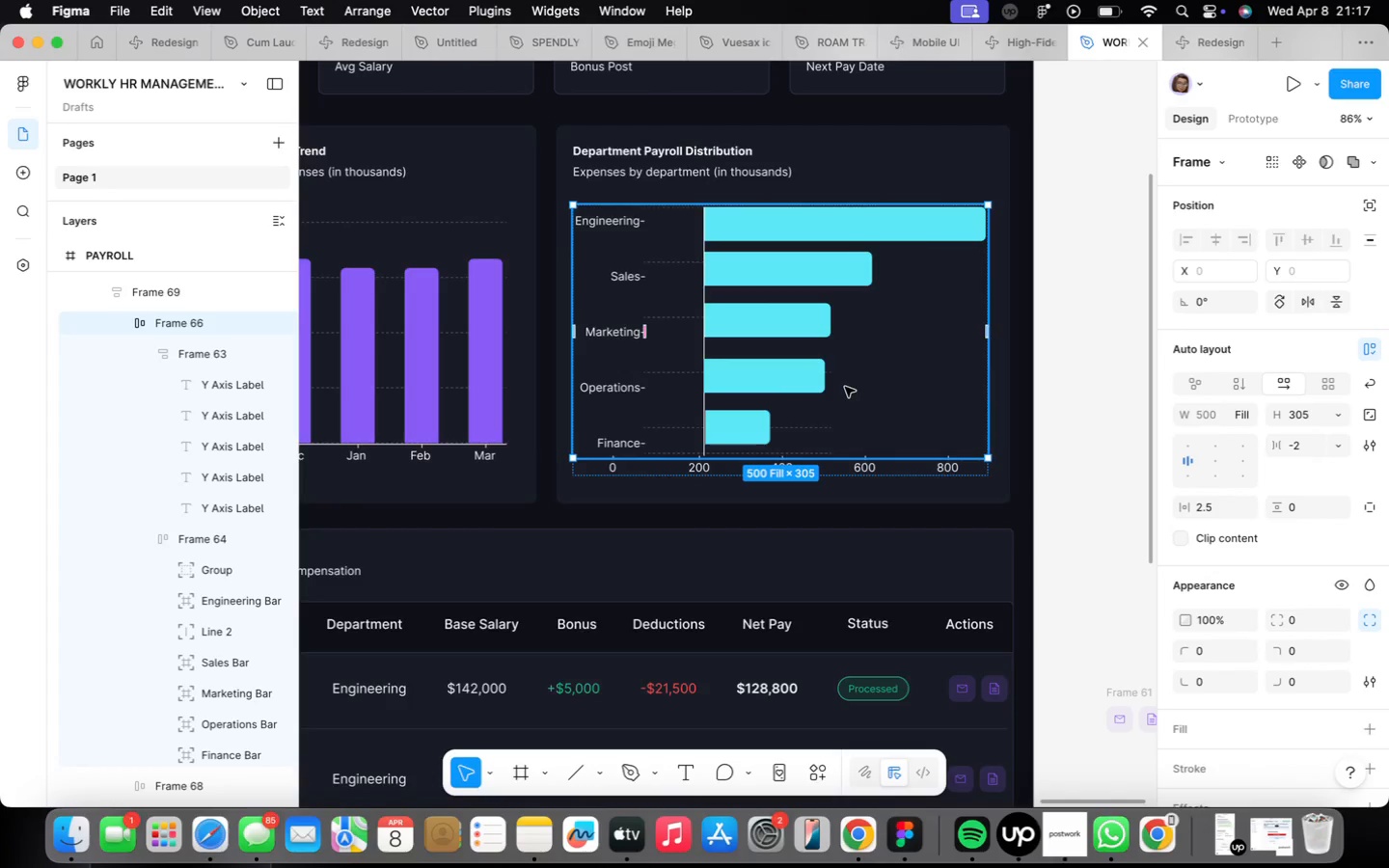 
key(Meta+CommandLeft)
 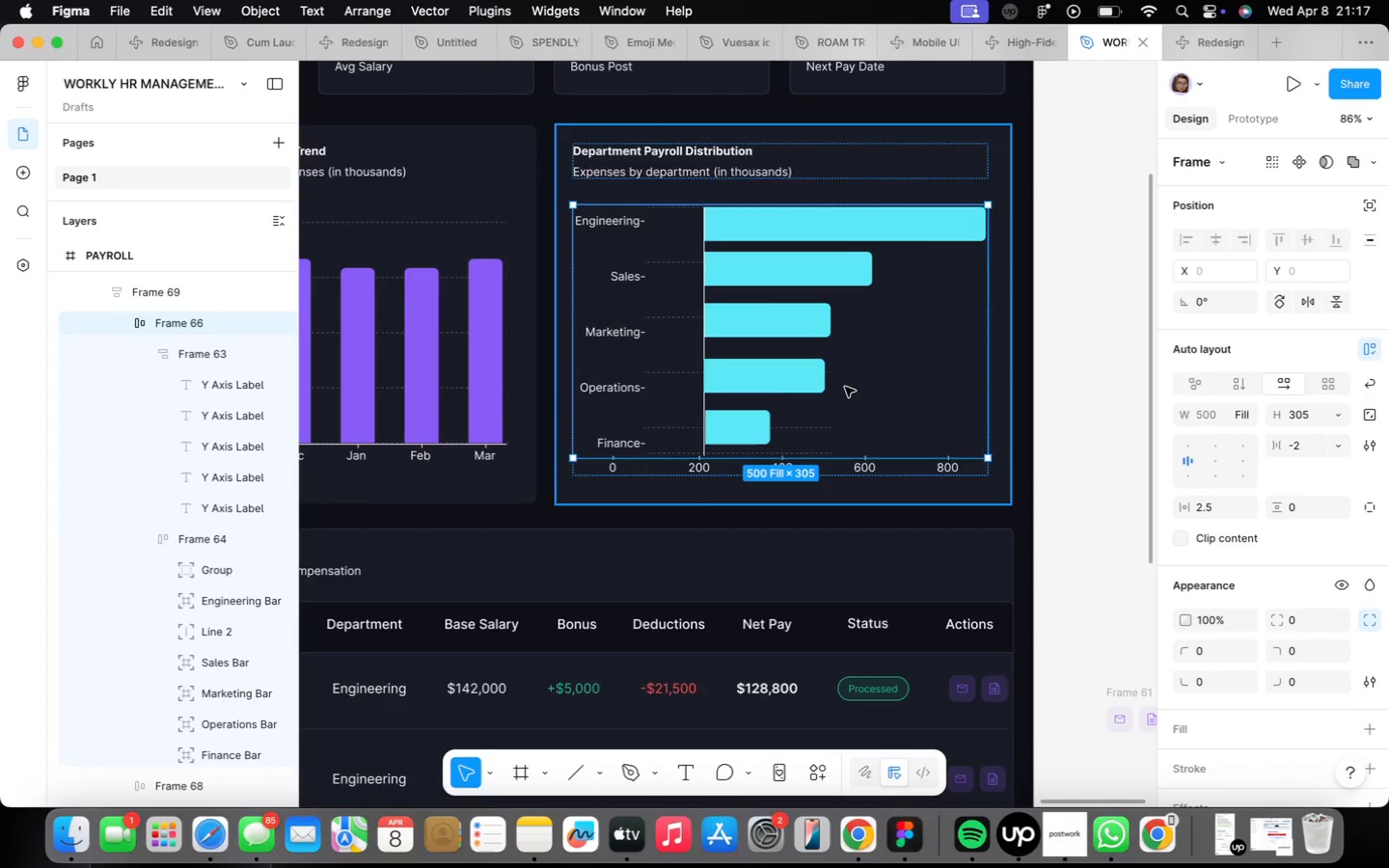 
key(Meta+Z)
 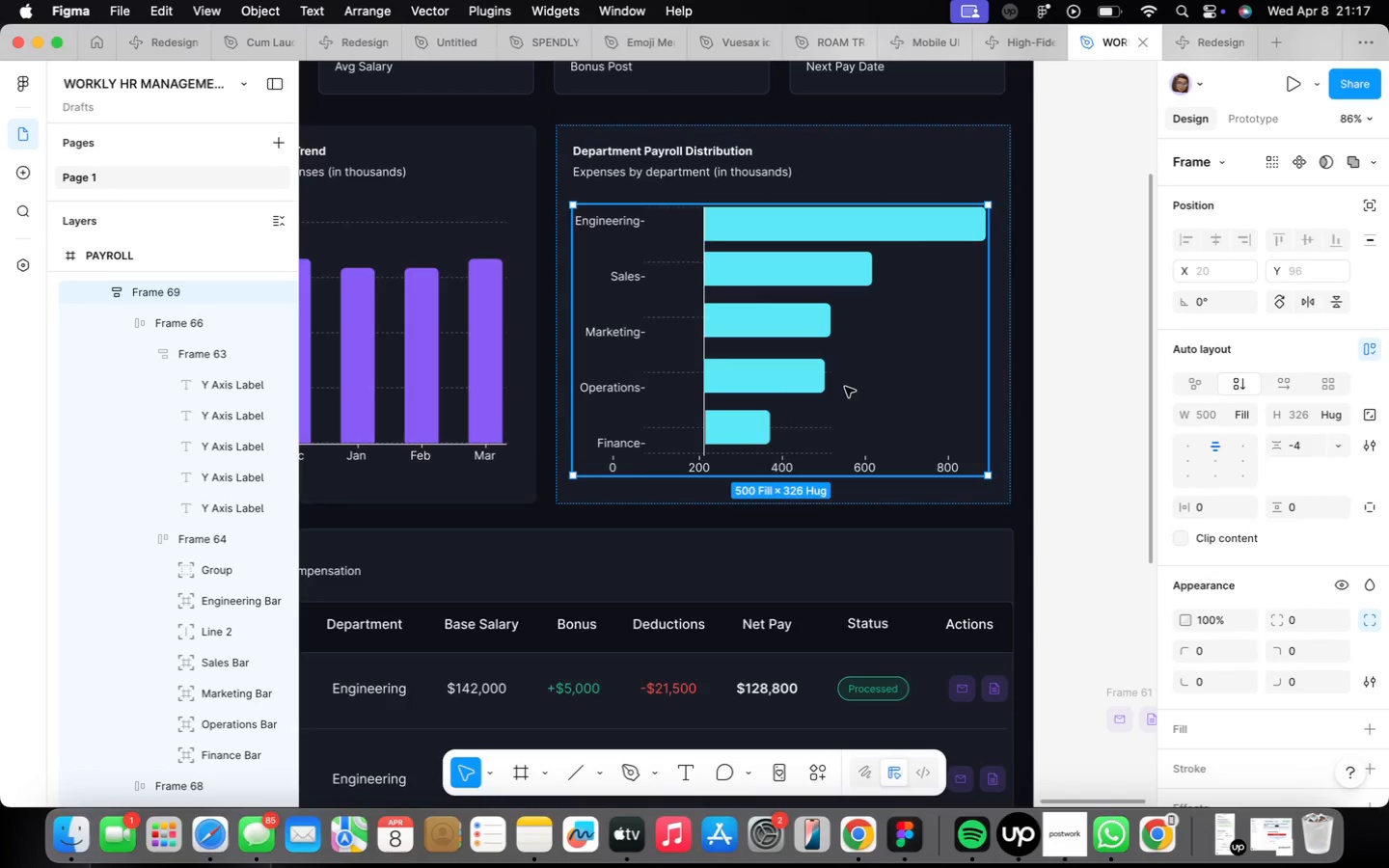 
key(Meta+CommandLeft)
 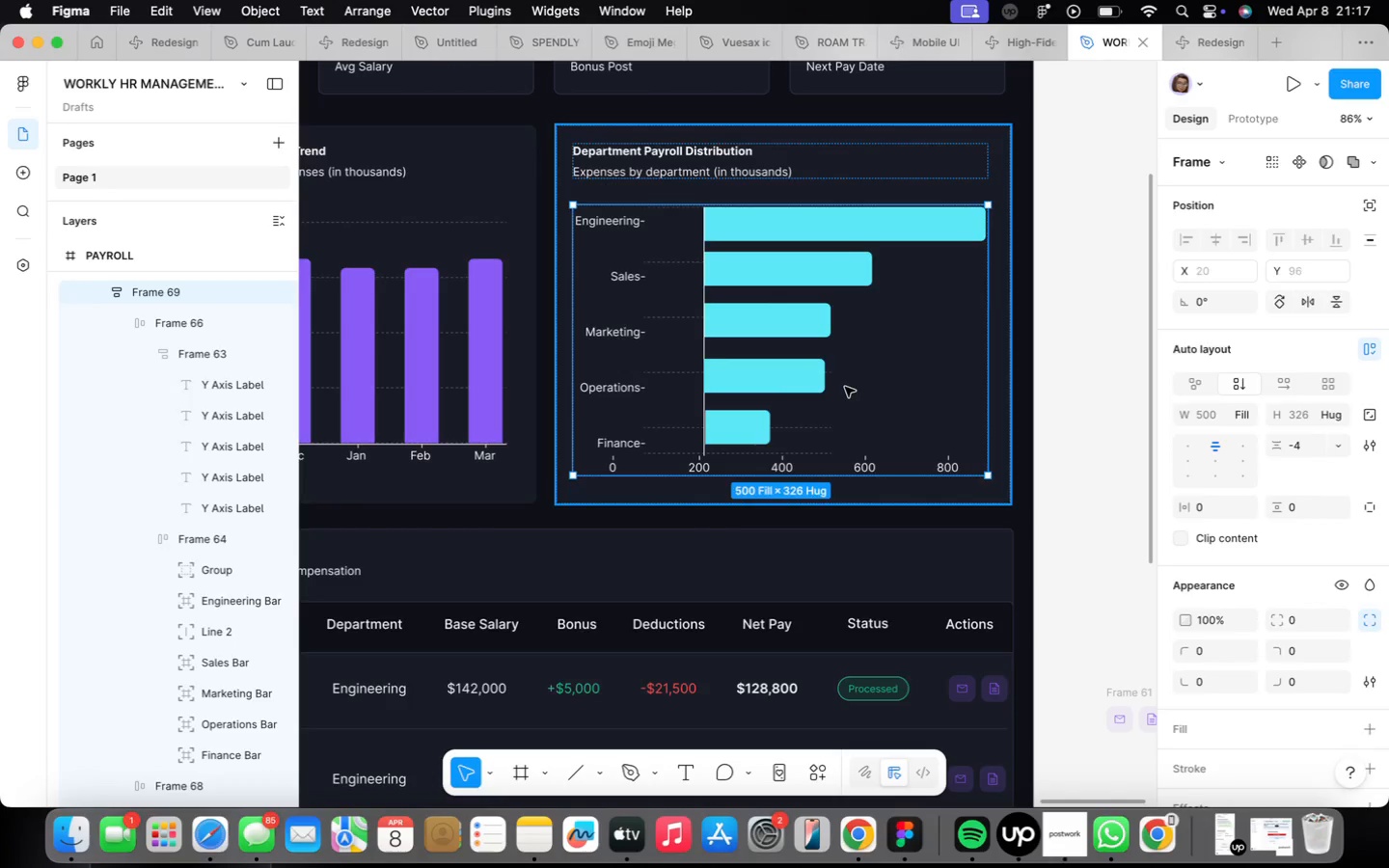 
key(Meta+Z)
 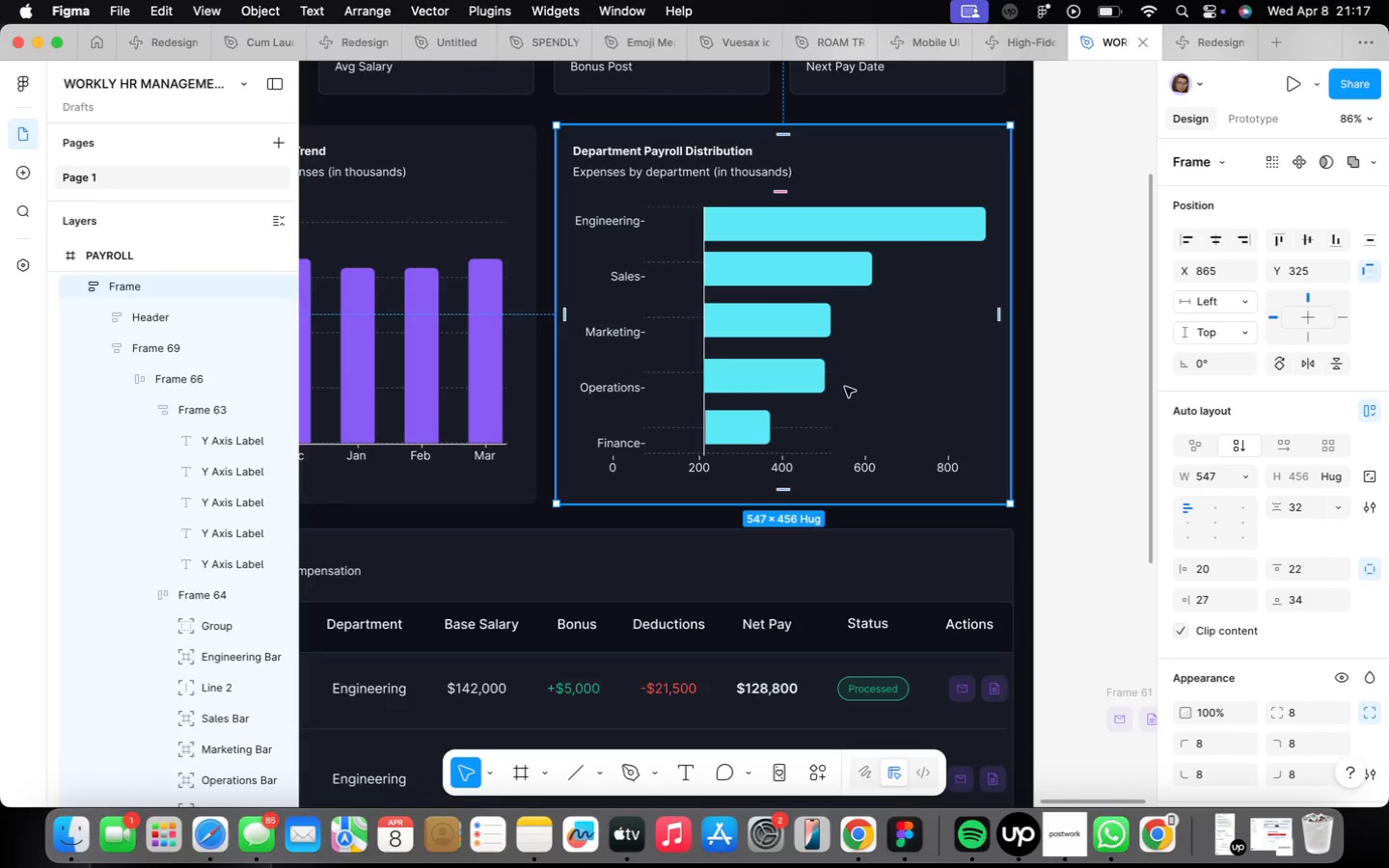 
key(Meta+CommandLeft)
 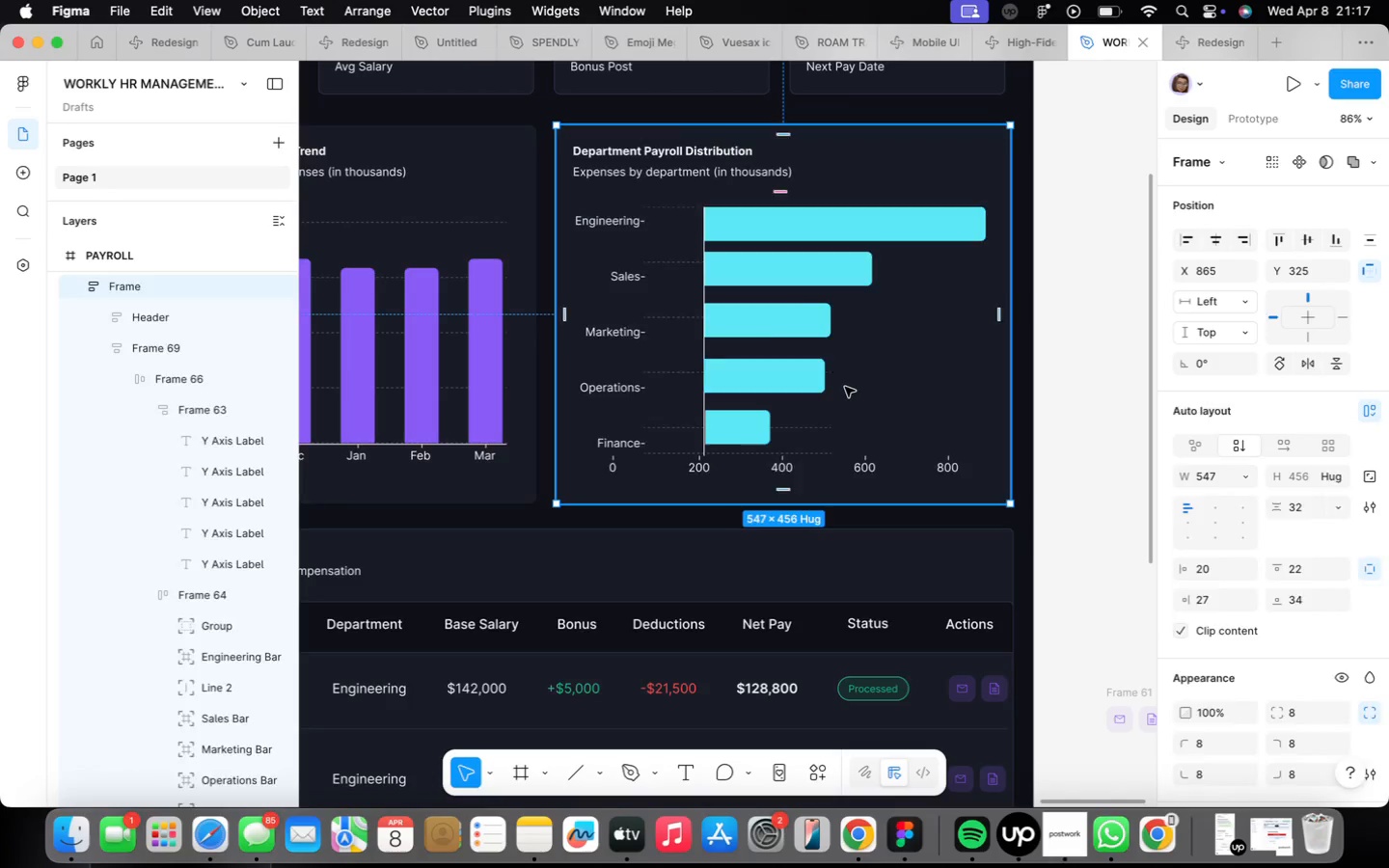 
key(Meta+Z)
 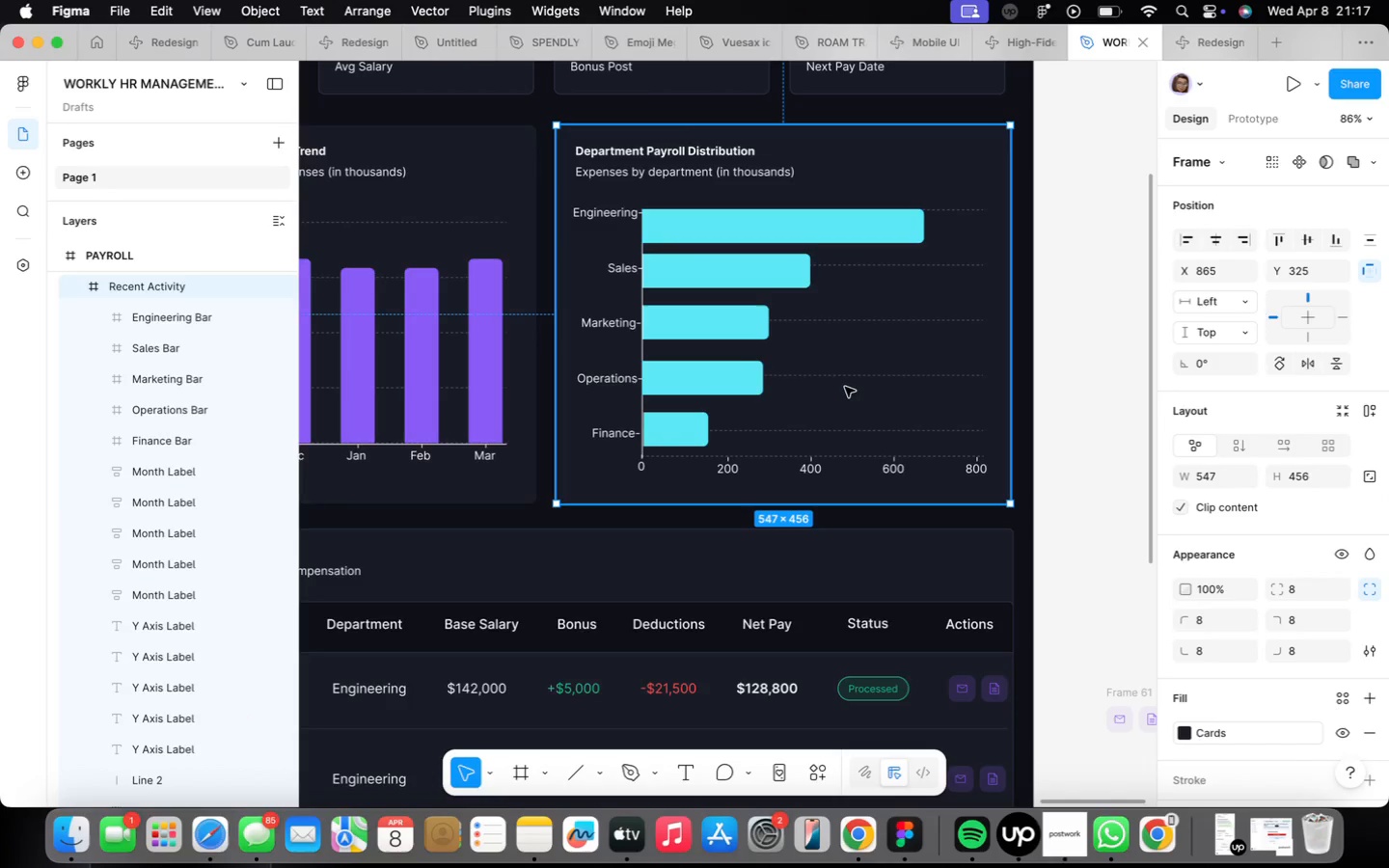 
scroll: coordinate [844, 387], scroll_direction: down, amount: 10.0
 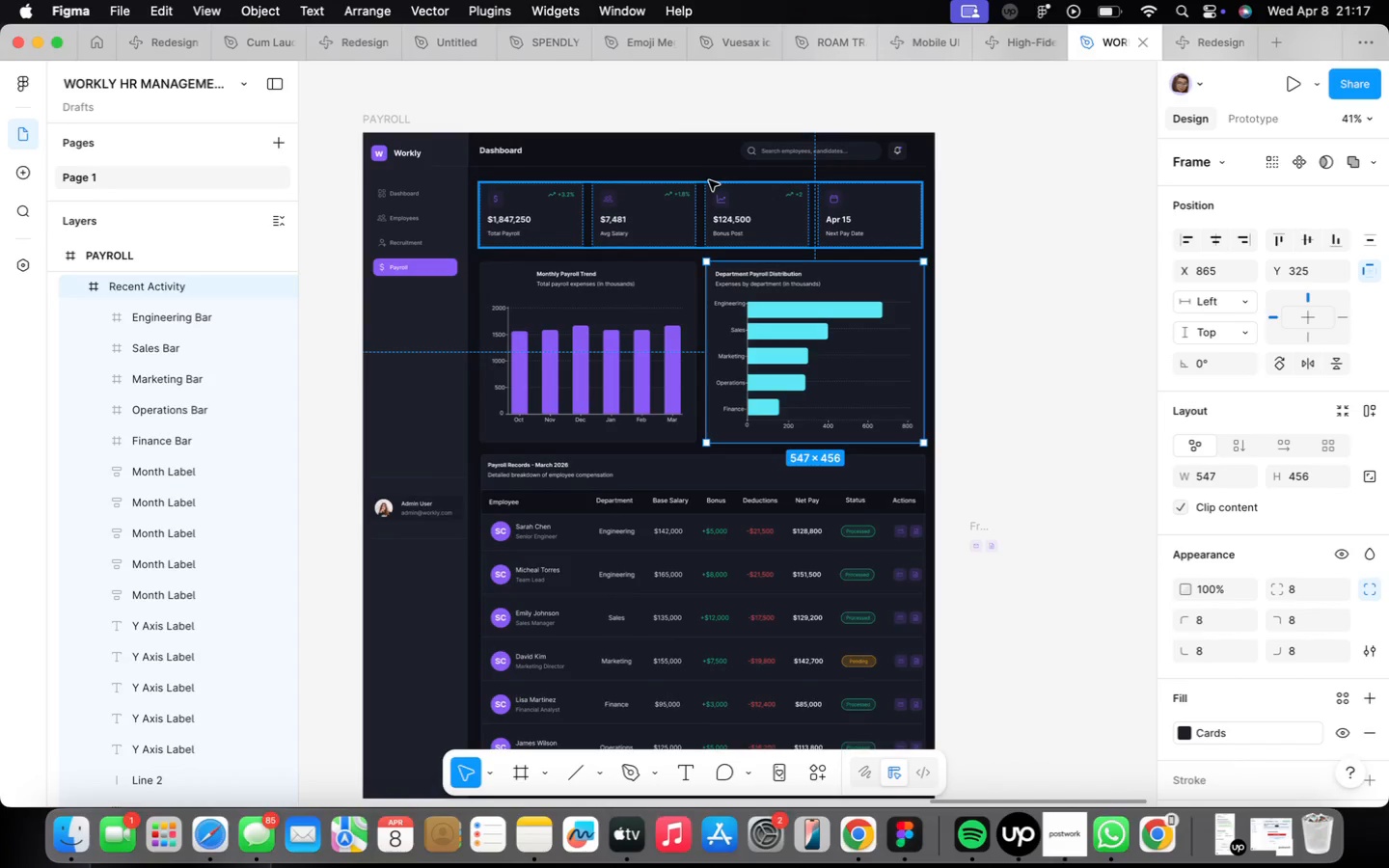 
left_click([696, 204])
 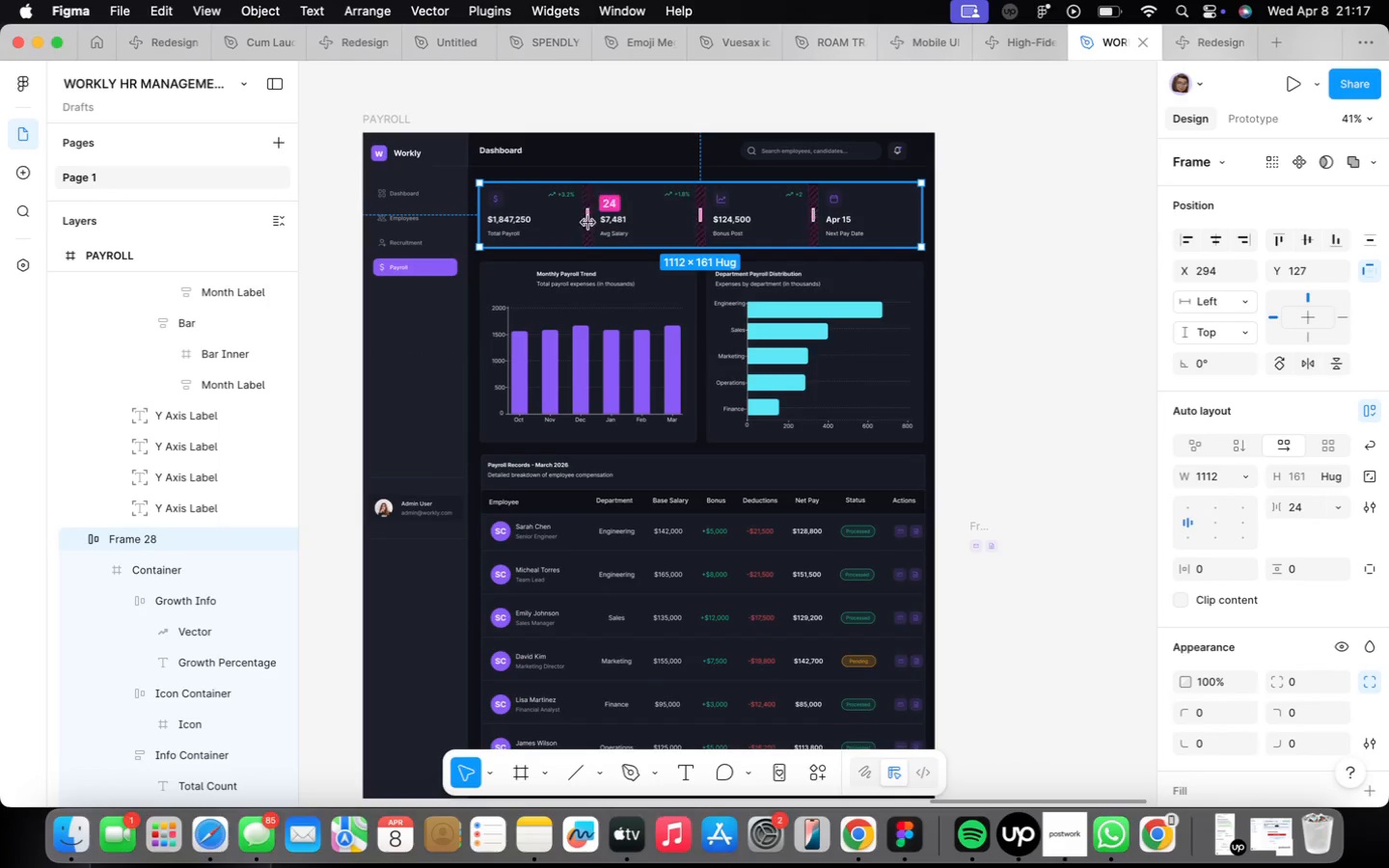 
double_click([552, 215])
 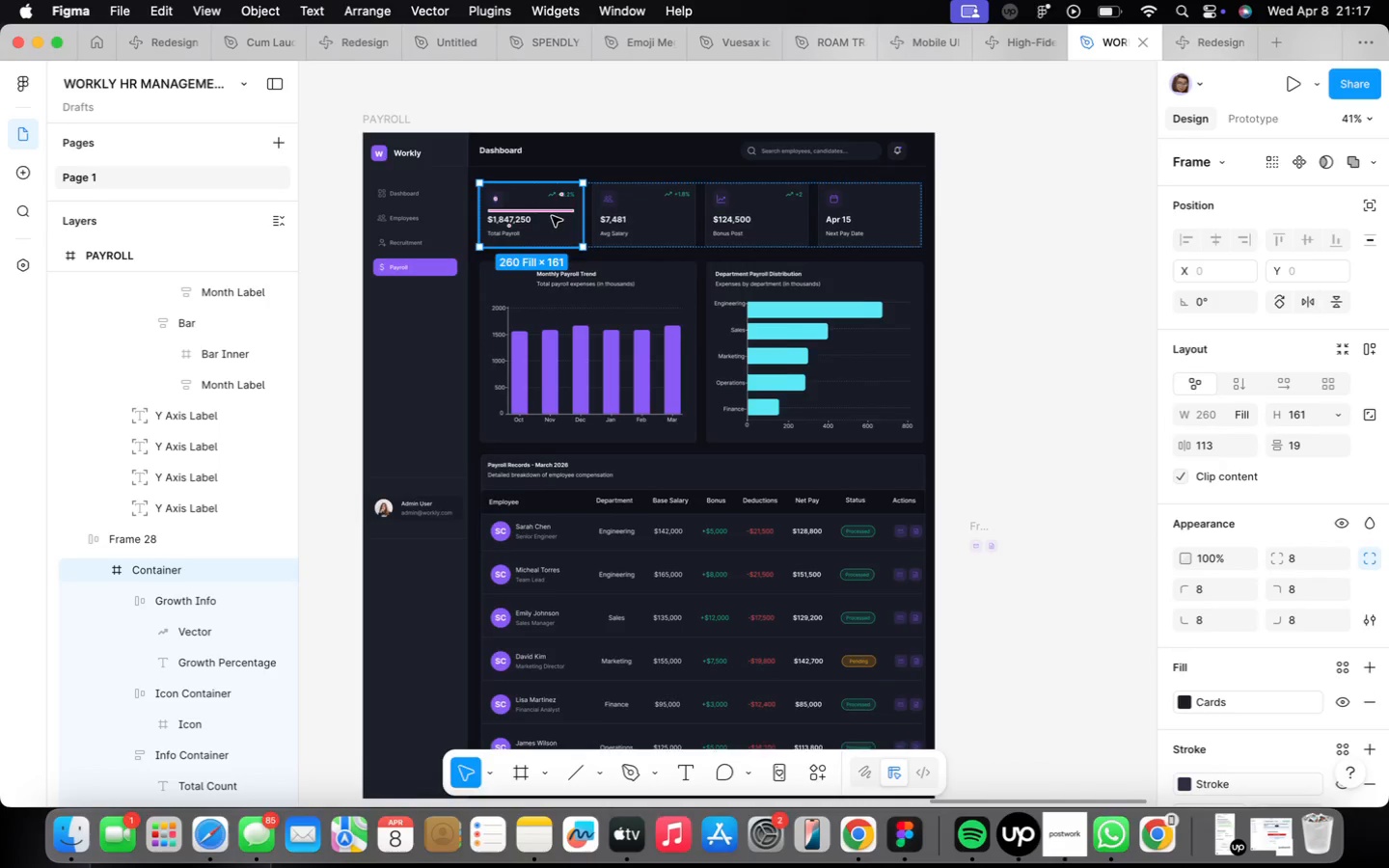 
scroll: coordinate [553, 216], scroll_direction: up, amount: 21.0
 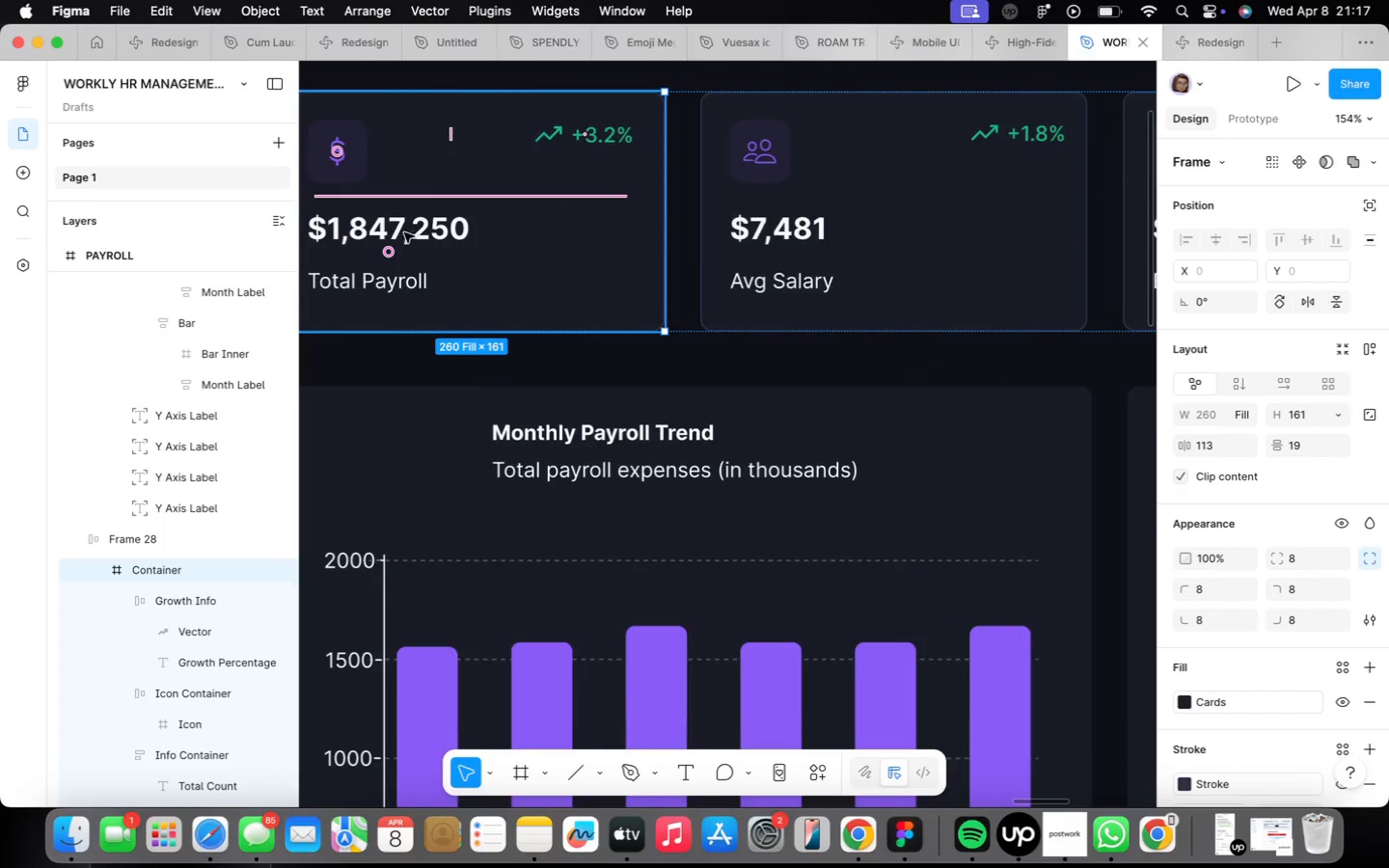 
left_click([404, 232])
 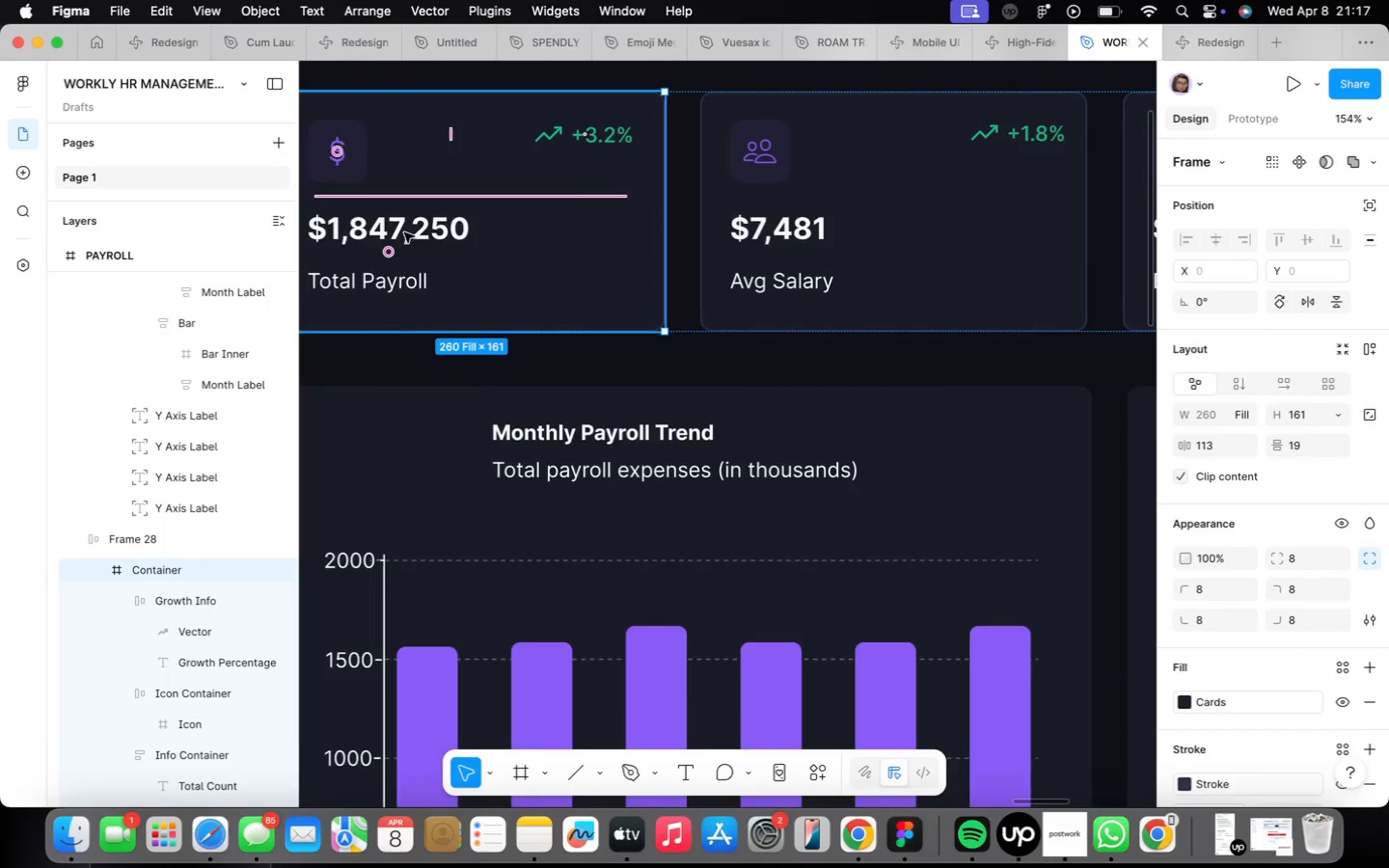 
left_click_drag(start_coordinate=[406, 233], to_coordinate=[411, 236])
 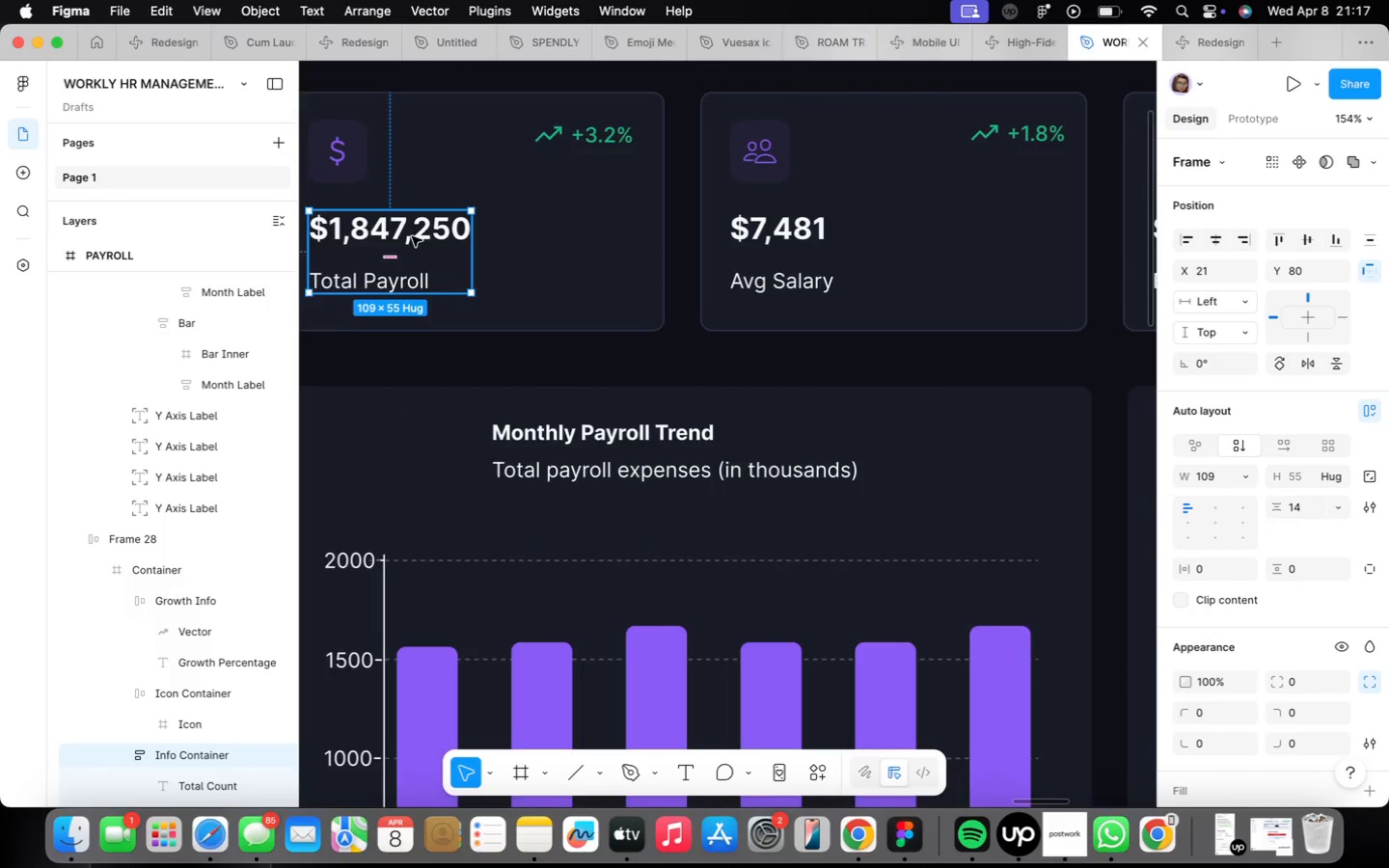 
scroll: coordinate [412, 236], scroll_direction: down, amount: 5.0
 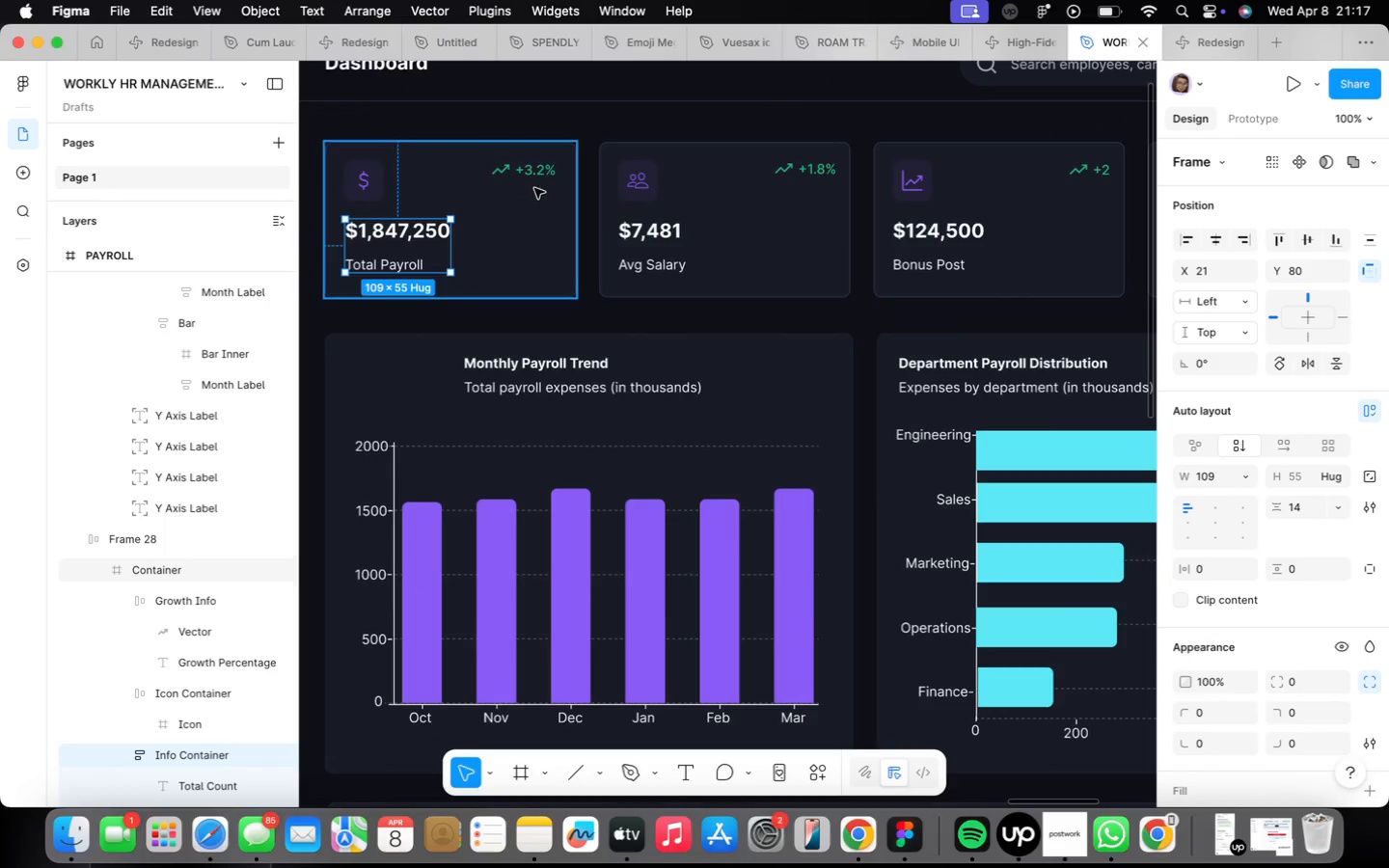 
left_click([530, 169])
 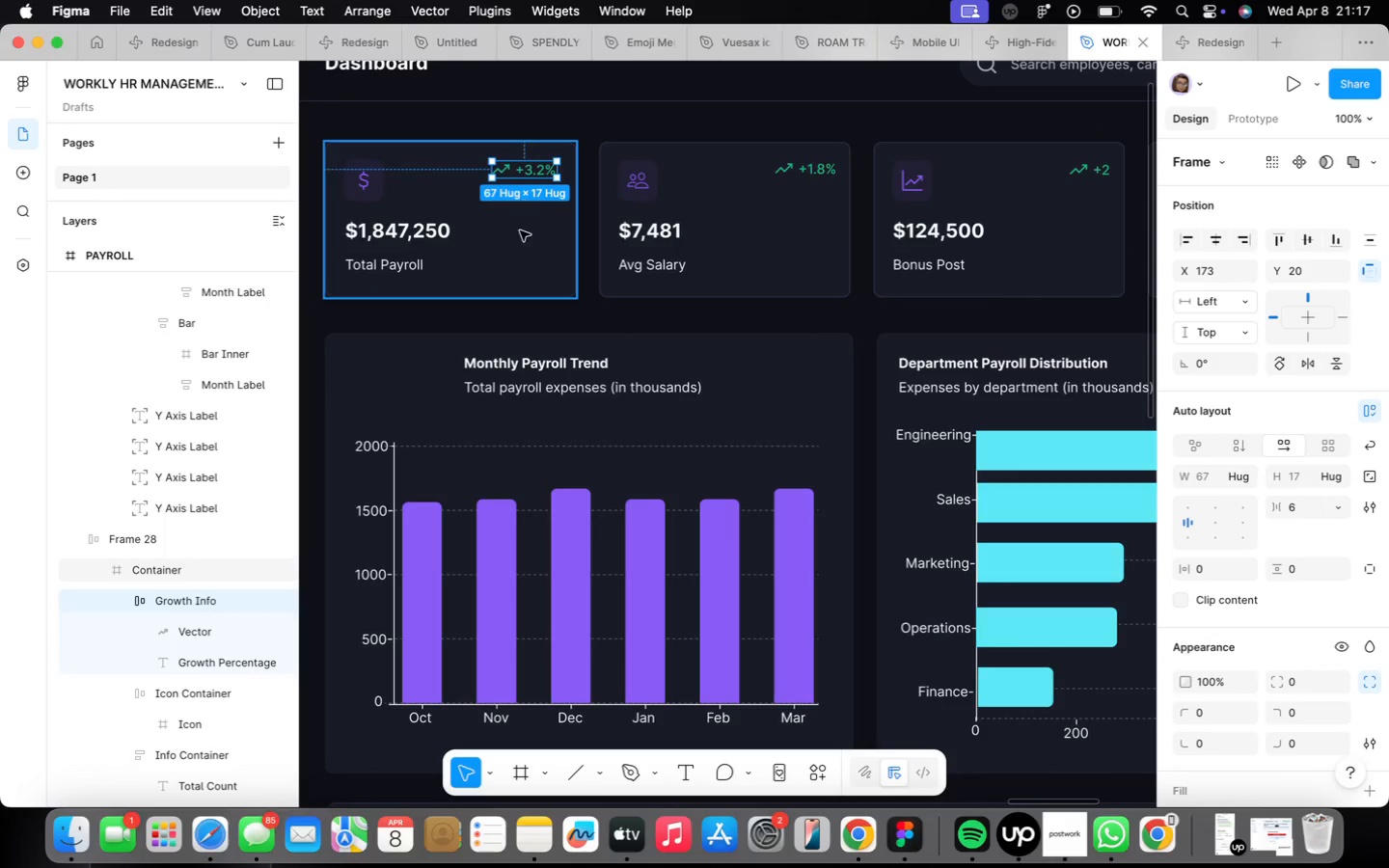 
left_click([521, 236])
 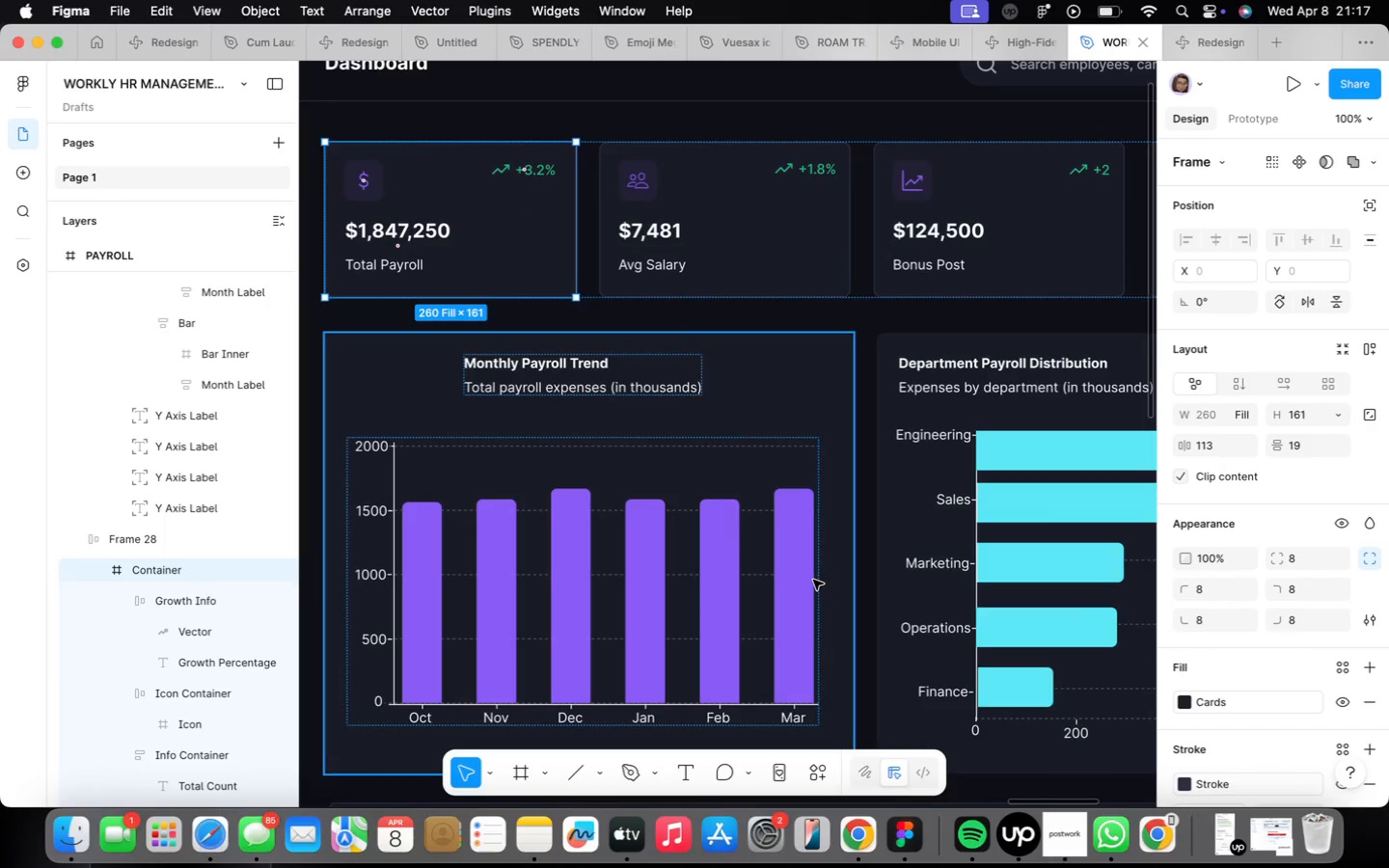 
key(Control+Shift+ShiftLeft)
 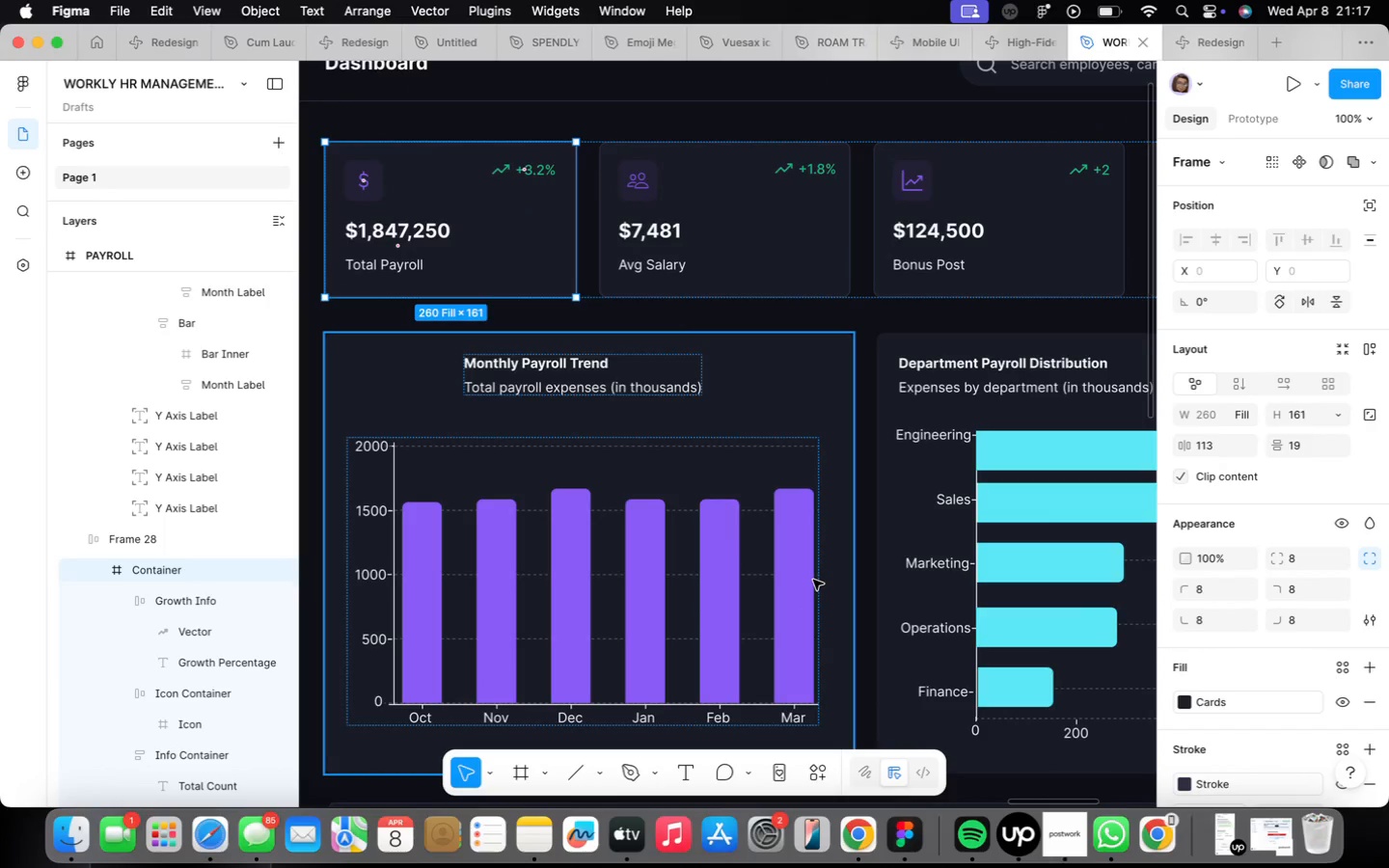 
key(Control+Shift+A)
 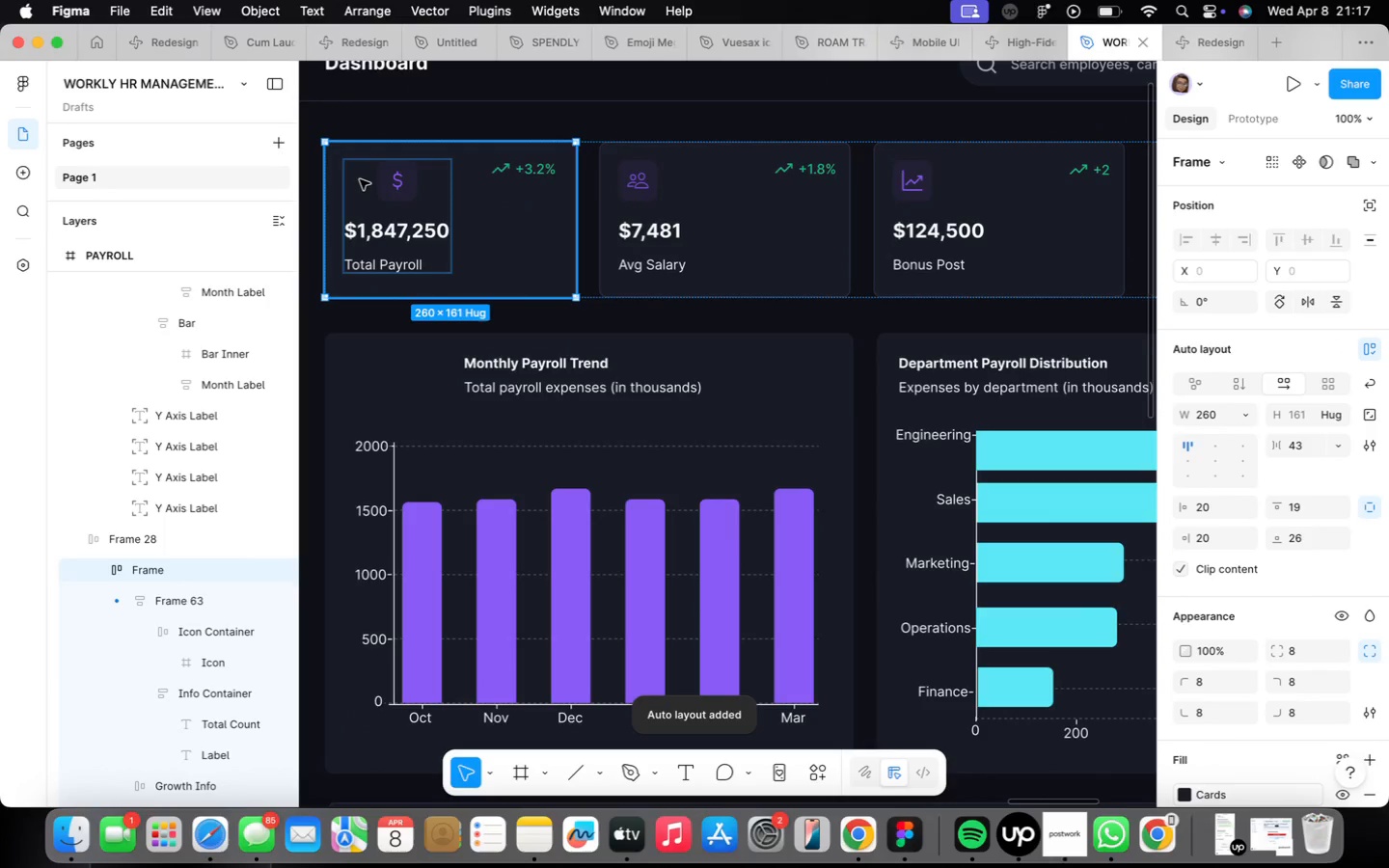 
double_click([390, 196])
 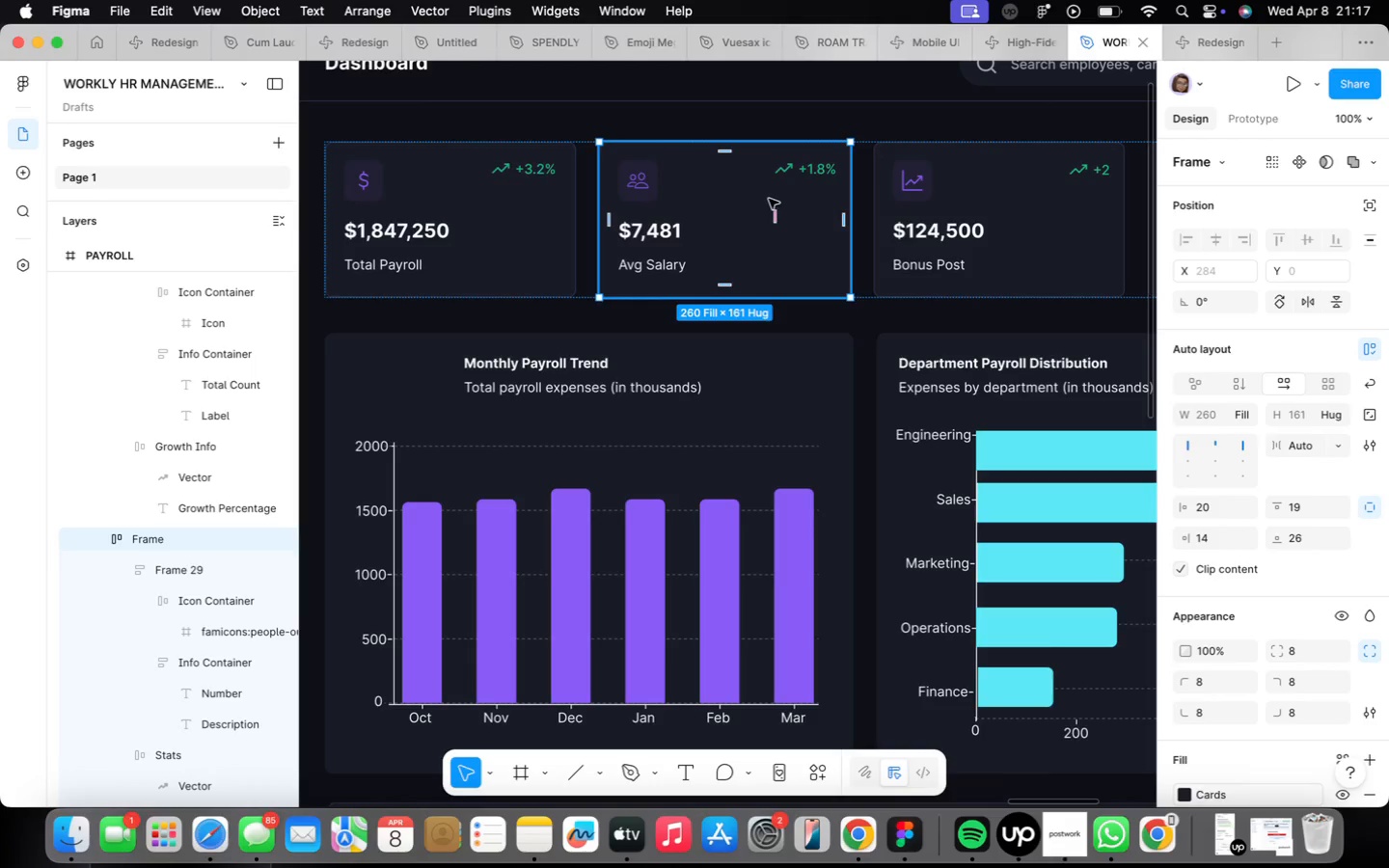 
left_click([965, 225])
 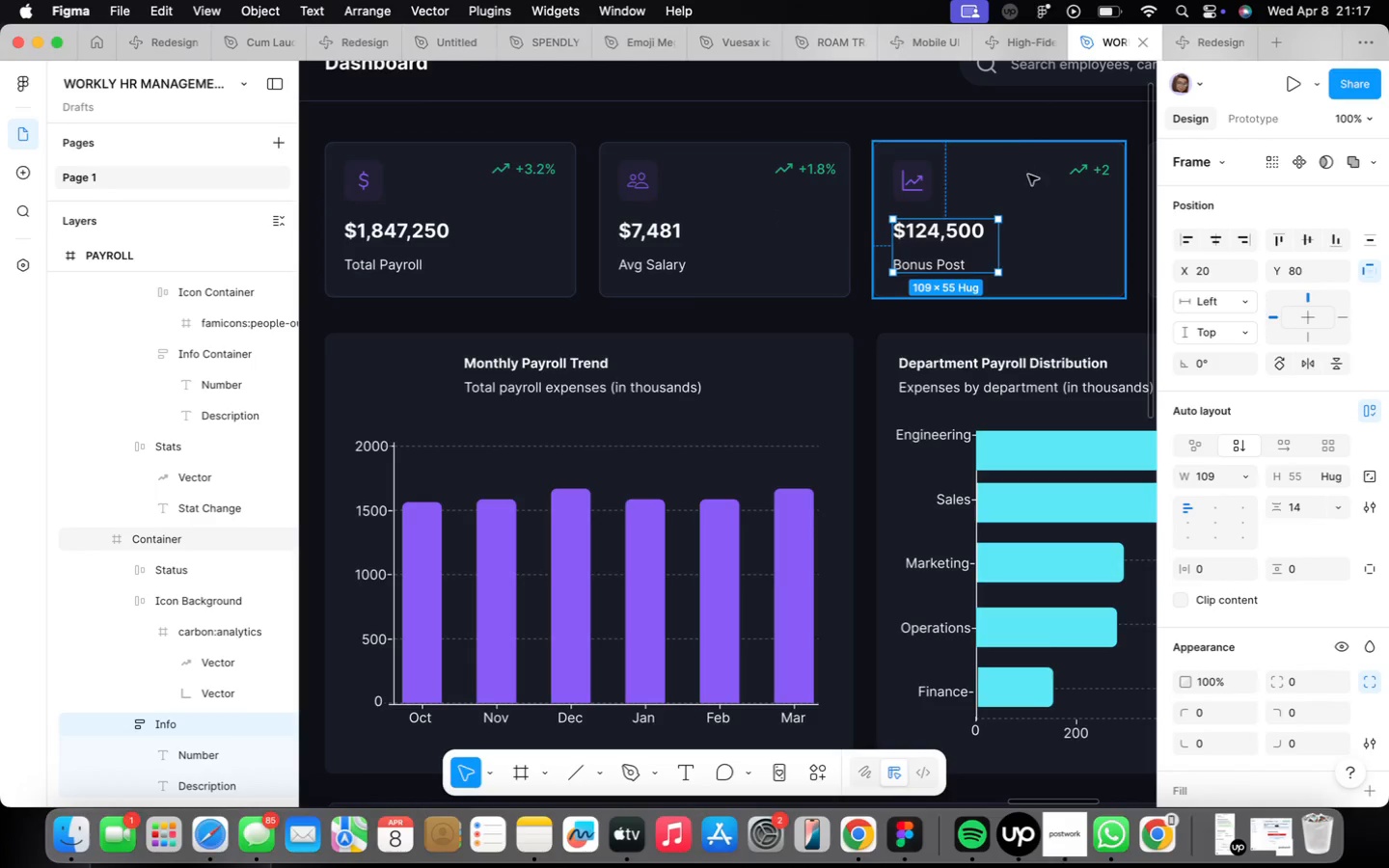 
left_click([1048, 258])
 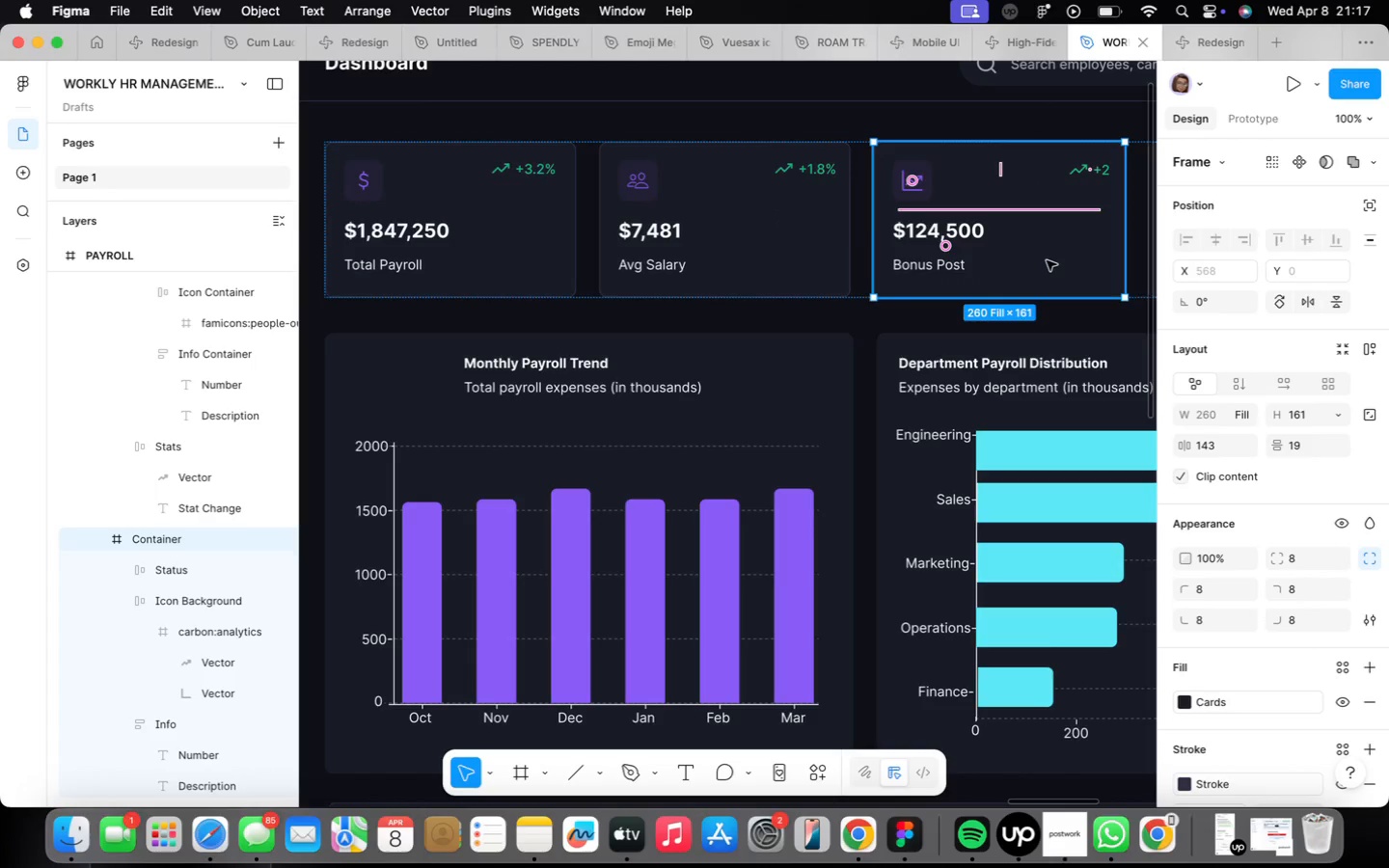 
key(Control+Shift+A)
 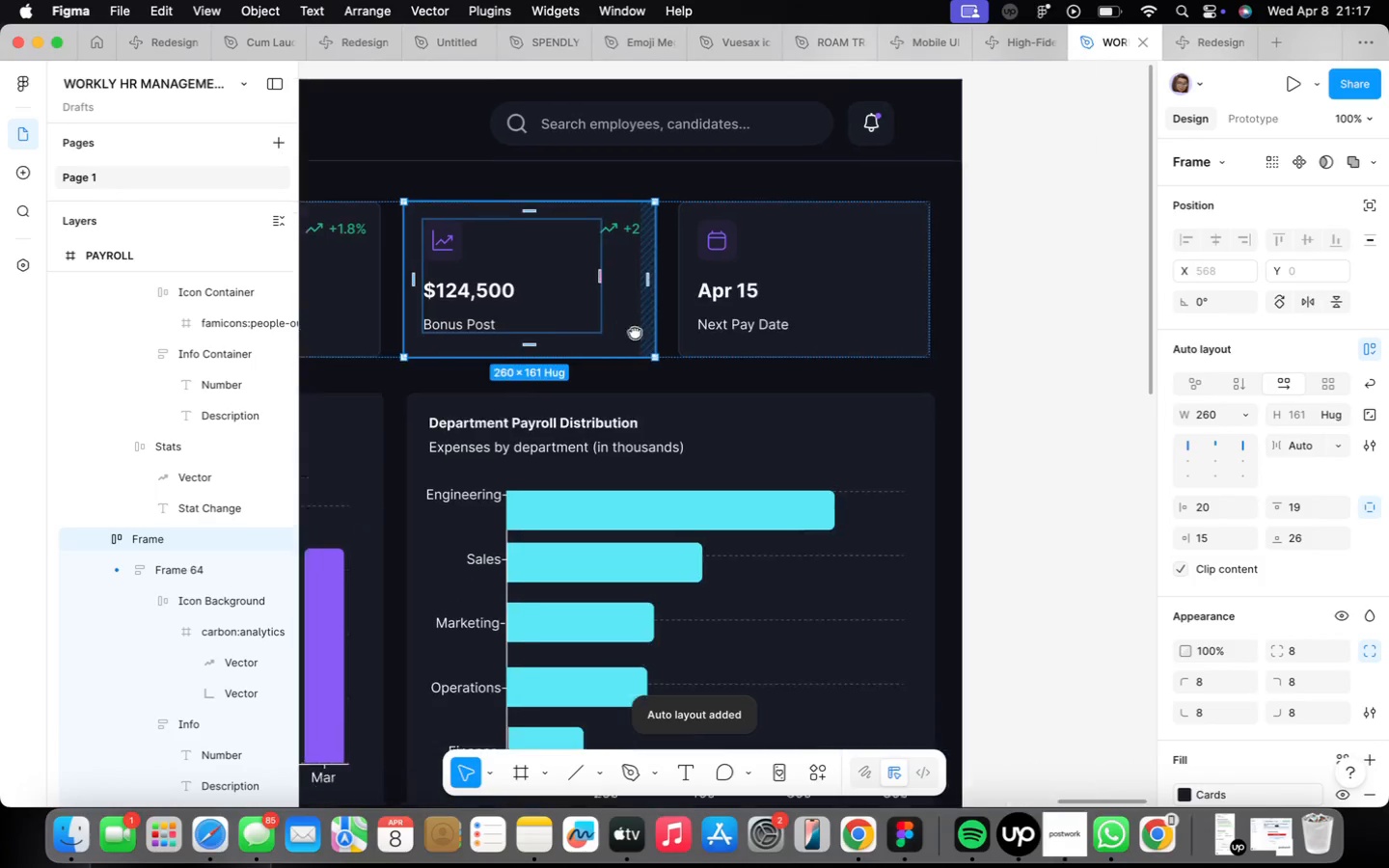 
left_click([693, 314])
 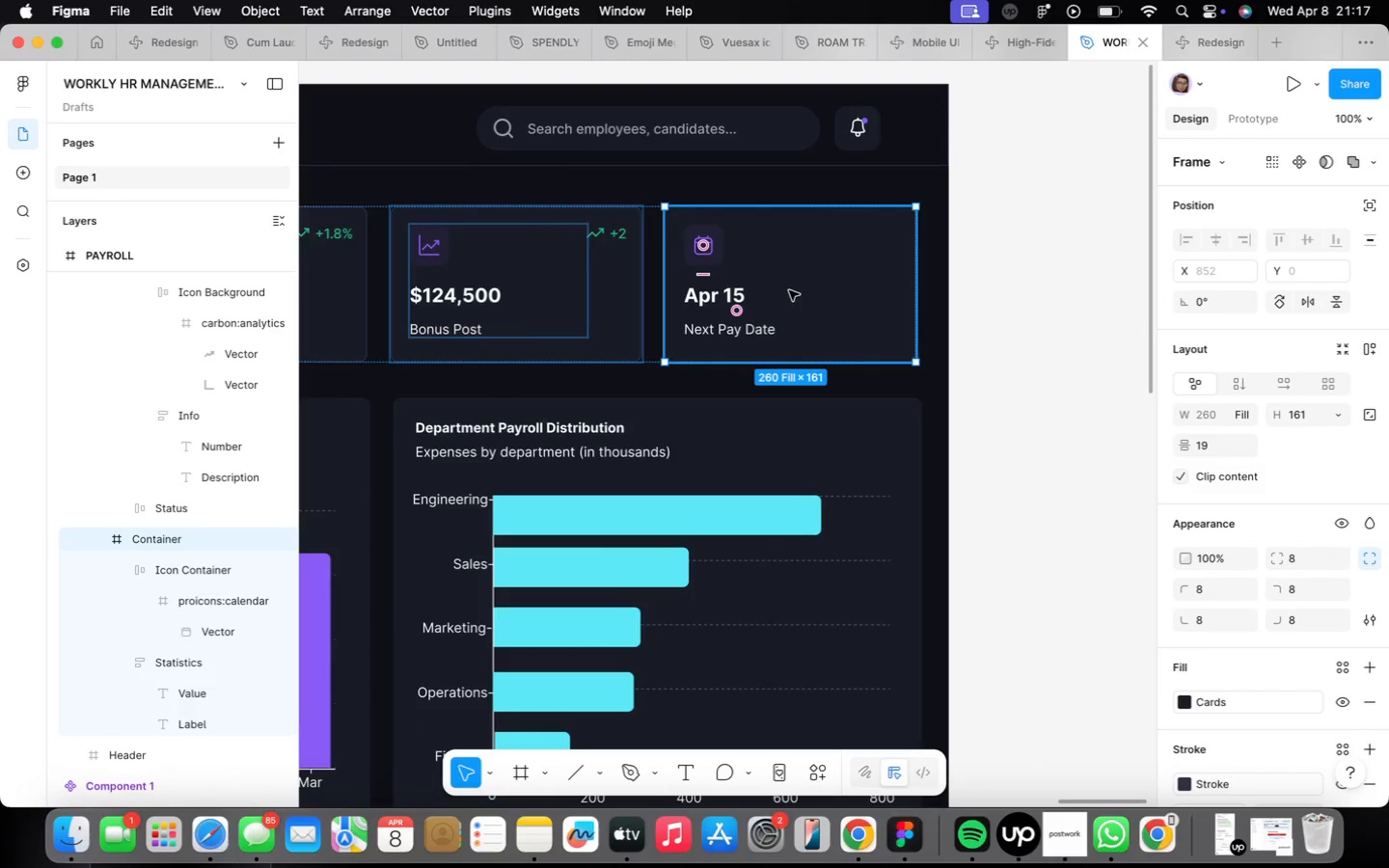 
key(Control+Shift+A)
 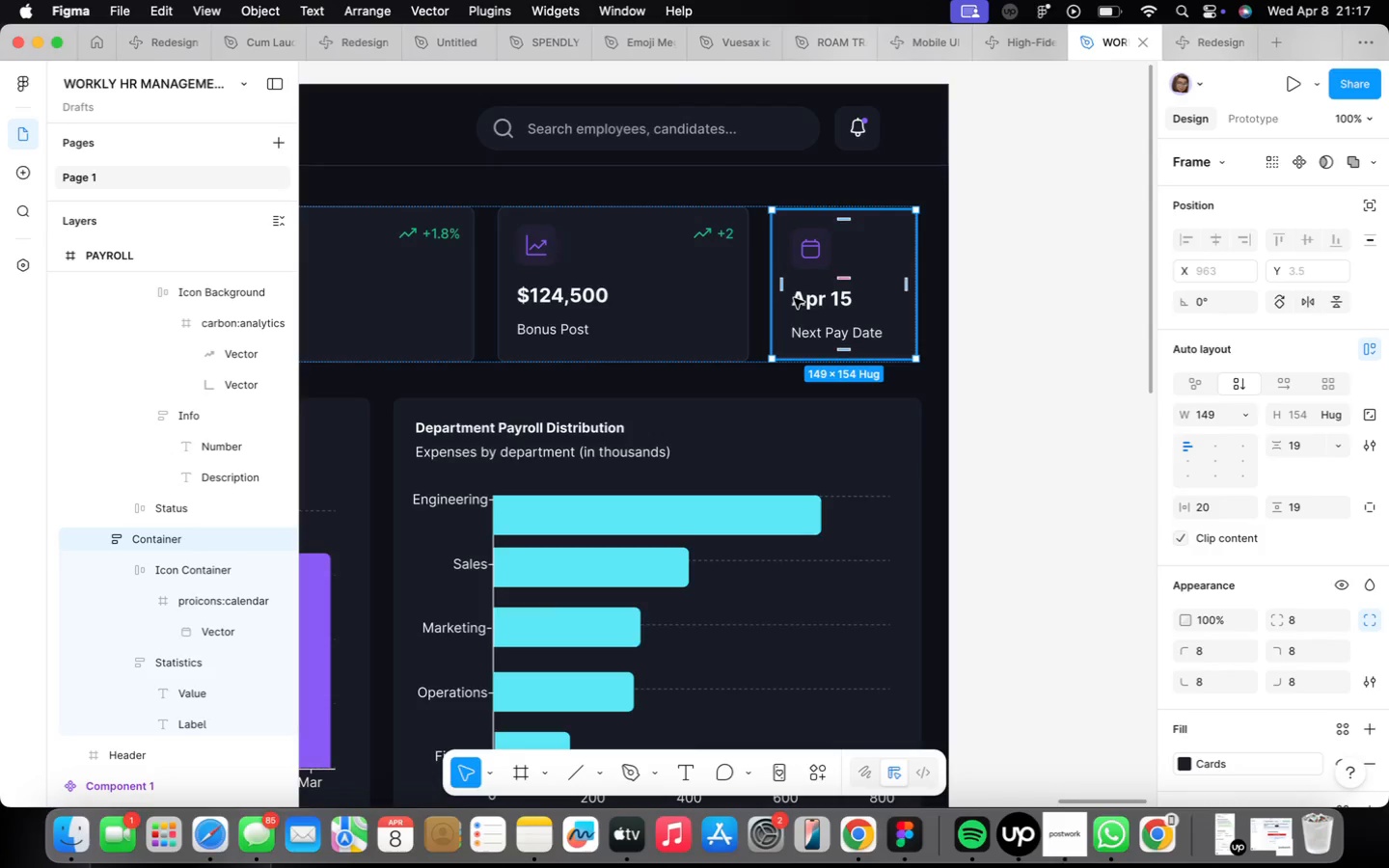 
key(Meta+CommandLeft)
 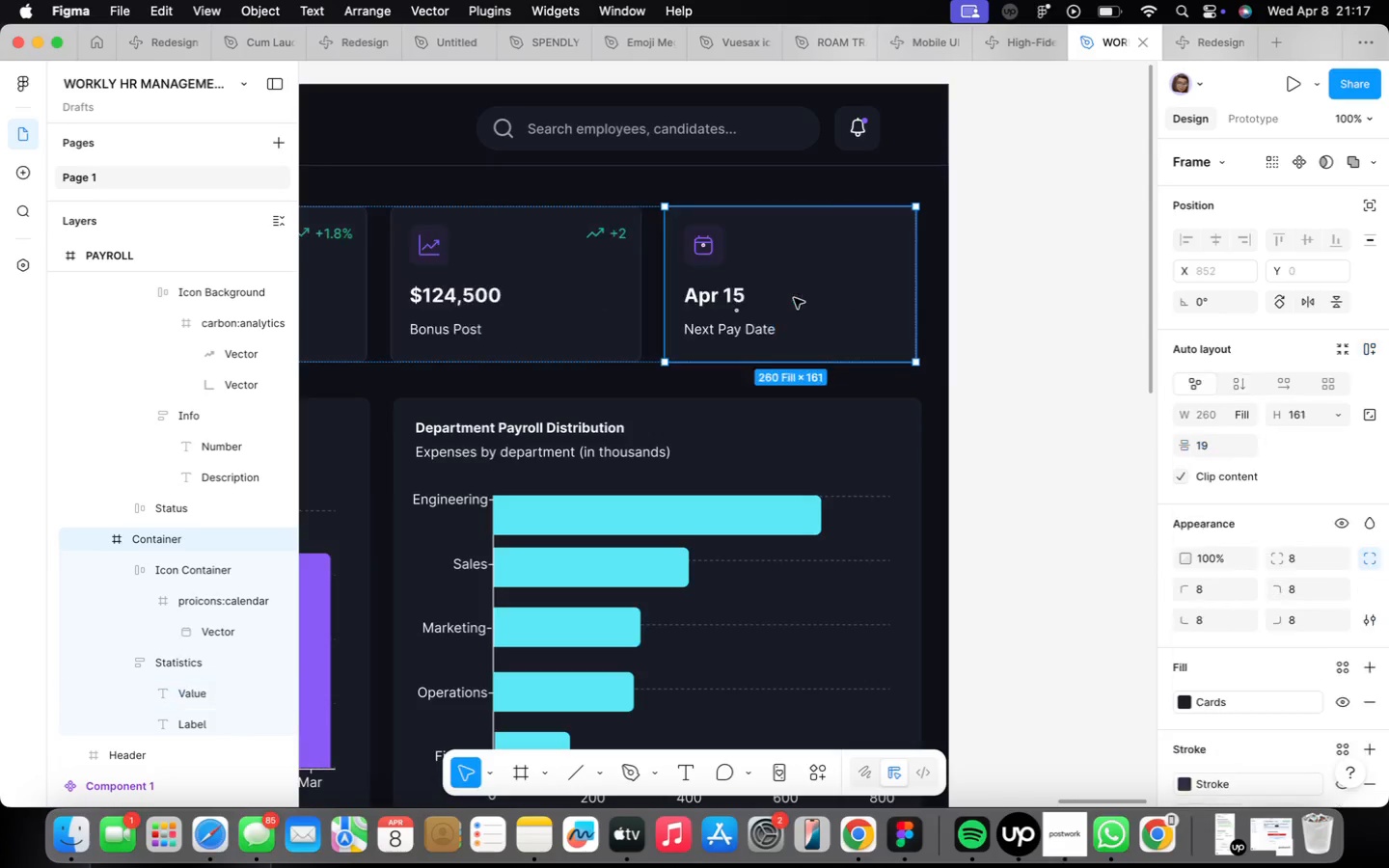 
key(Meta+Z)
 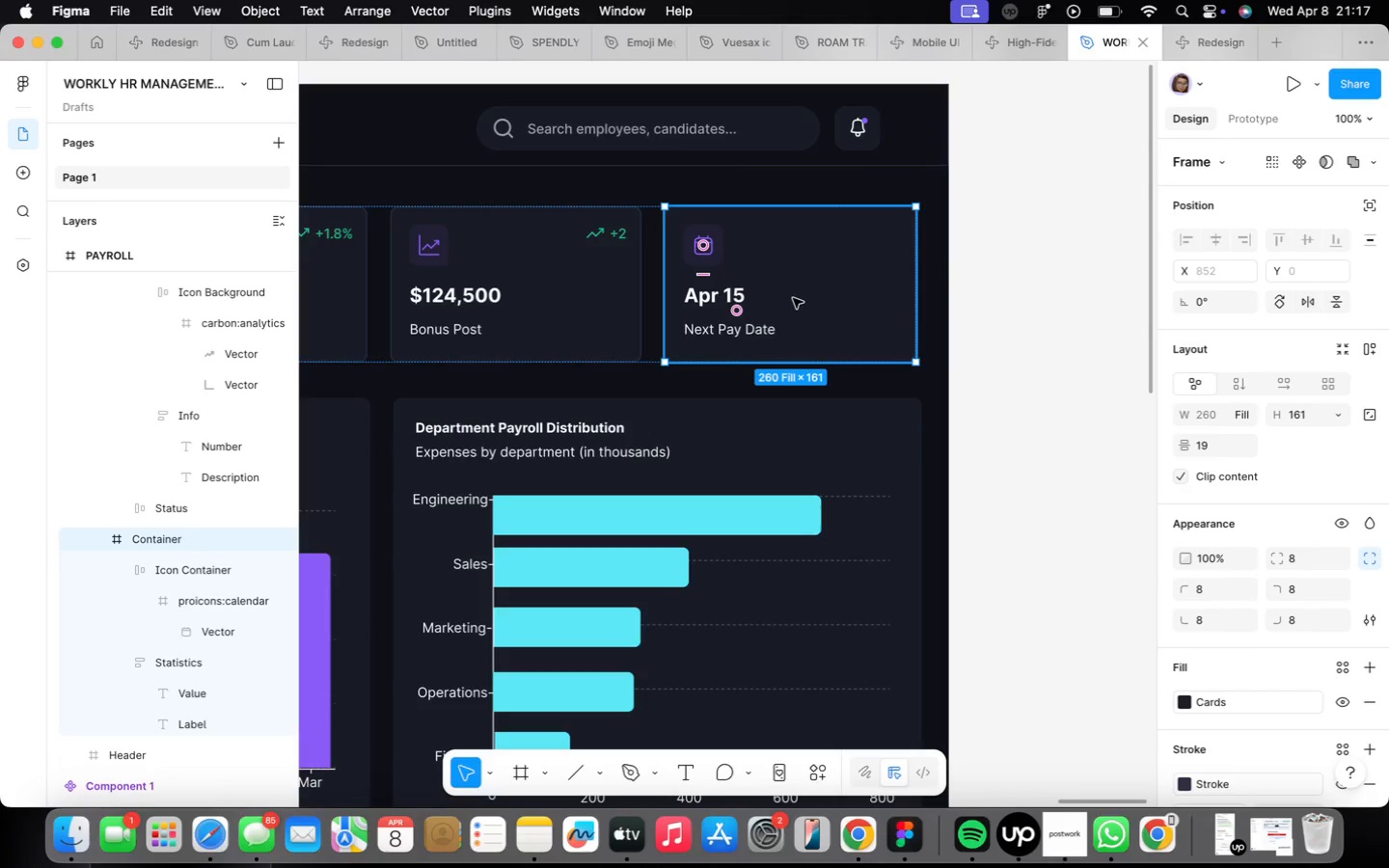 
scroll: coordinate [794, 297], scroll_direction: down, amount: 4.0
 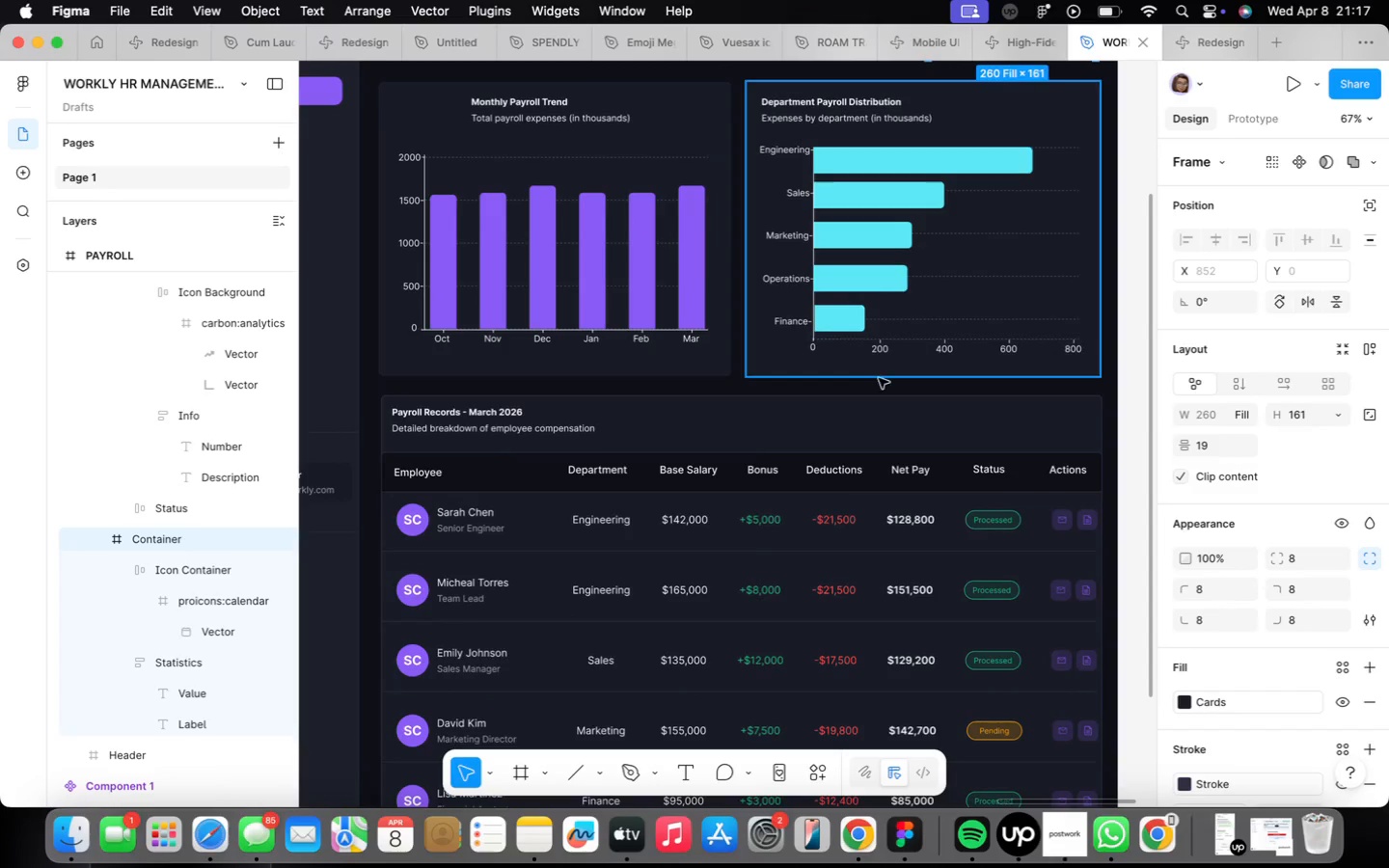 
left_click([830, 501])
 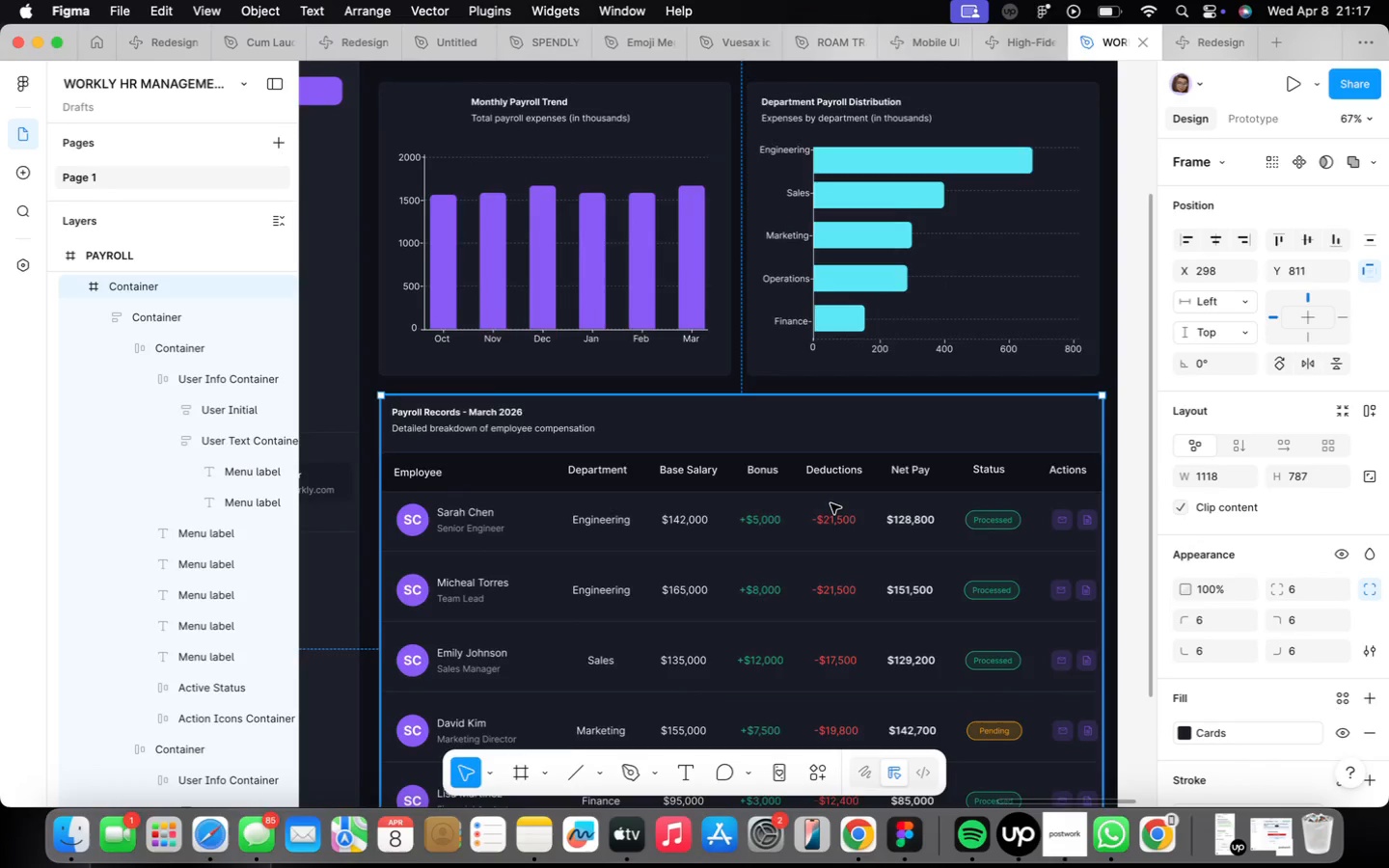 
scroll: coordinate [830, 502], scroll_direction: down, amount: 4.0
 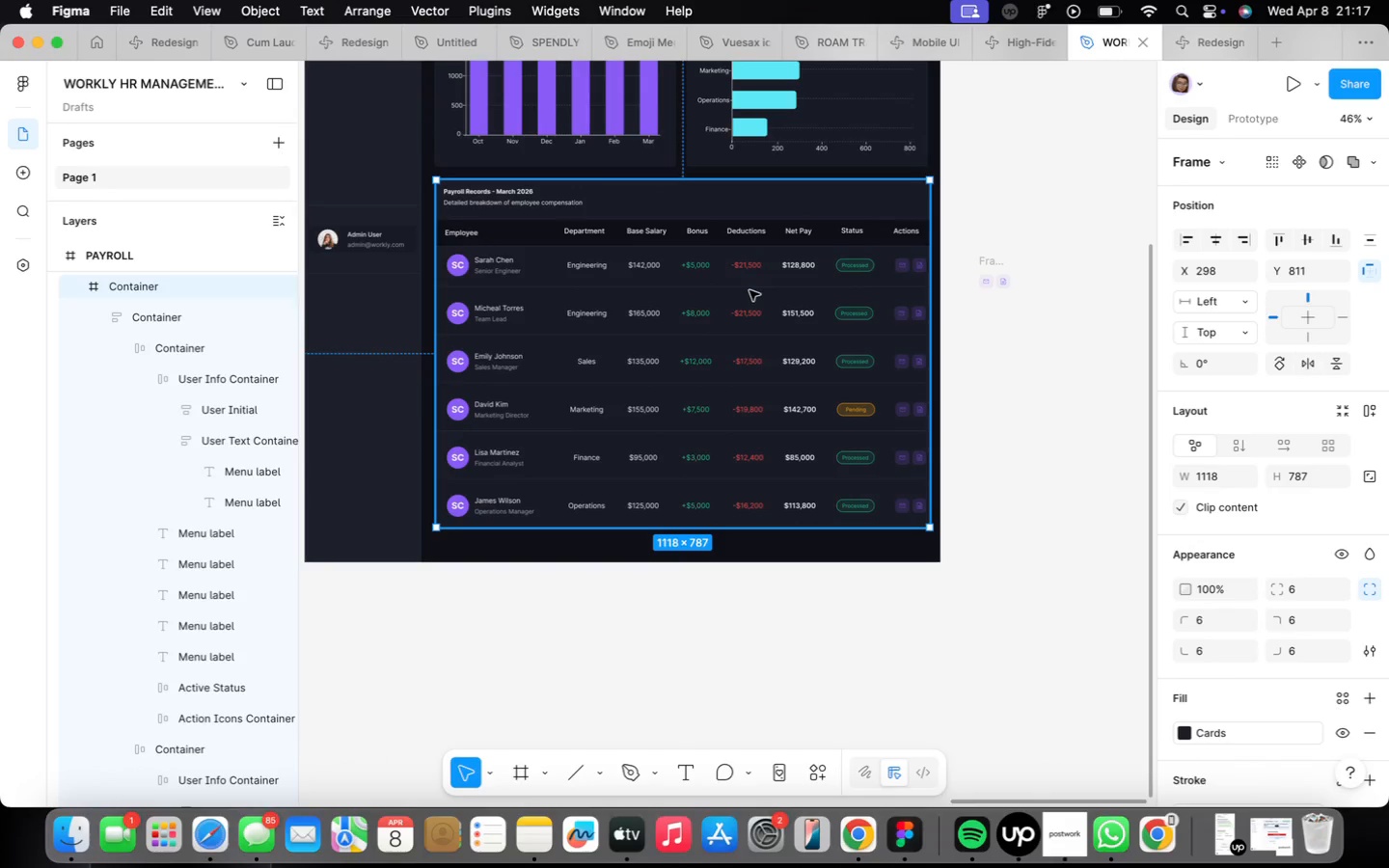 
scroll: coordinate [771, 289], scroll_direction: up, amount: 4.0
 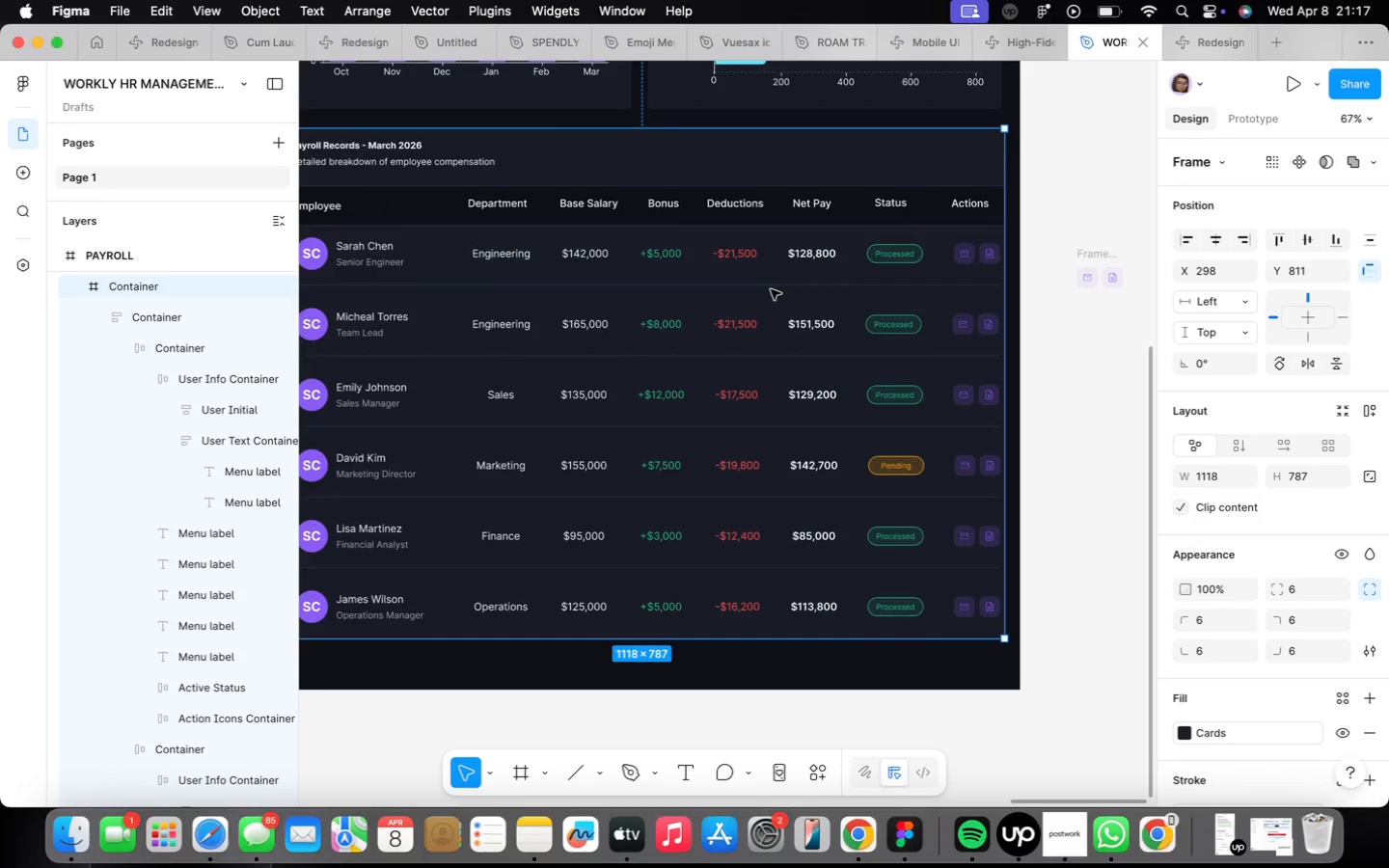 
scroll: coordinate [771, 290], scroll_direction: down, amount: 2.0
 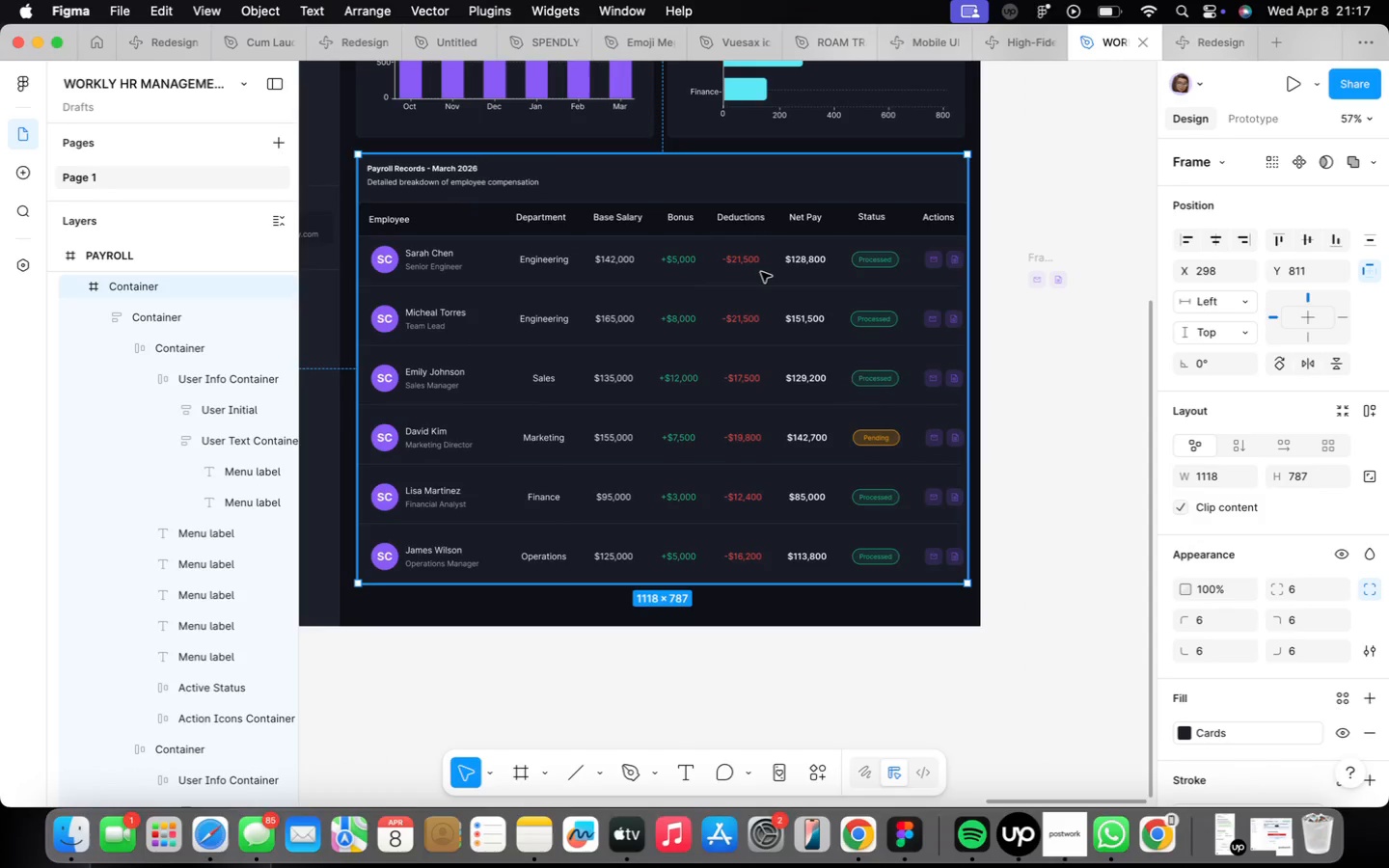 
mouse_move([761, 251])
 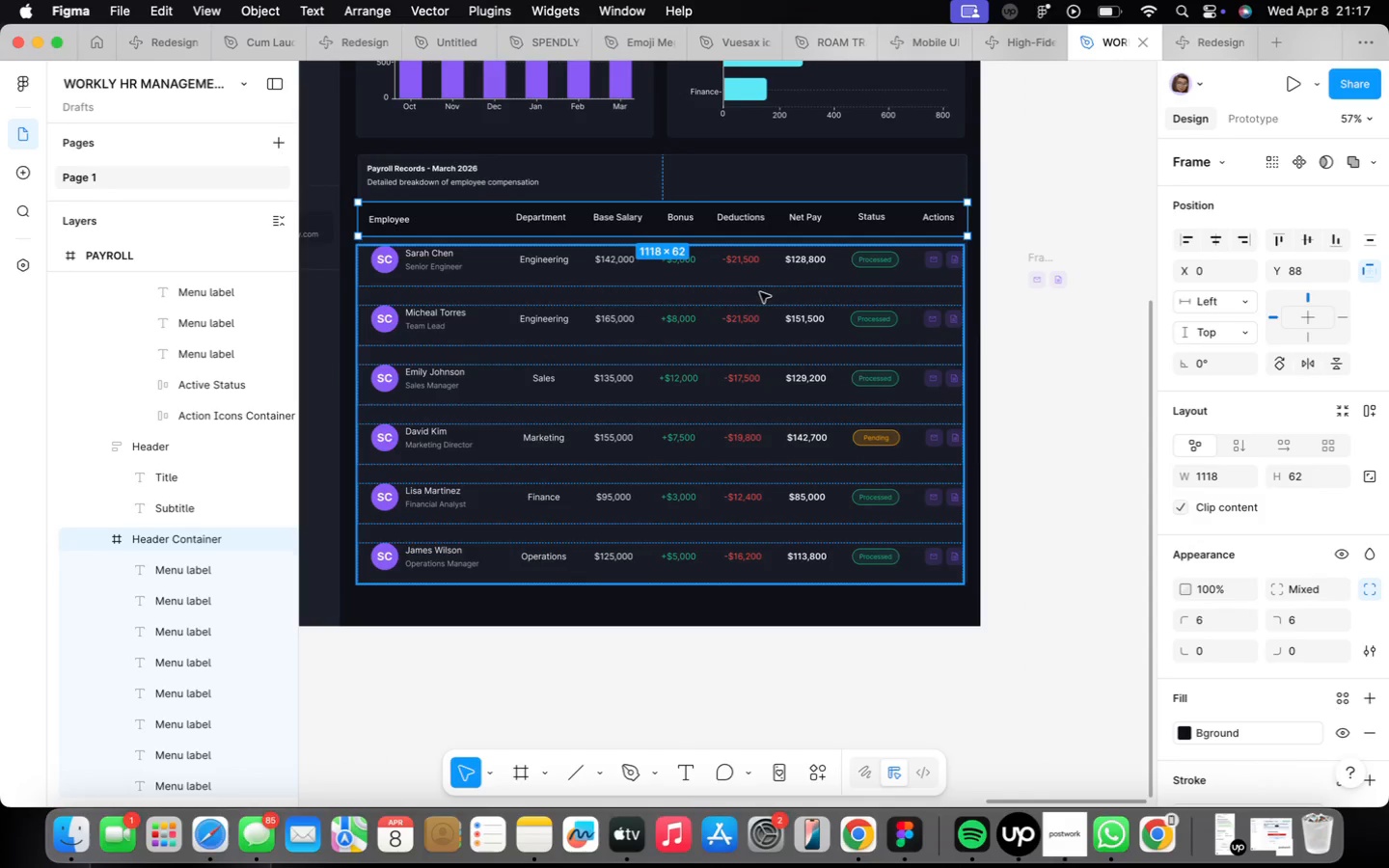 
left_click([760, 291])
 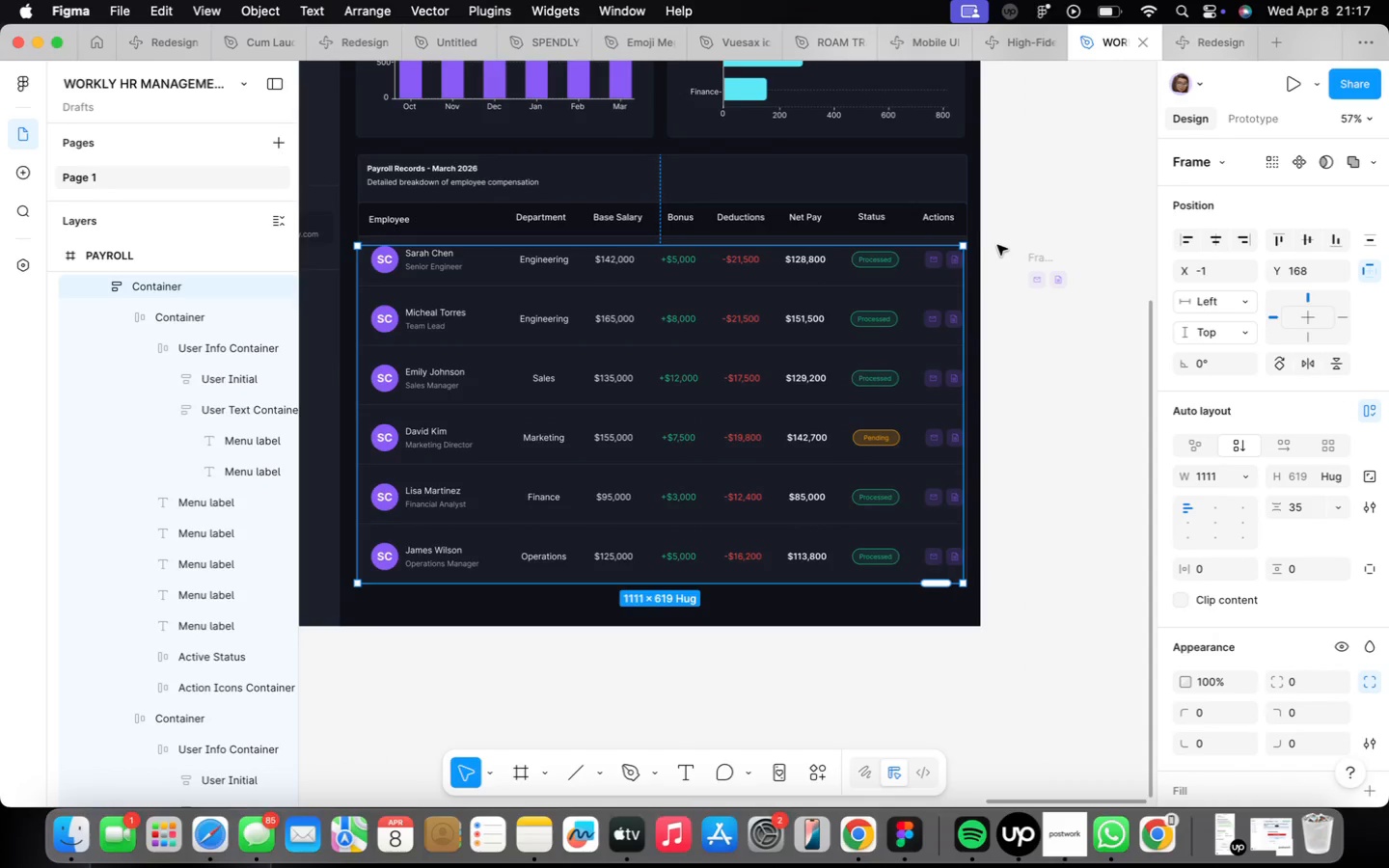 
left_click([998, 255])
 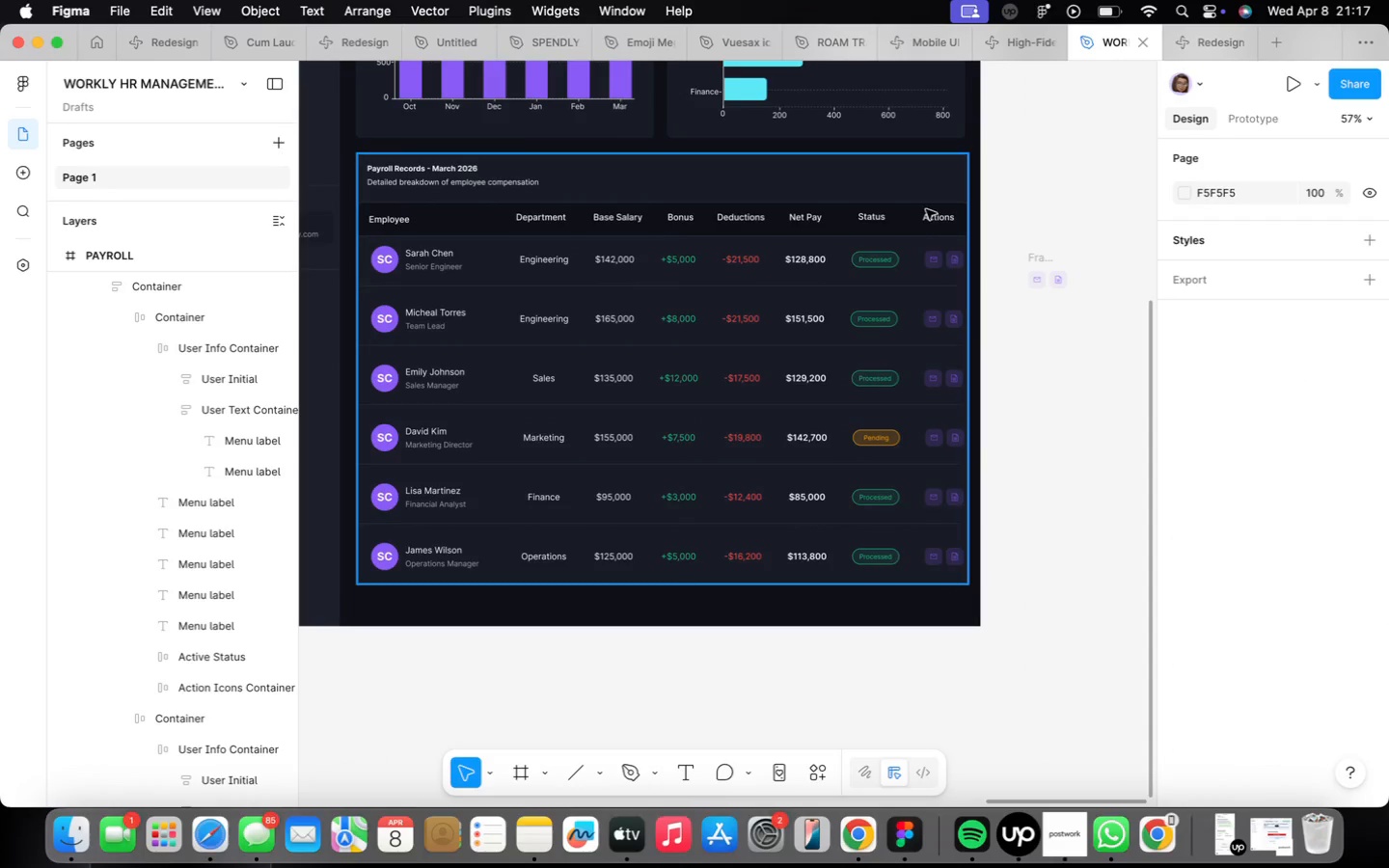 
left_click([926, 208])
 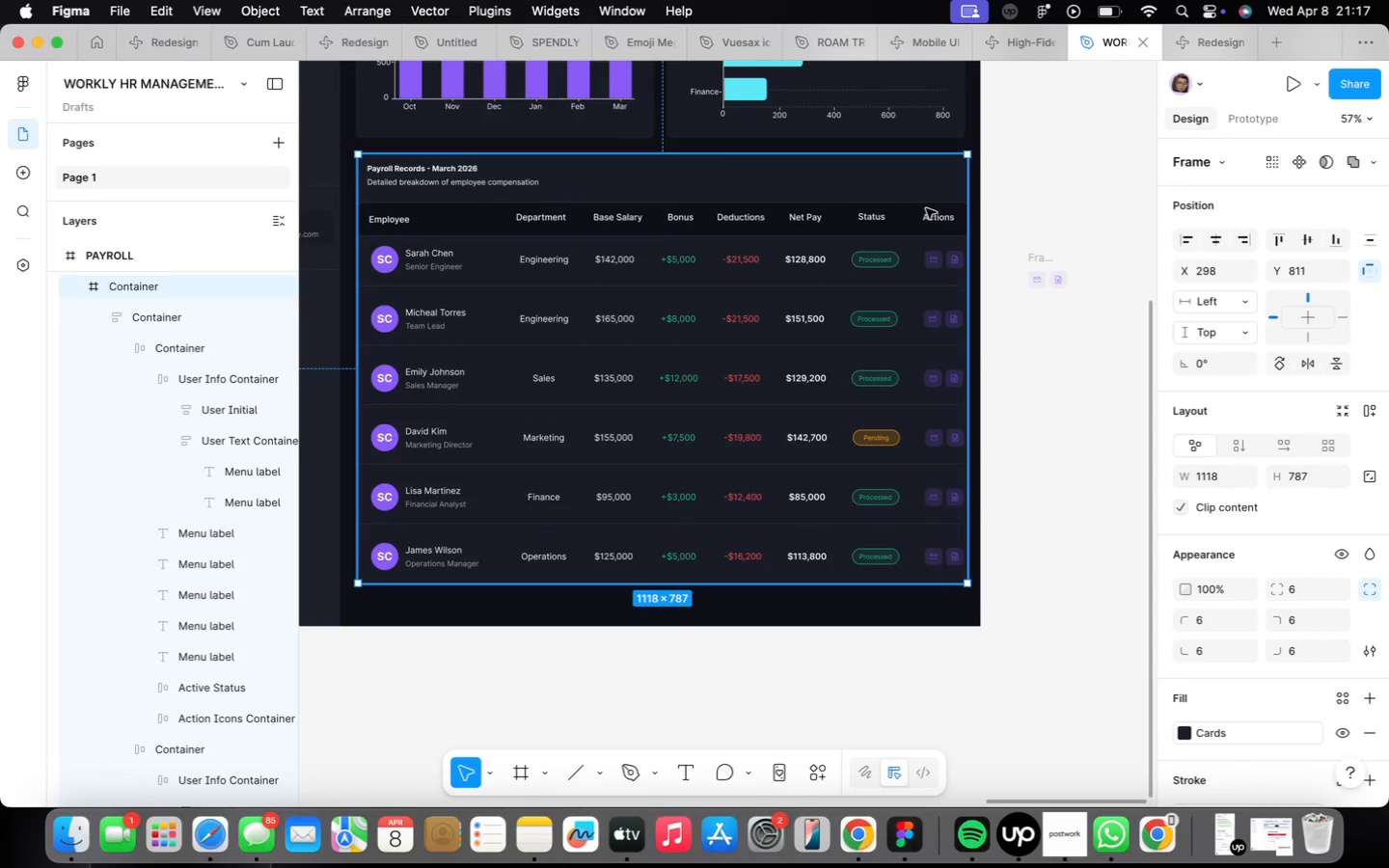 
key(Control+Shift+A)
 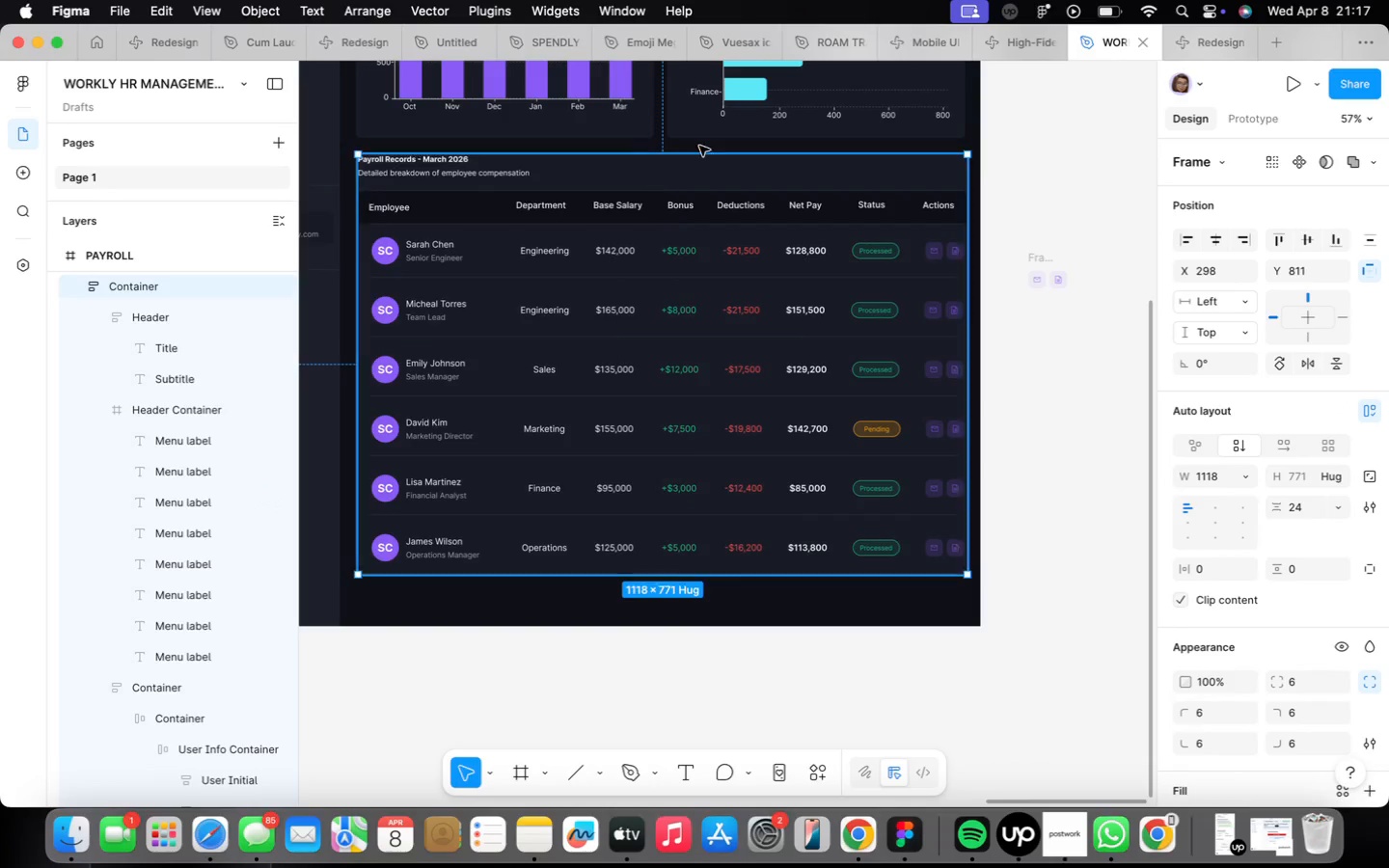 
left_click([1, 212])
 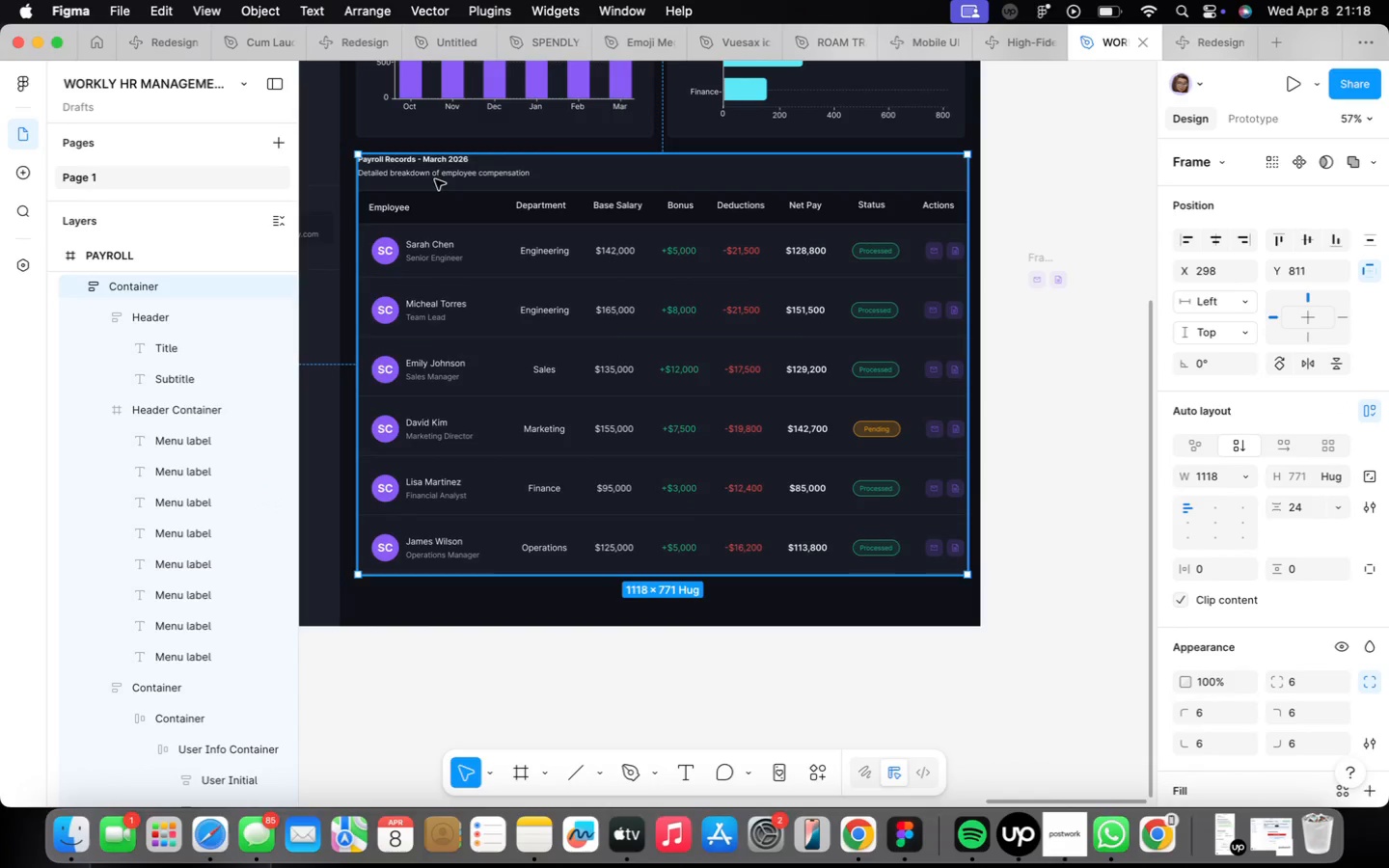 
scroll: coordinate [479, 176], scroll_direction: up, amount: 6.0
 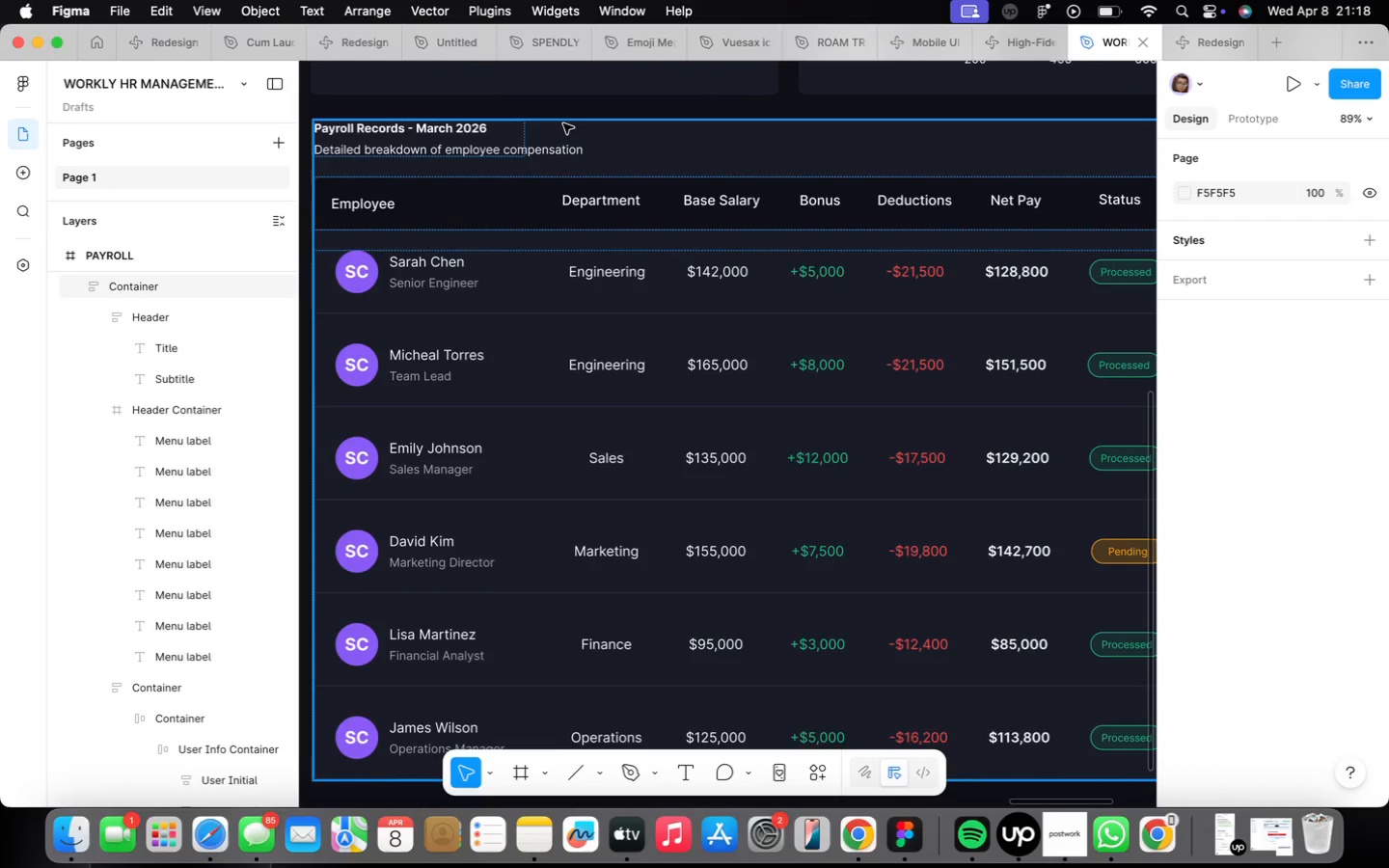 
double_click([545, 130])
 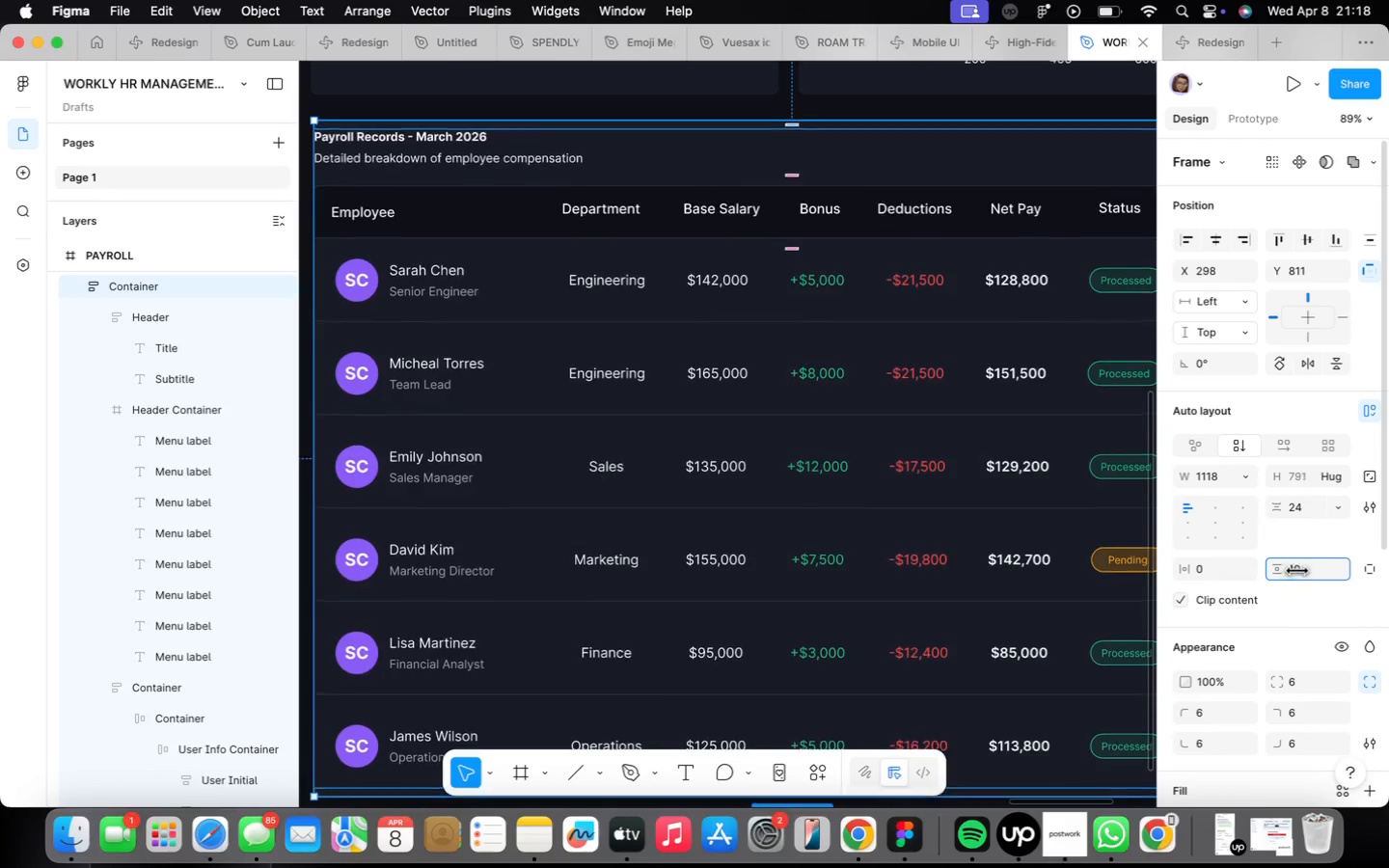 
wait(5.48)
 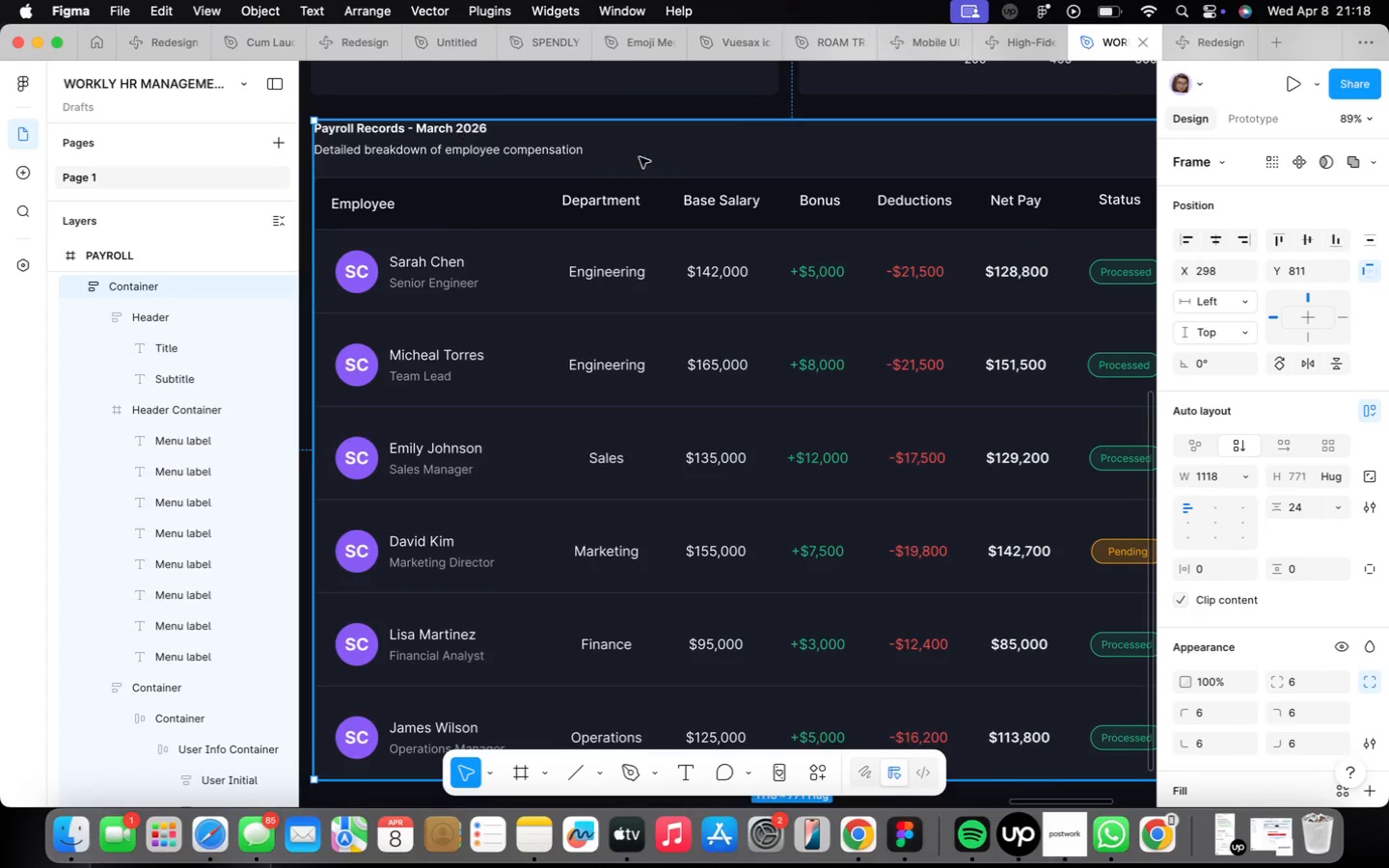 
scroll: coordinate [695, 405], scroll_direction: down, amount: 11.0
 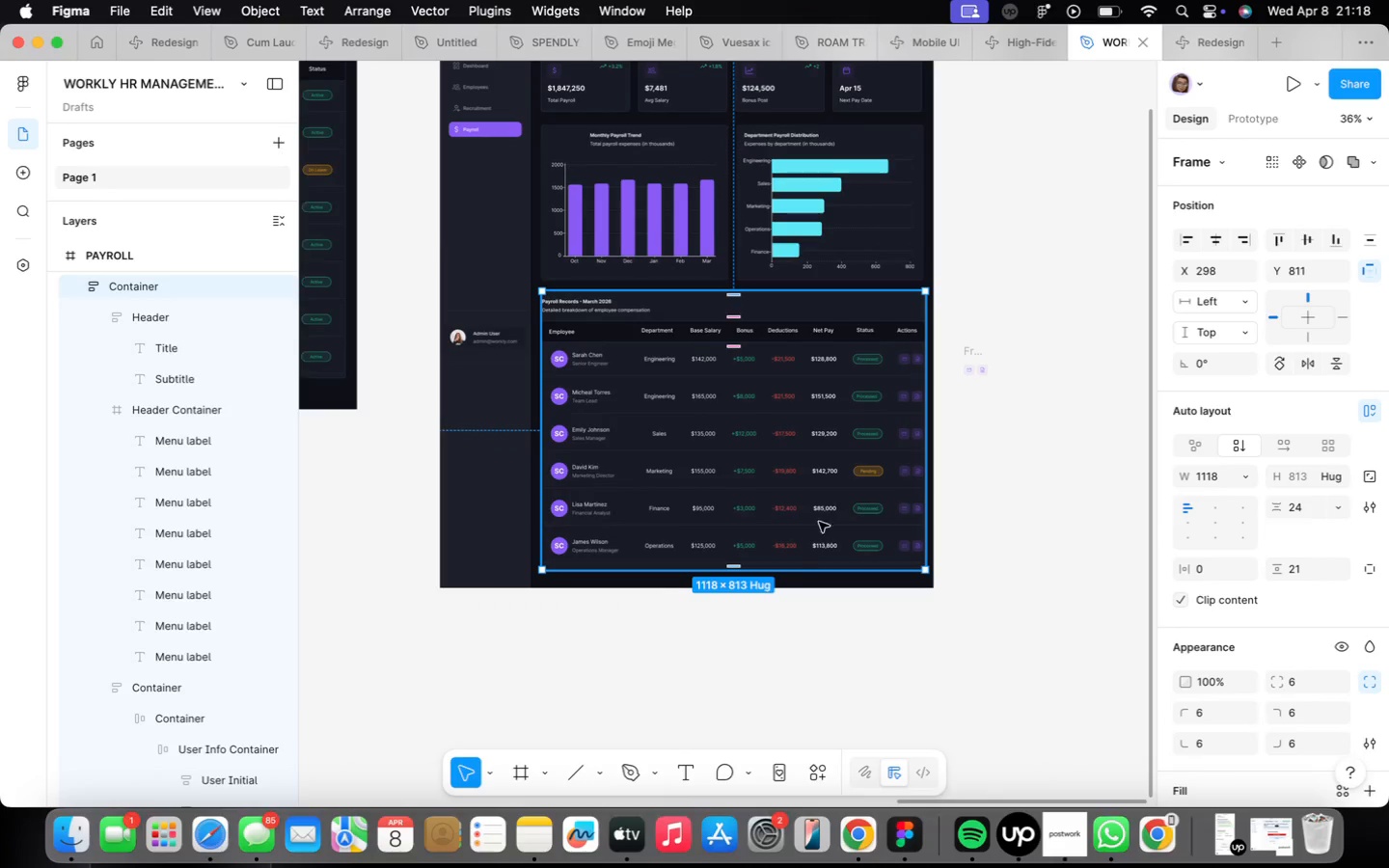 
left_click([784, 606])
 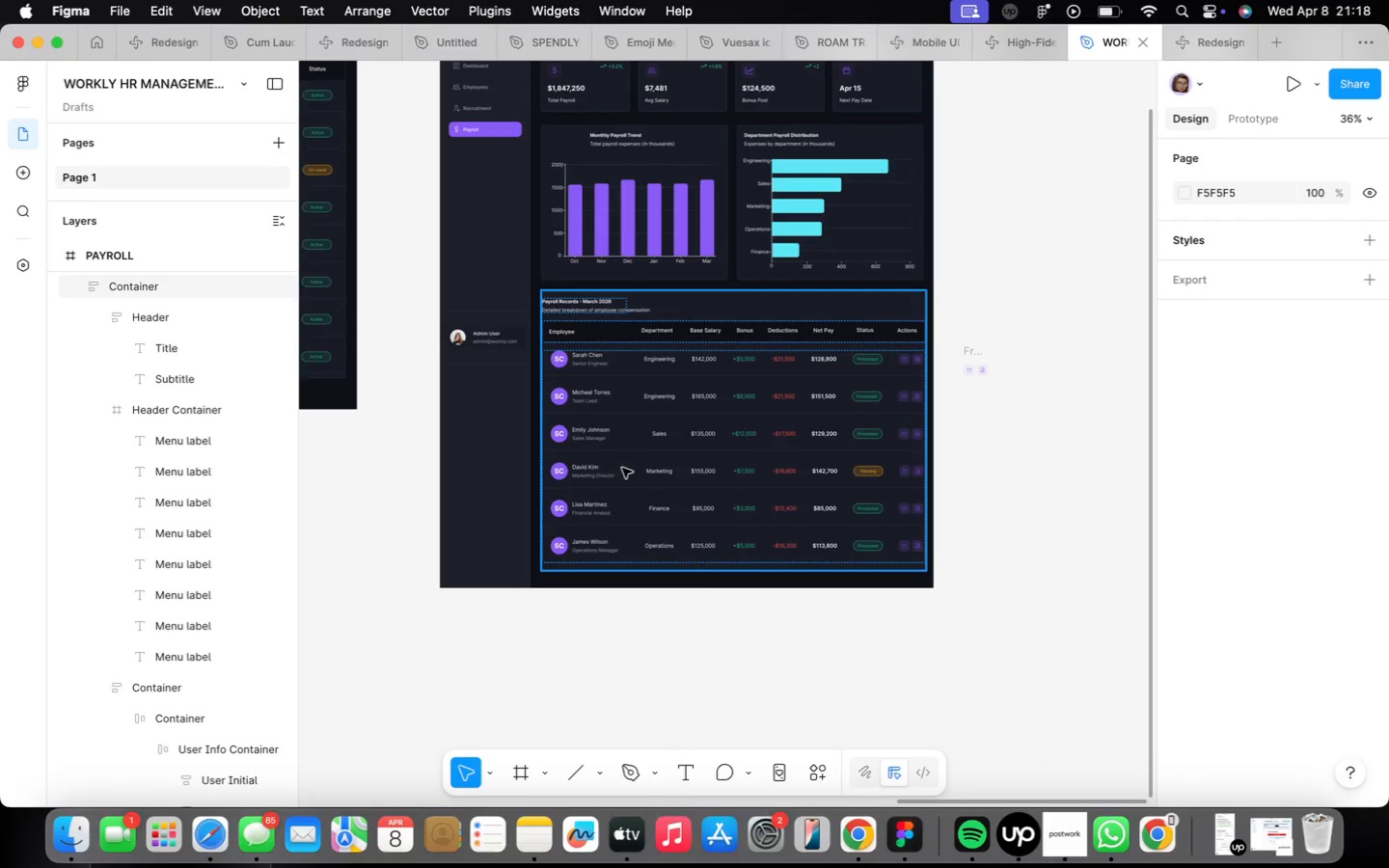 
scroll: coordinate [559, 355], scroll_direction: up, amount: 14.0
 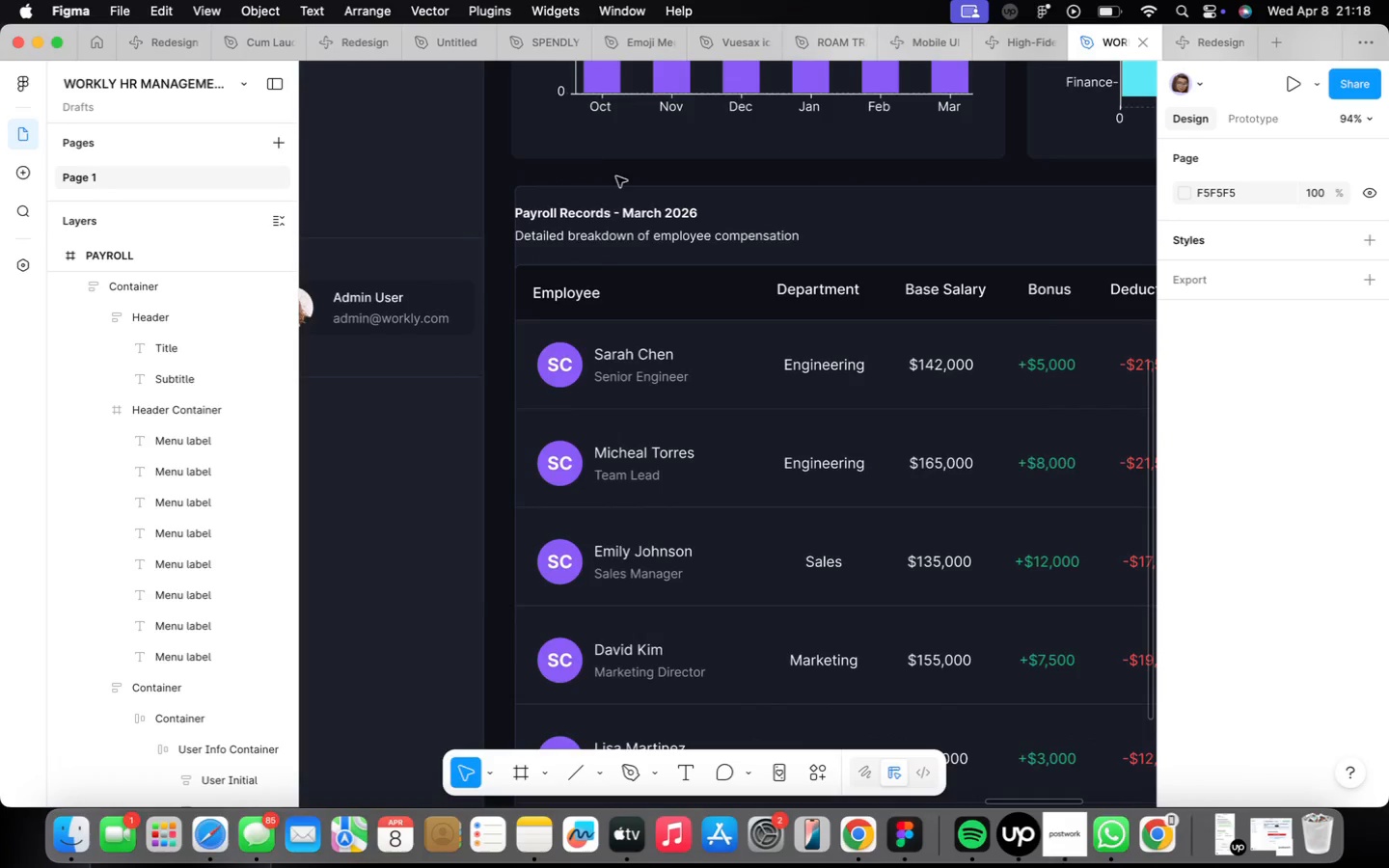 
left_click([625, 238])
 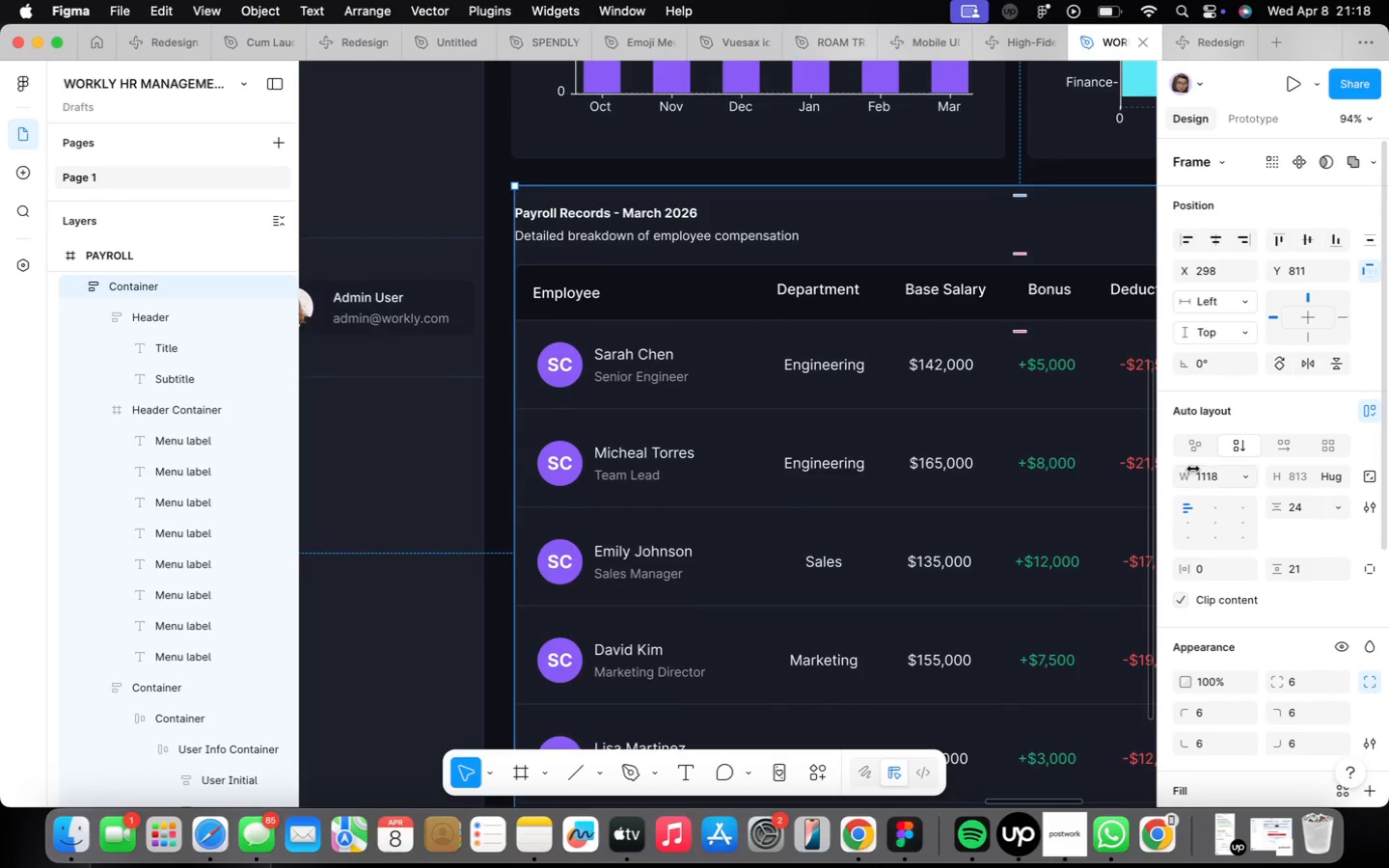 
left_click([1212, 504])
 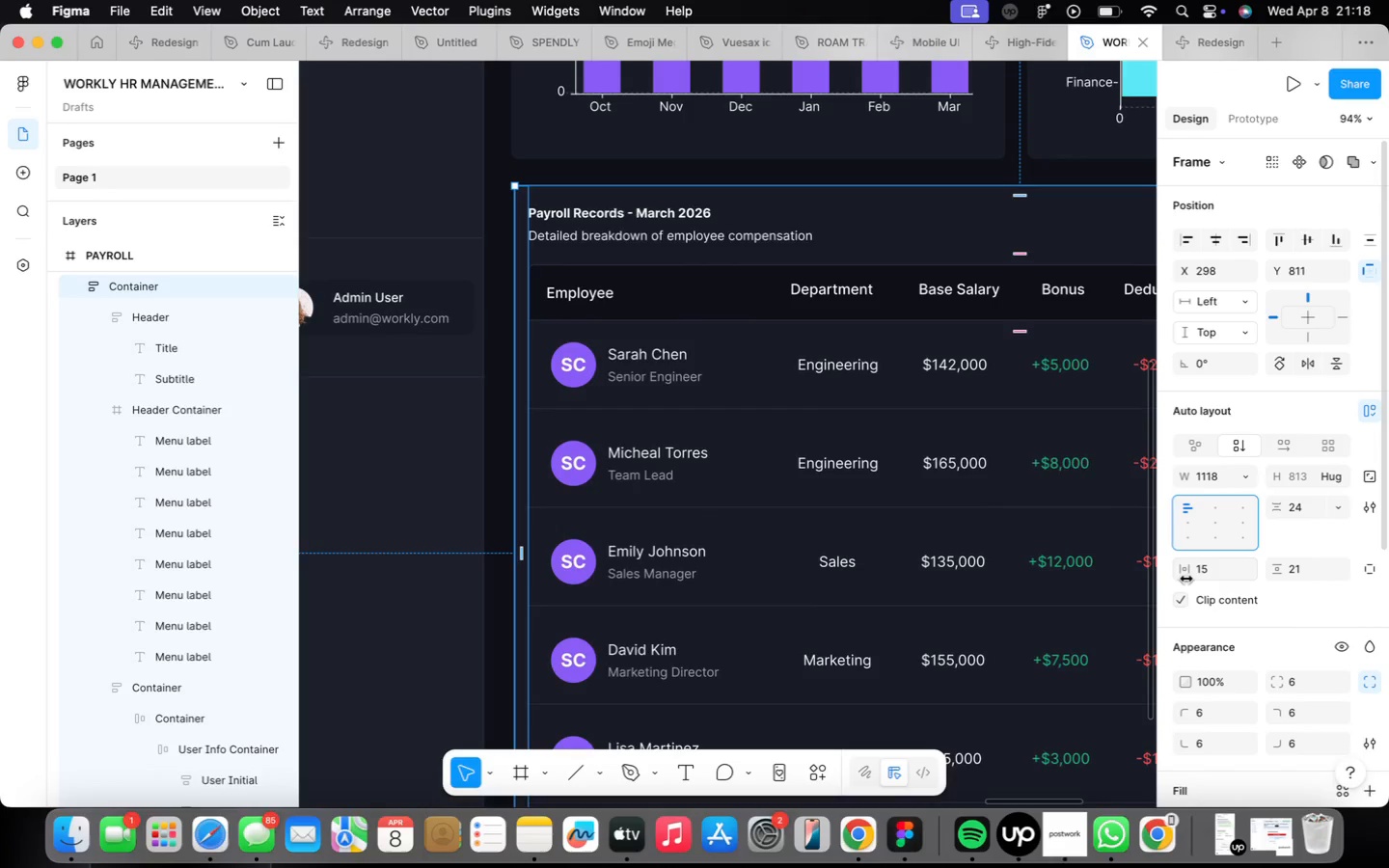 
wait(8.41)
 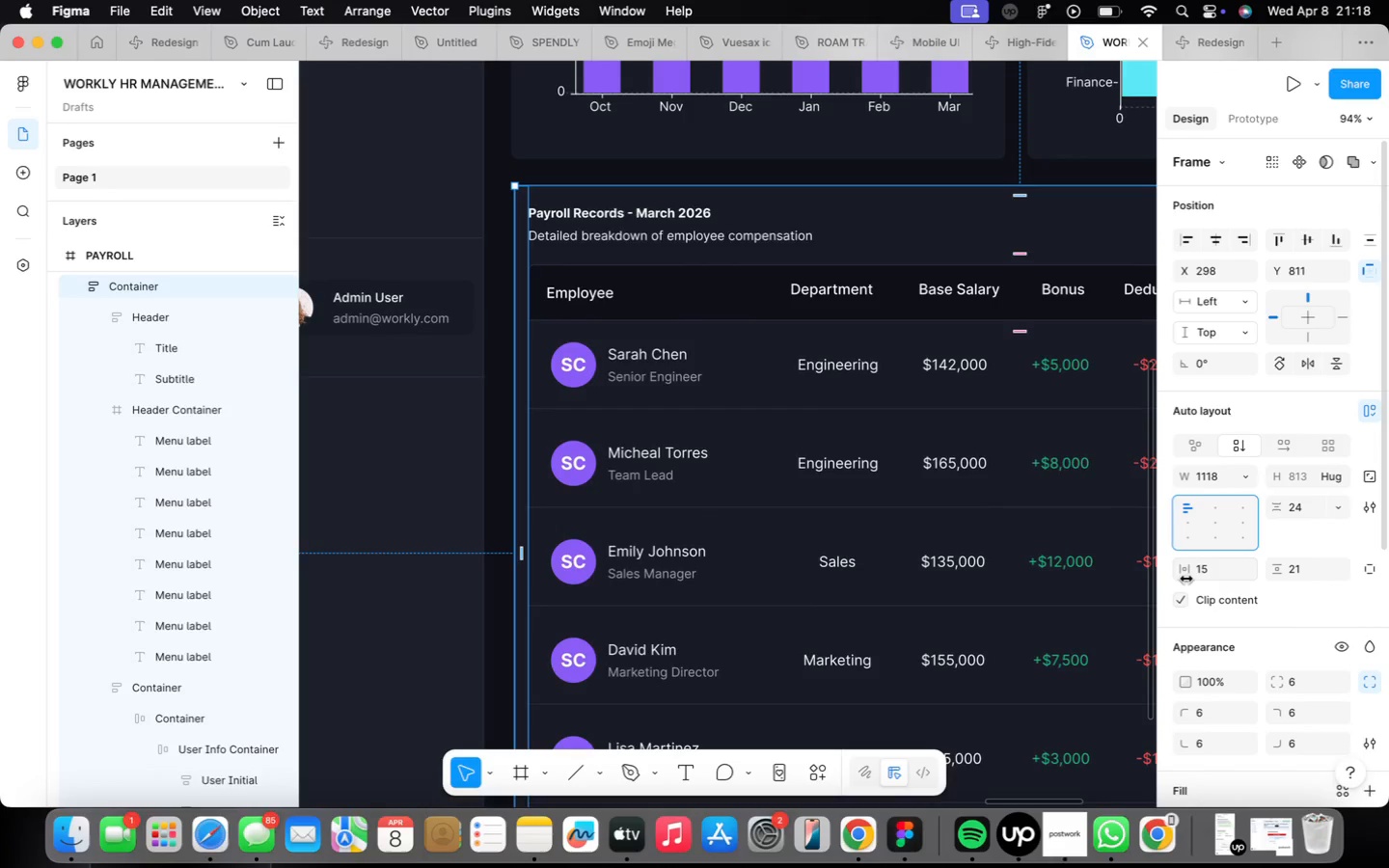 
left_click([805, 459])
 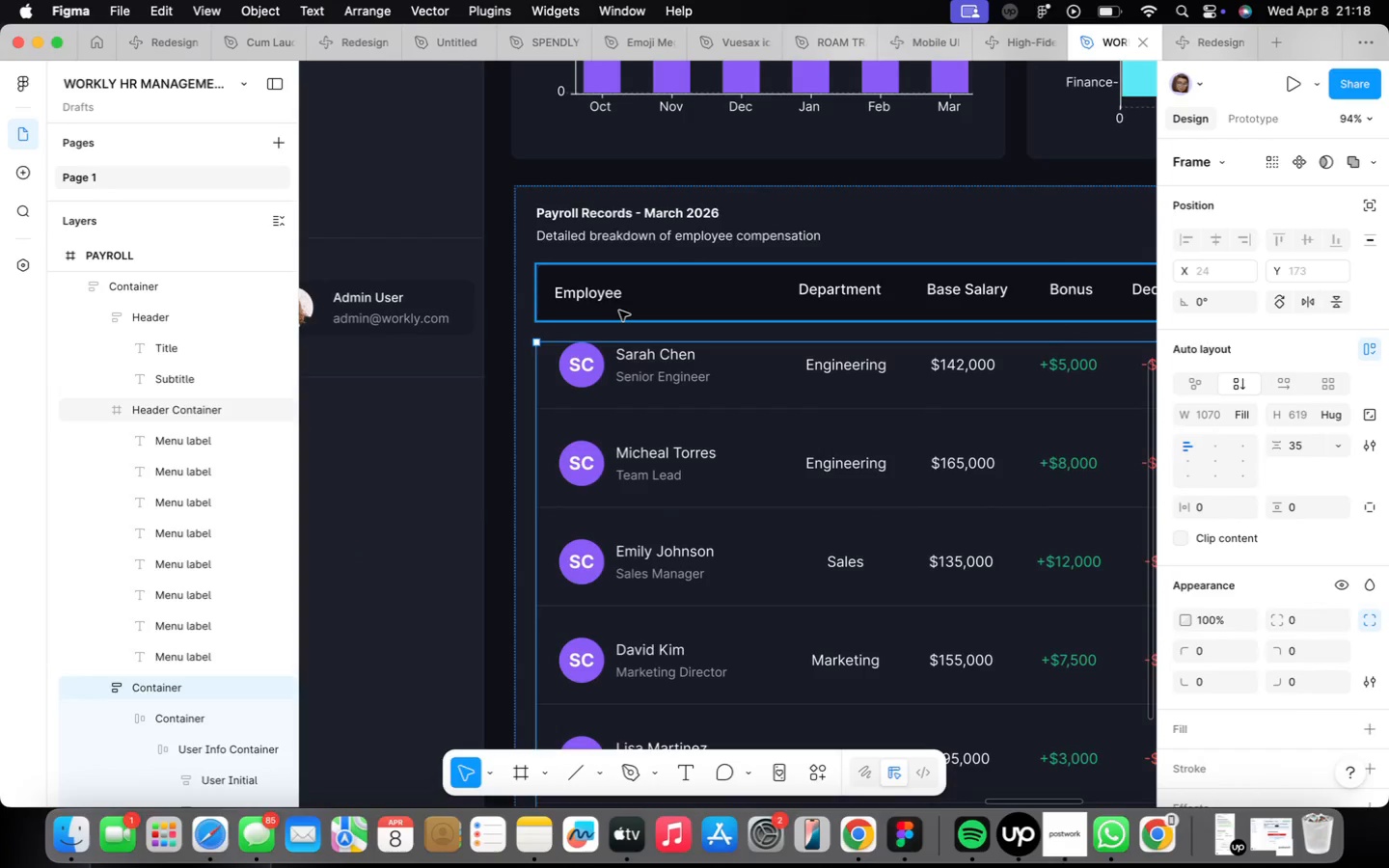 
scroll: coordinate [619, 369], scroll_direction: down, amount: 10.0
 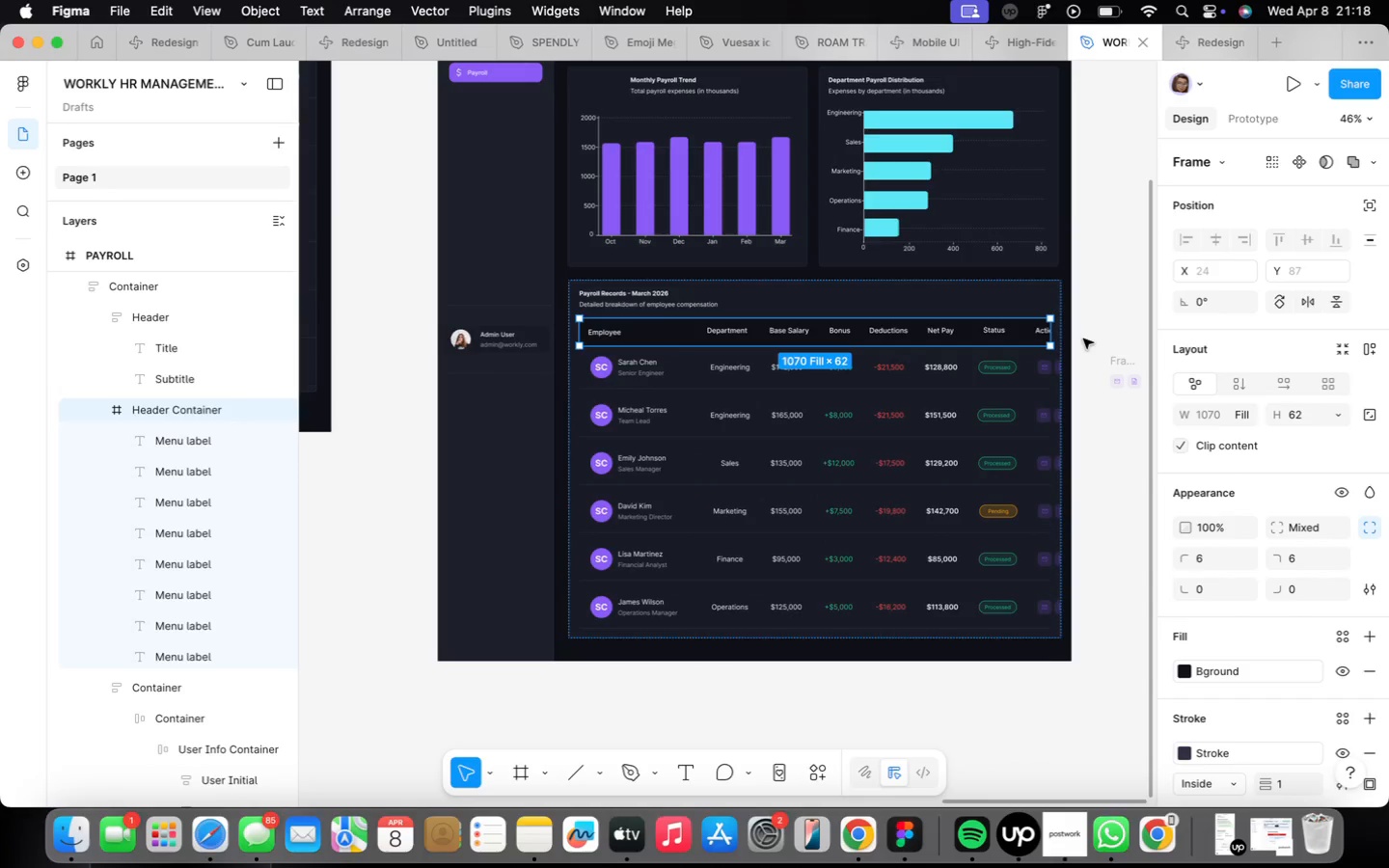 
left_click_drag(start_coordinate=[1052, 336], to_coordinate=[1062, 335])
 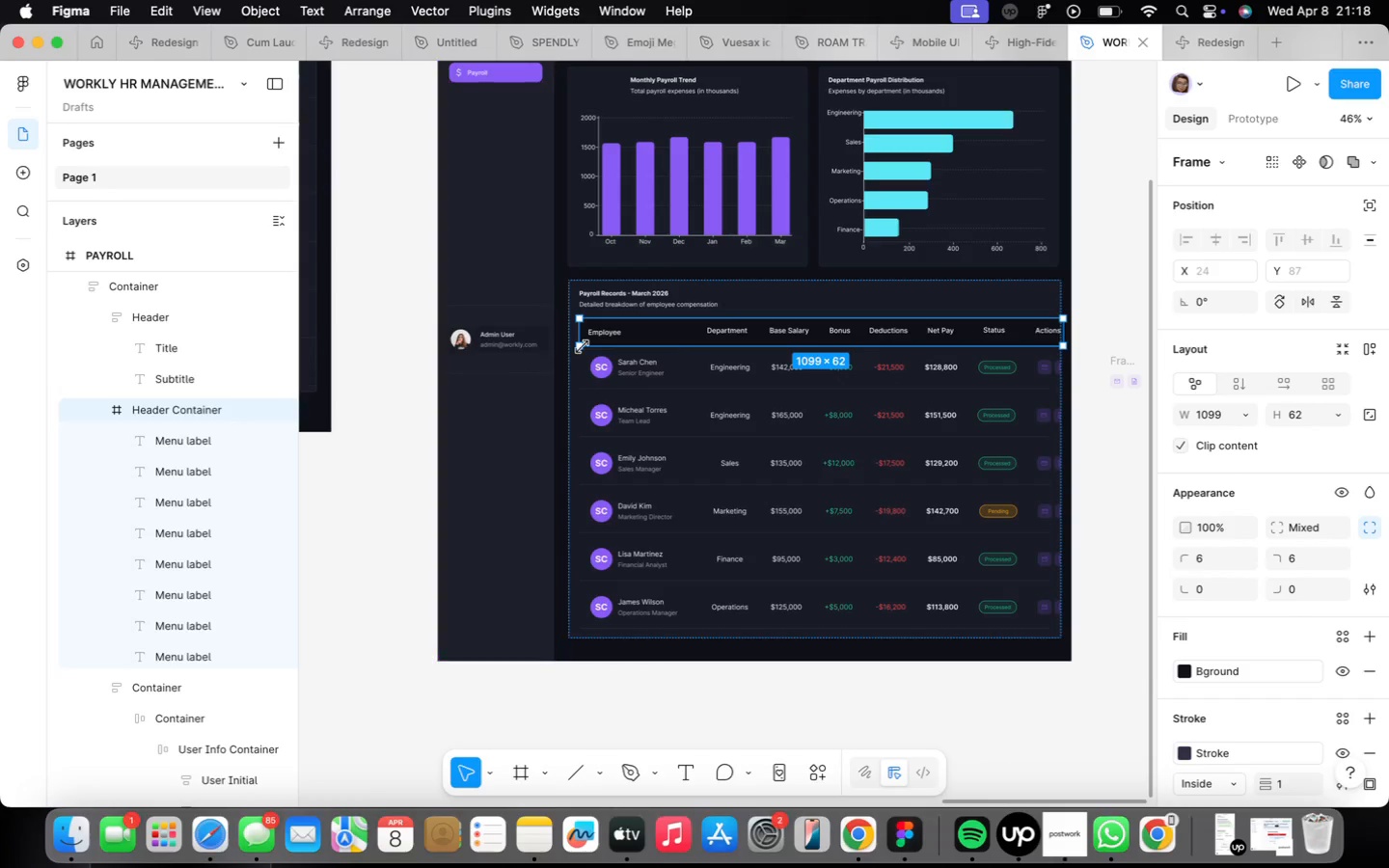 
scroll: coordinate [583, 348], scroll_direction: up, amount: 4.0
 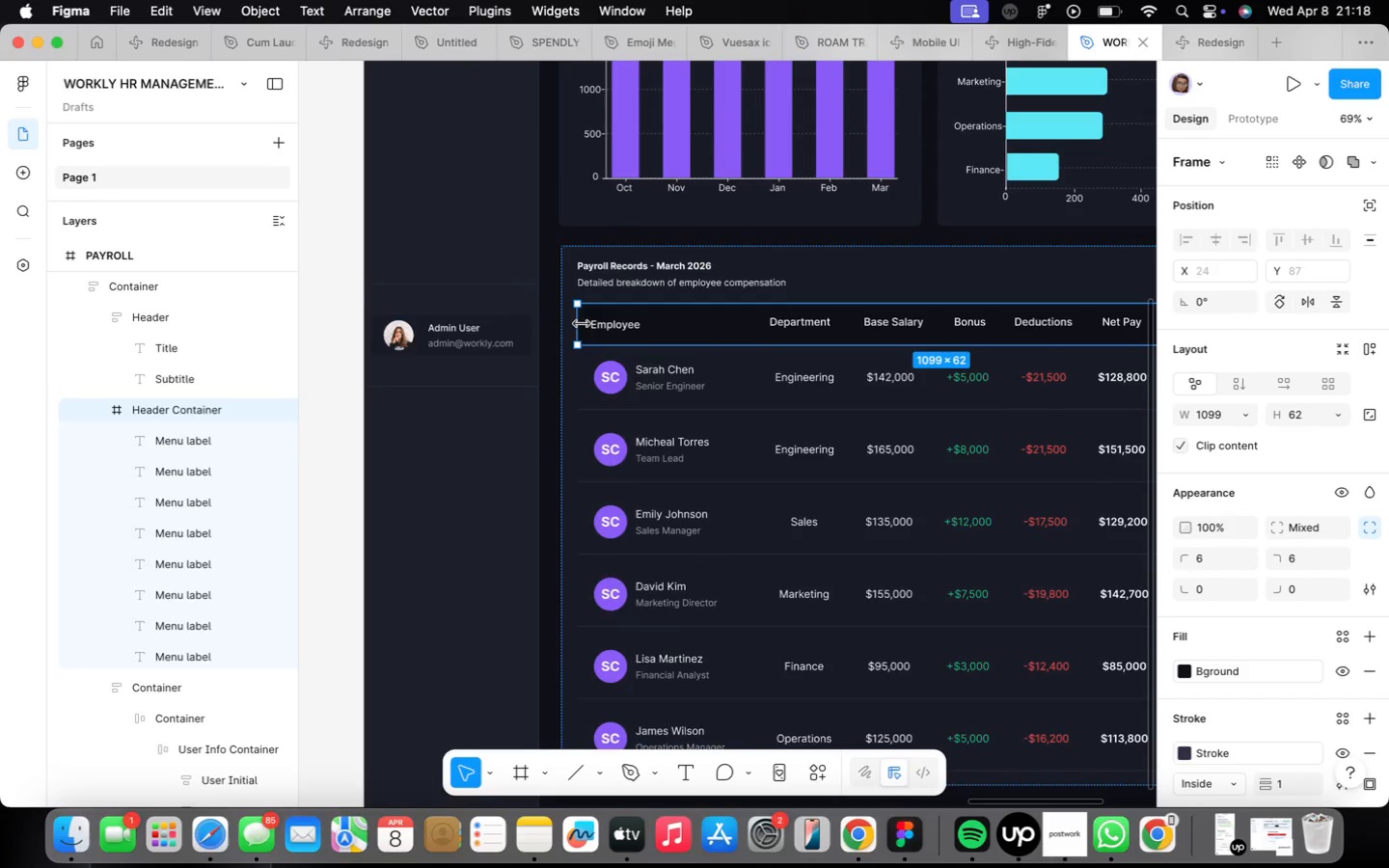 
left_click_drag(start_coordinate=[580, 327], to_coordinate=[558, 325])
 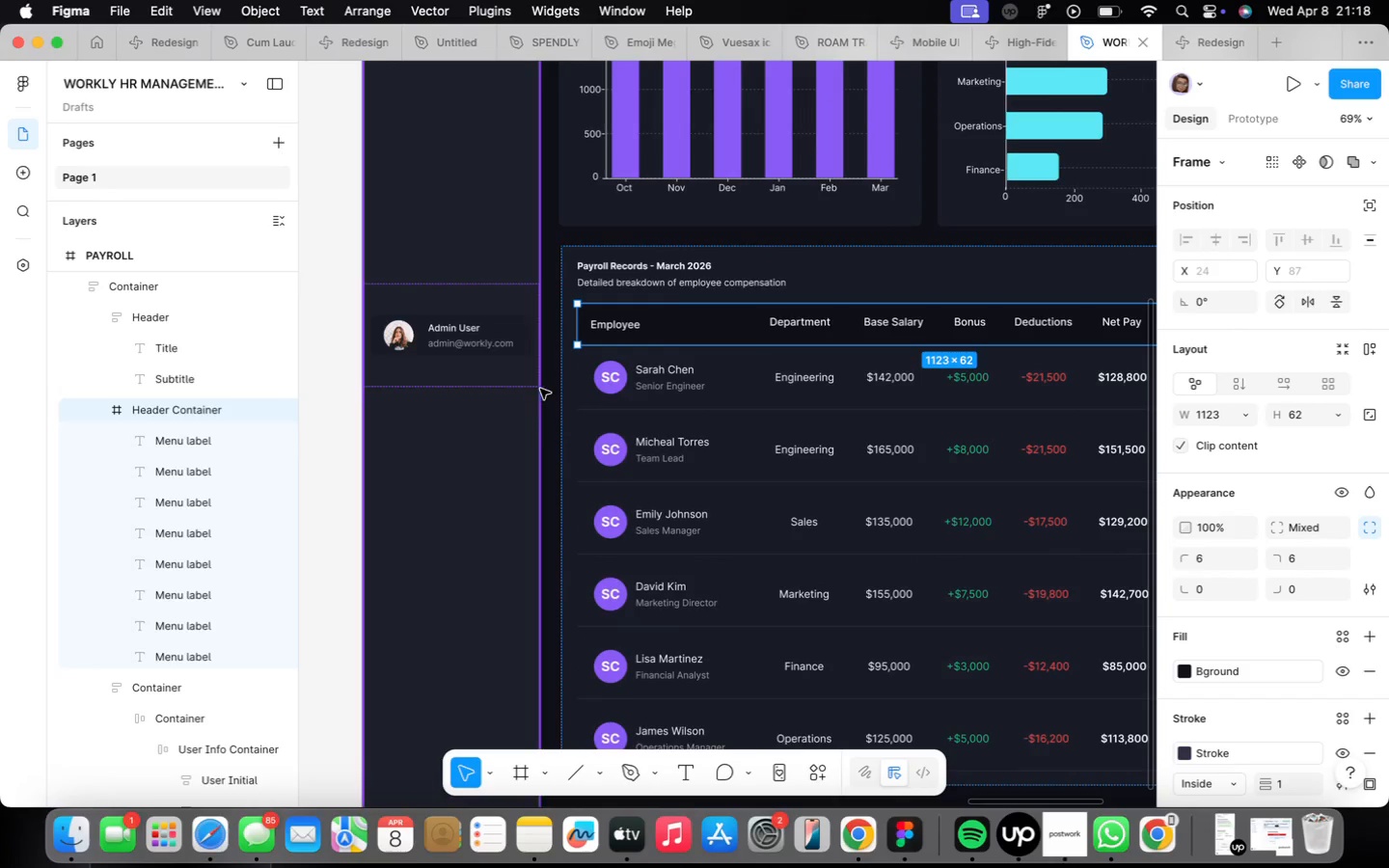 
left_click([563, 388])
 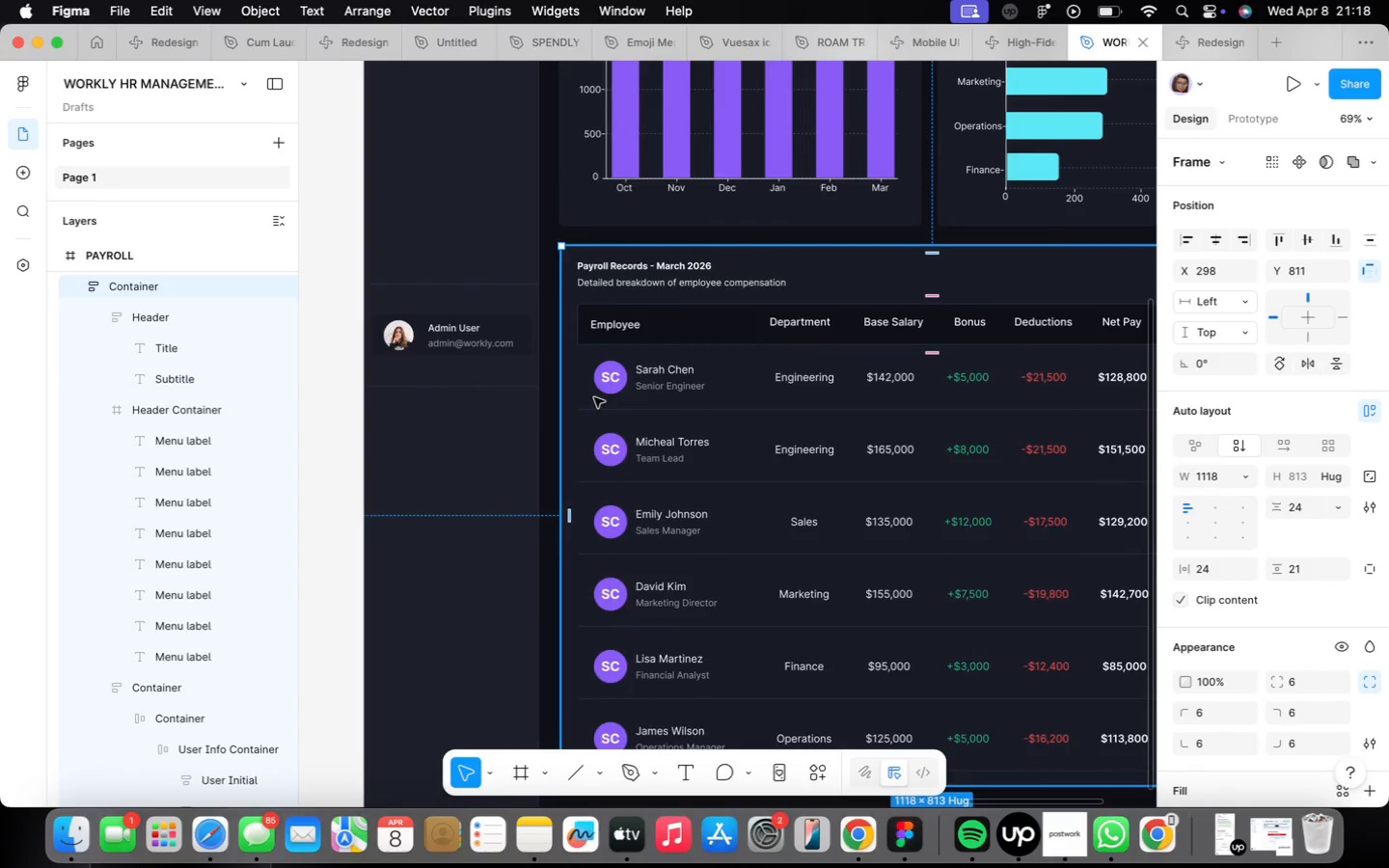 
scroll: coordinate [592, 395], scroll_direction: down, amount: 9.0
 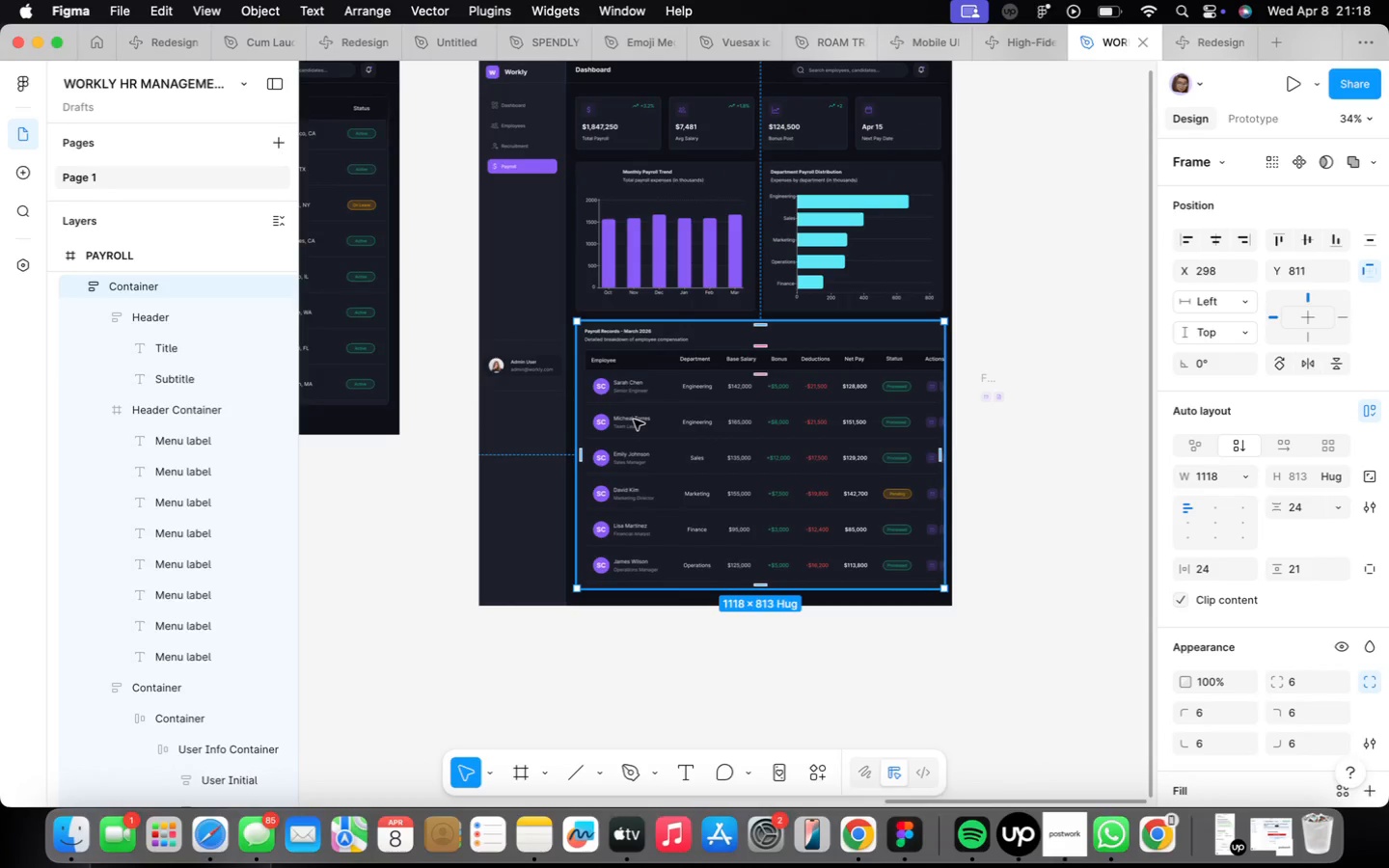 
key(Meta+CommandLeft)
 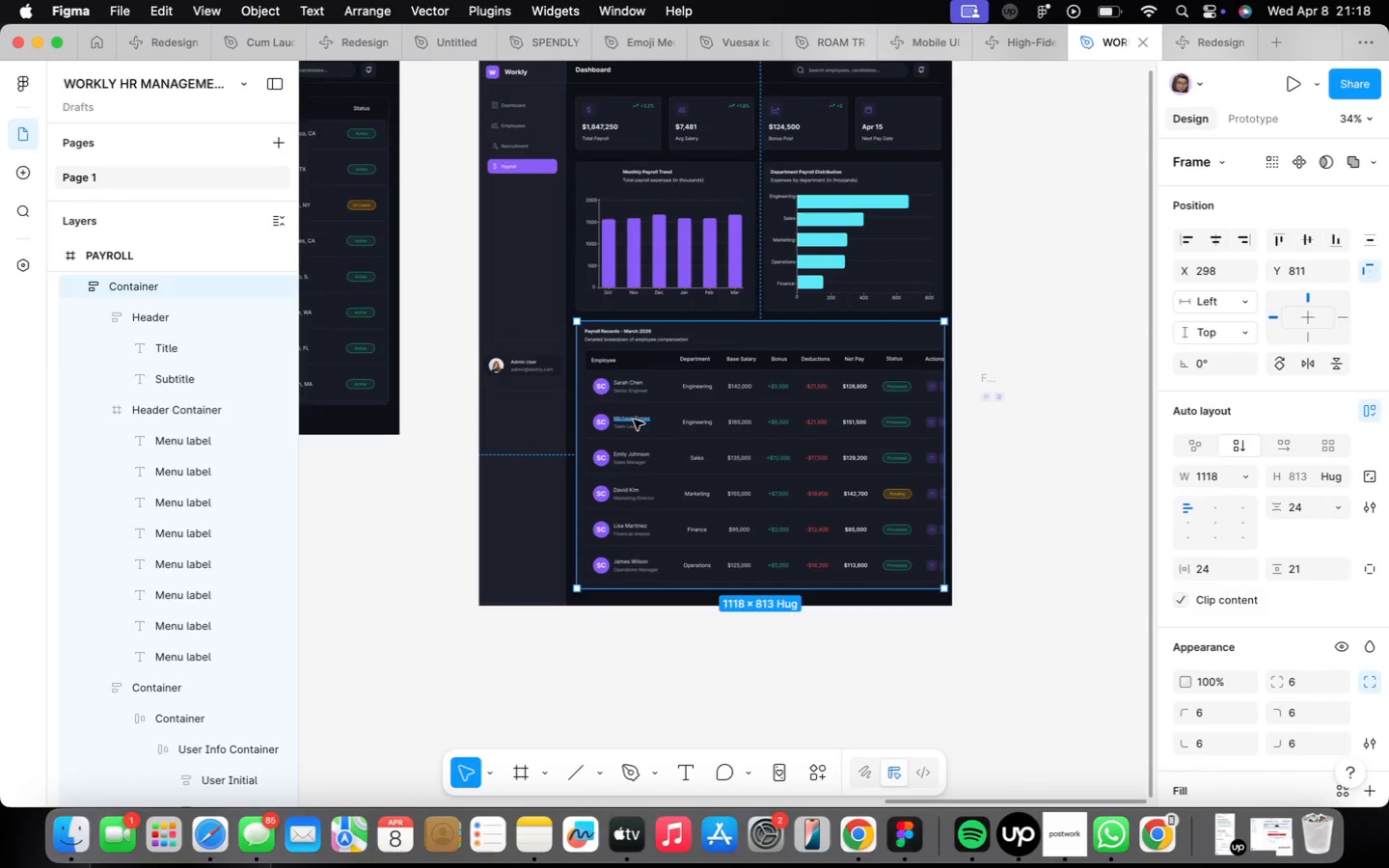 
key(Meta+Z)
 